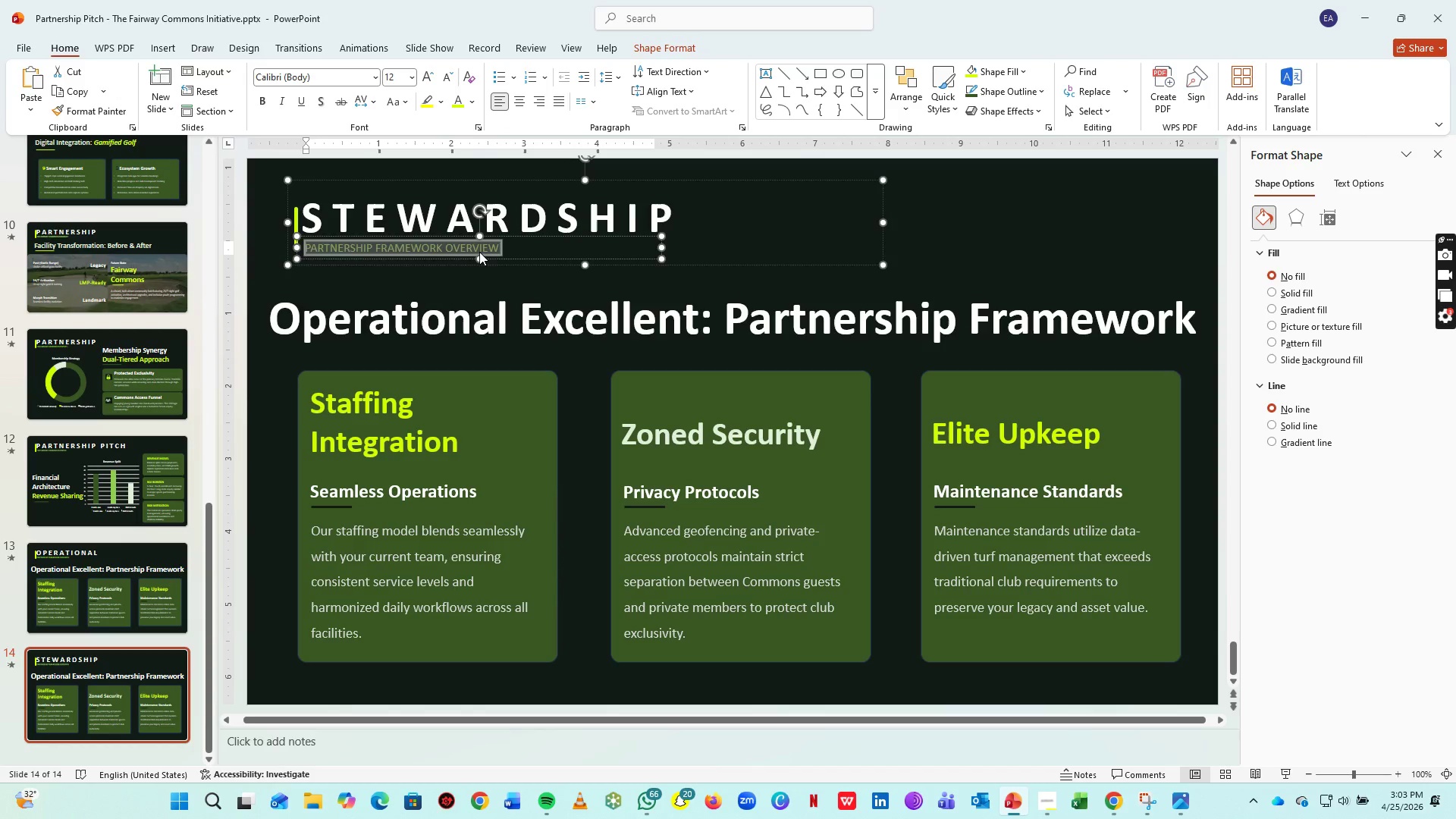 
type(THE FAIRWAY COMMONS INITIATIVES)
 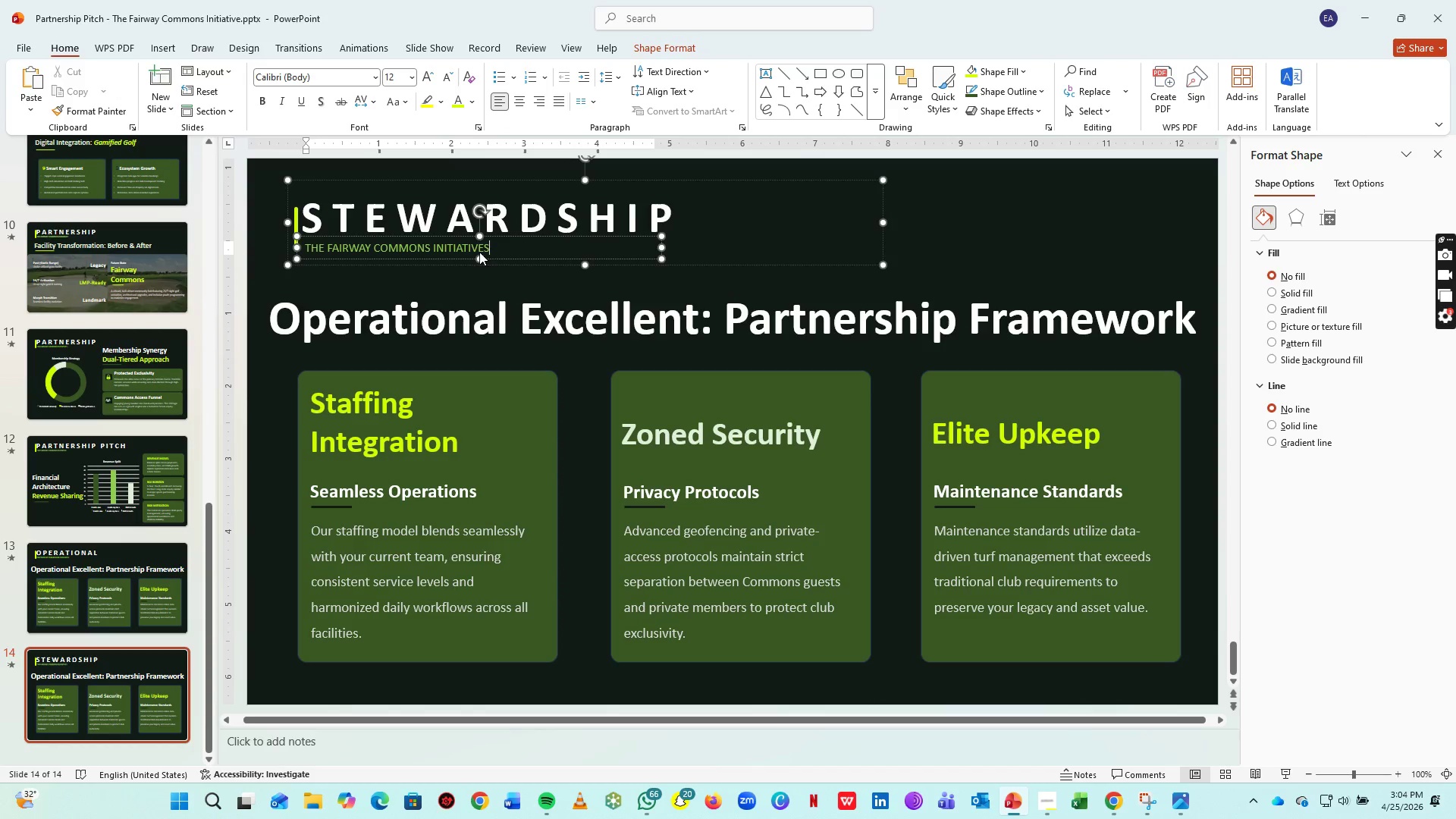 
key(Control+A)
 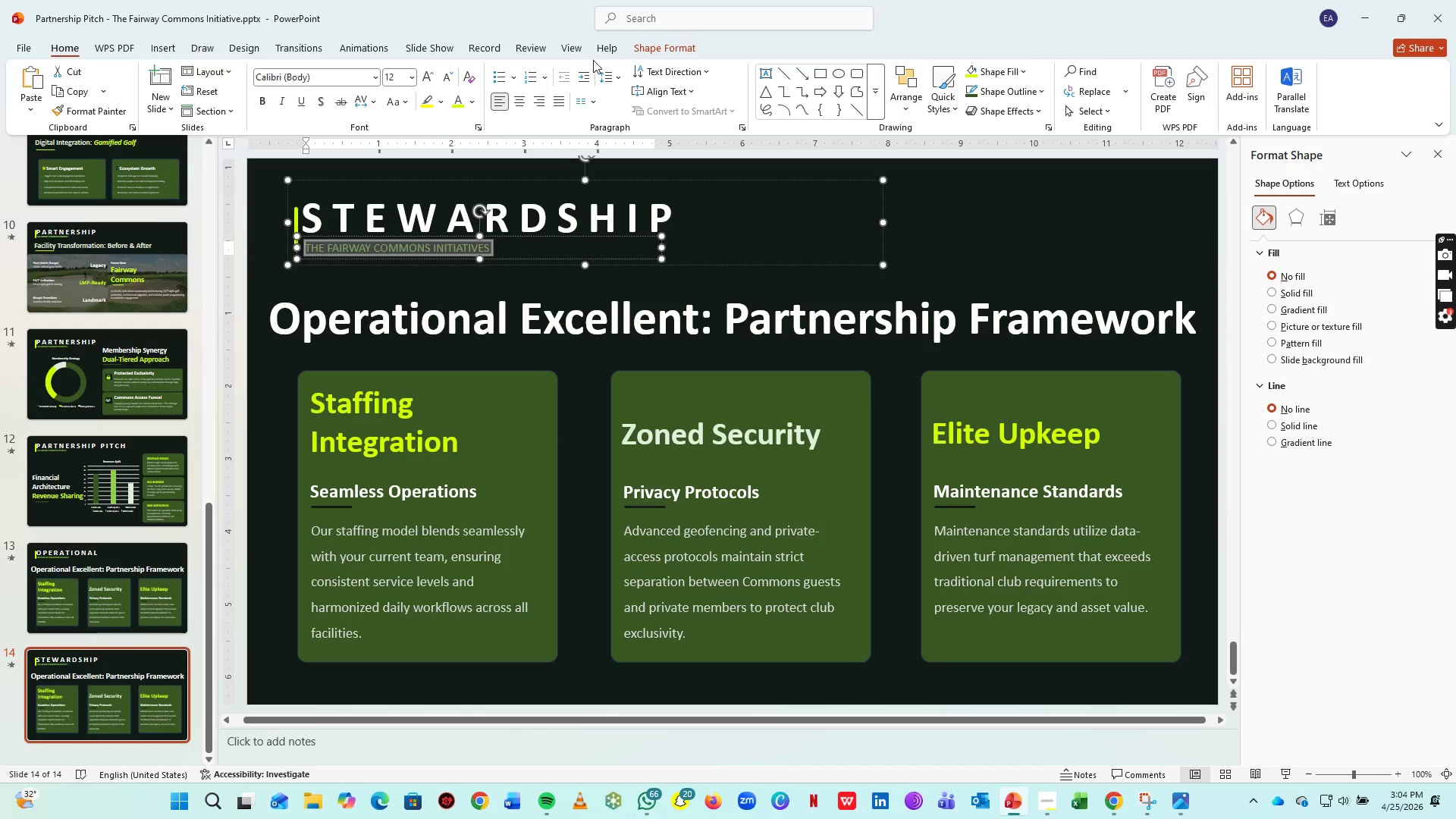 
left_click_drag(start_coordinate=[635, 47], to_coordinate=[476, 99])
 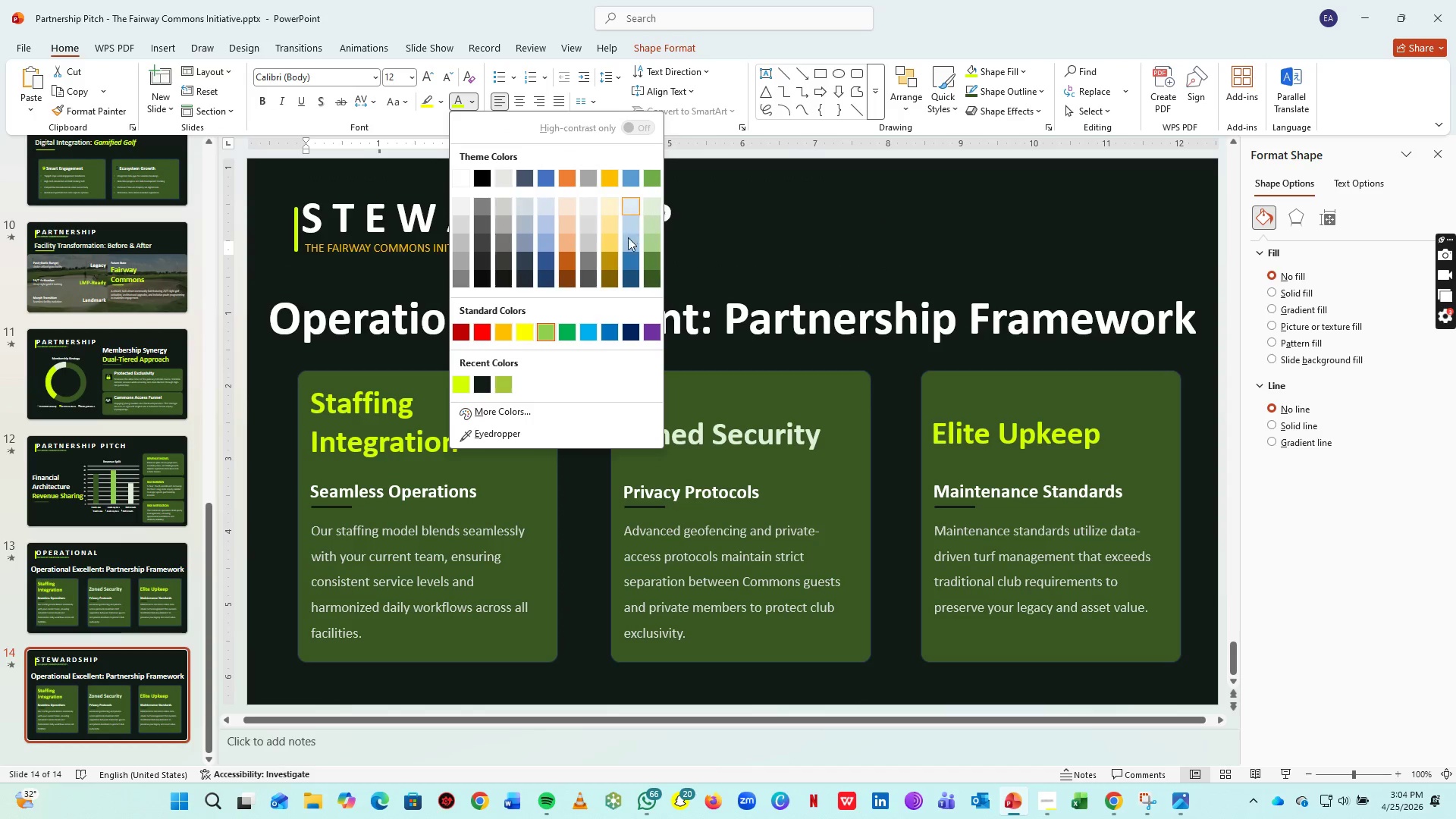 
left_click([476, 99])
 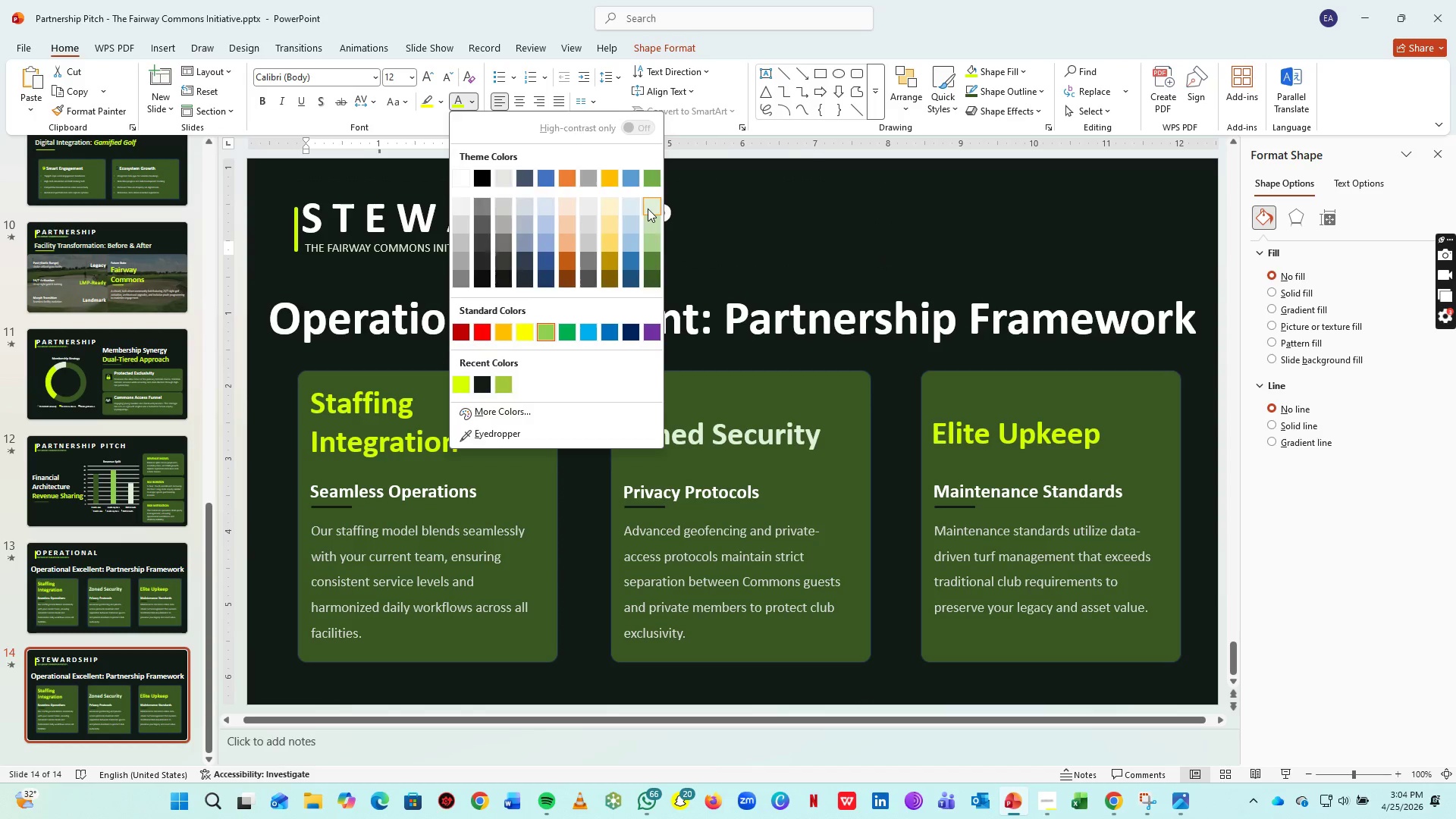 
double_click([824, 244])
 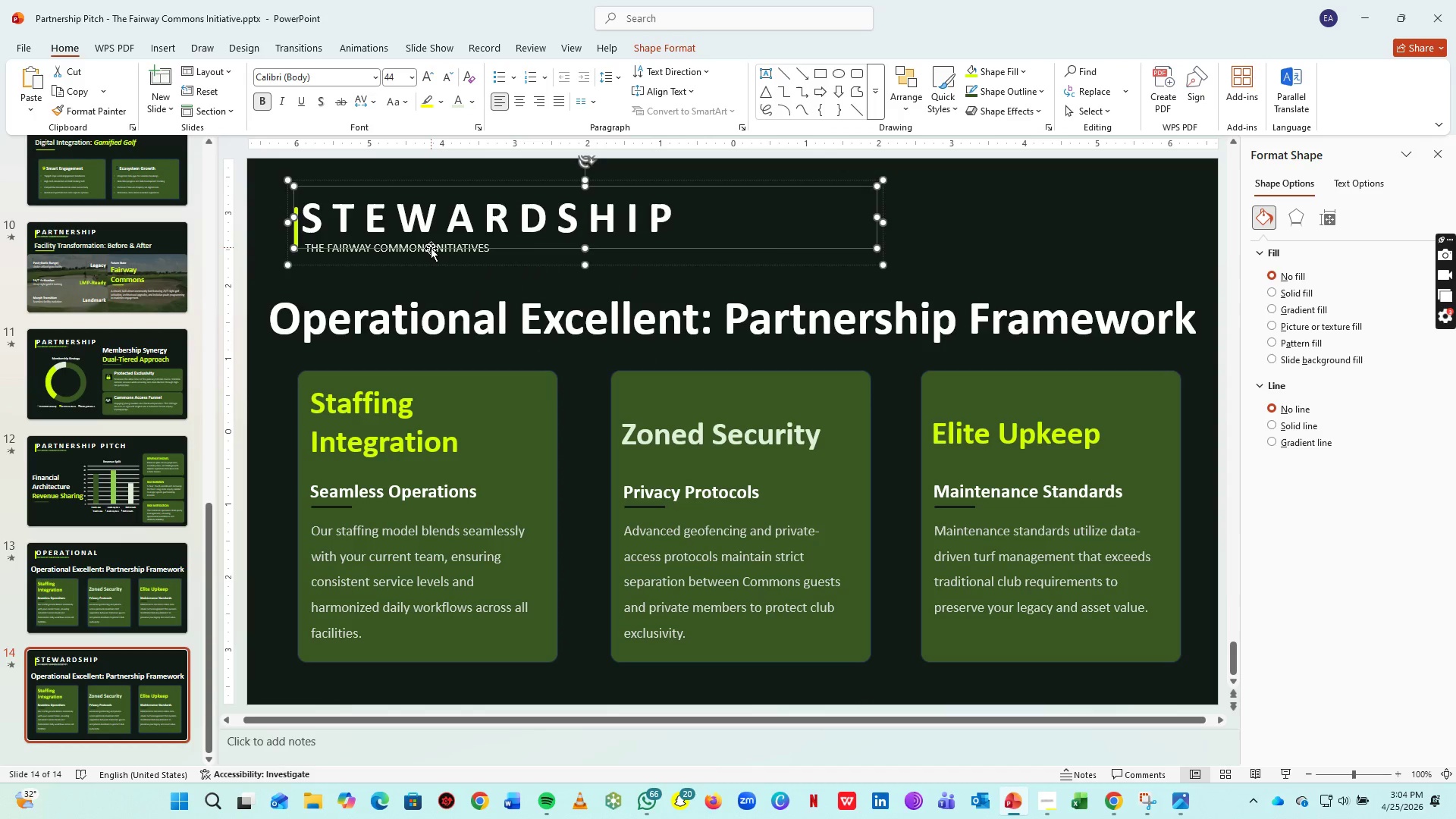 
left_click([431, 248])
 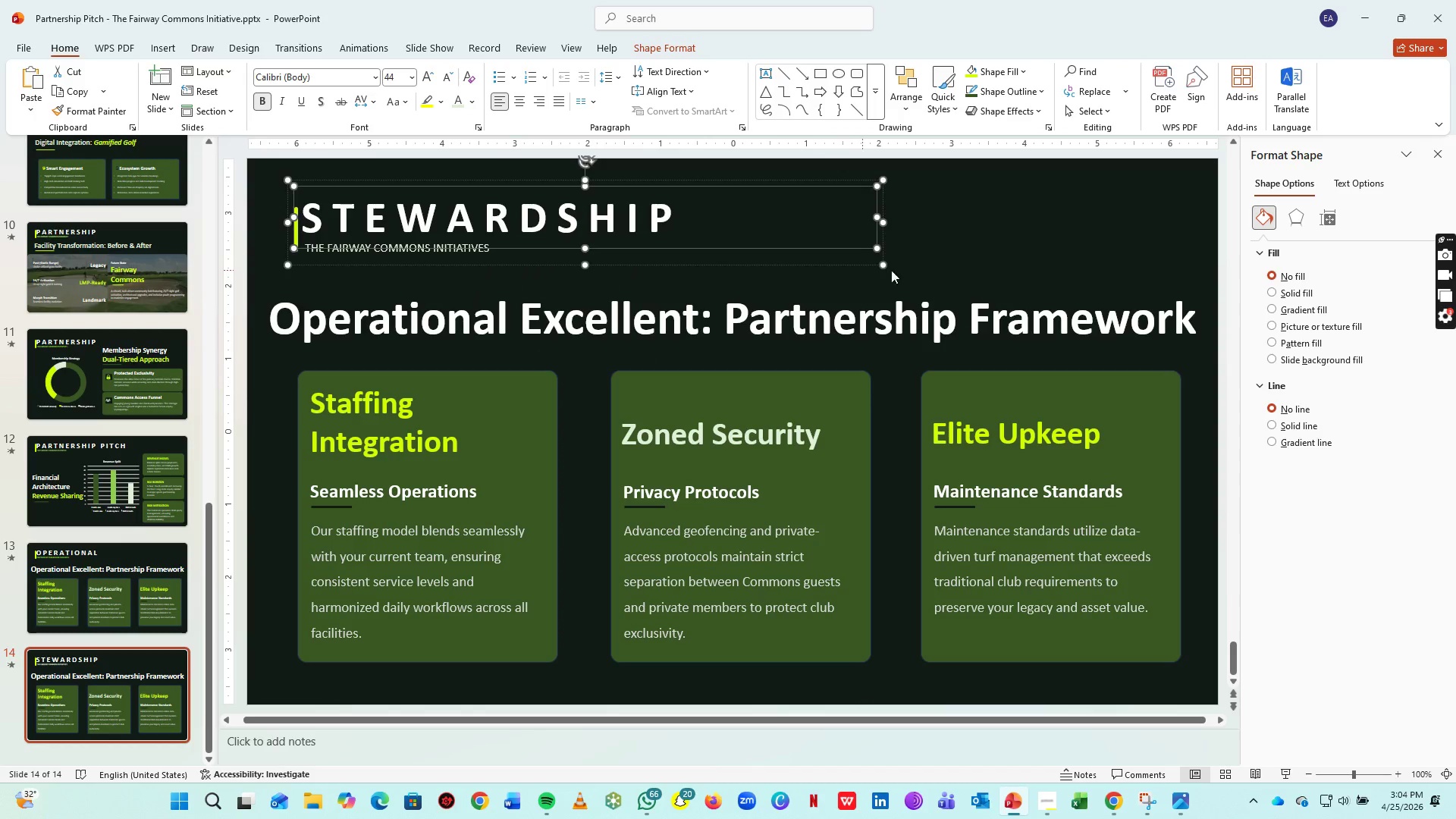 
left_click([990, 270])
 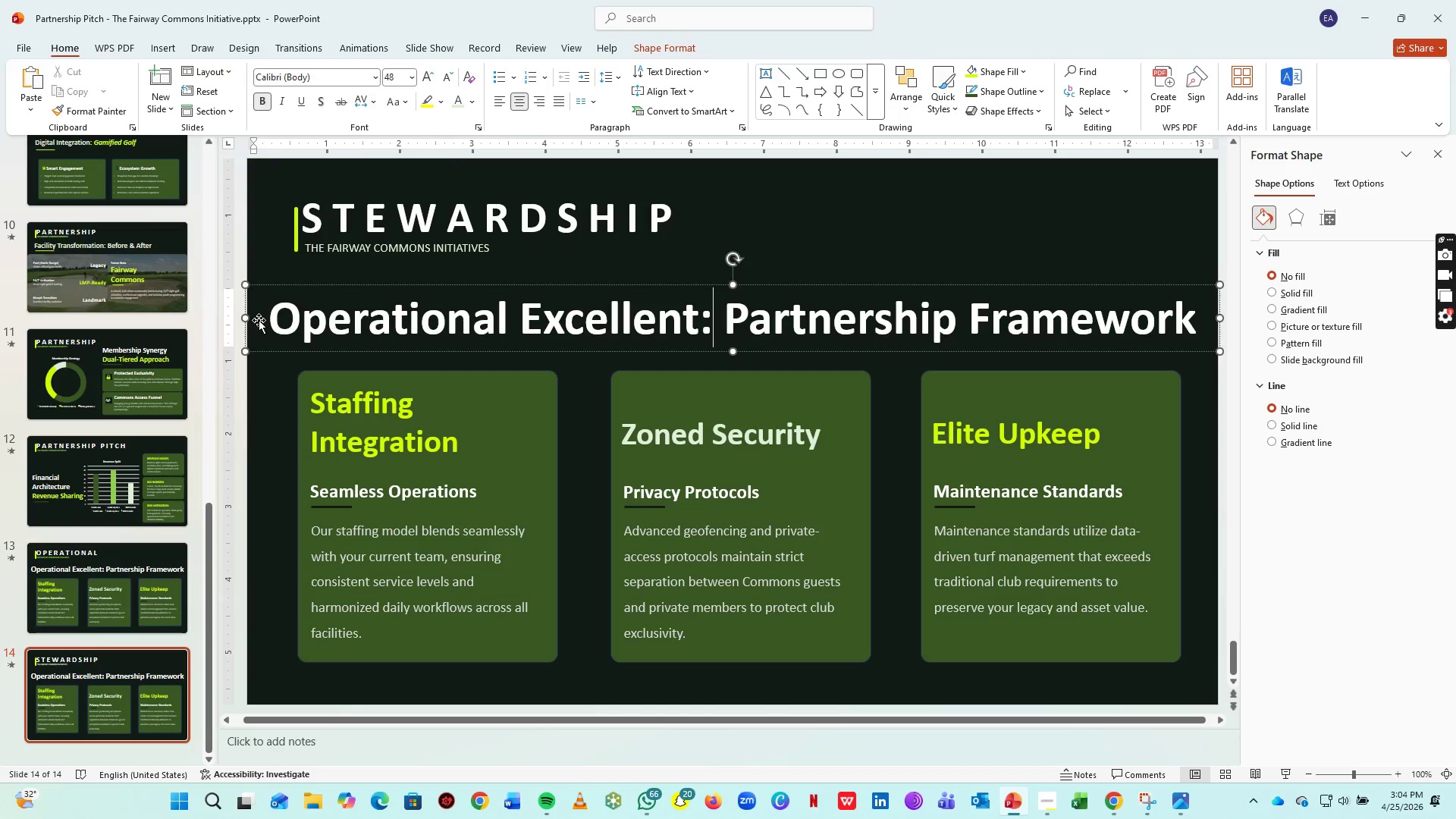 
left_click_drag(start_coordinate=[248, 317], to_coordinate=[847, 360])
 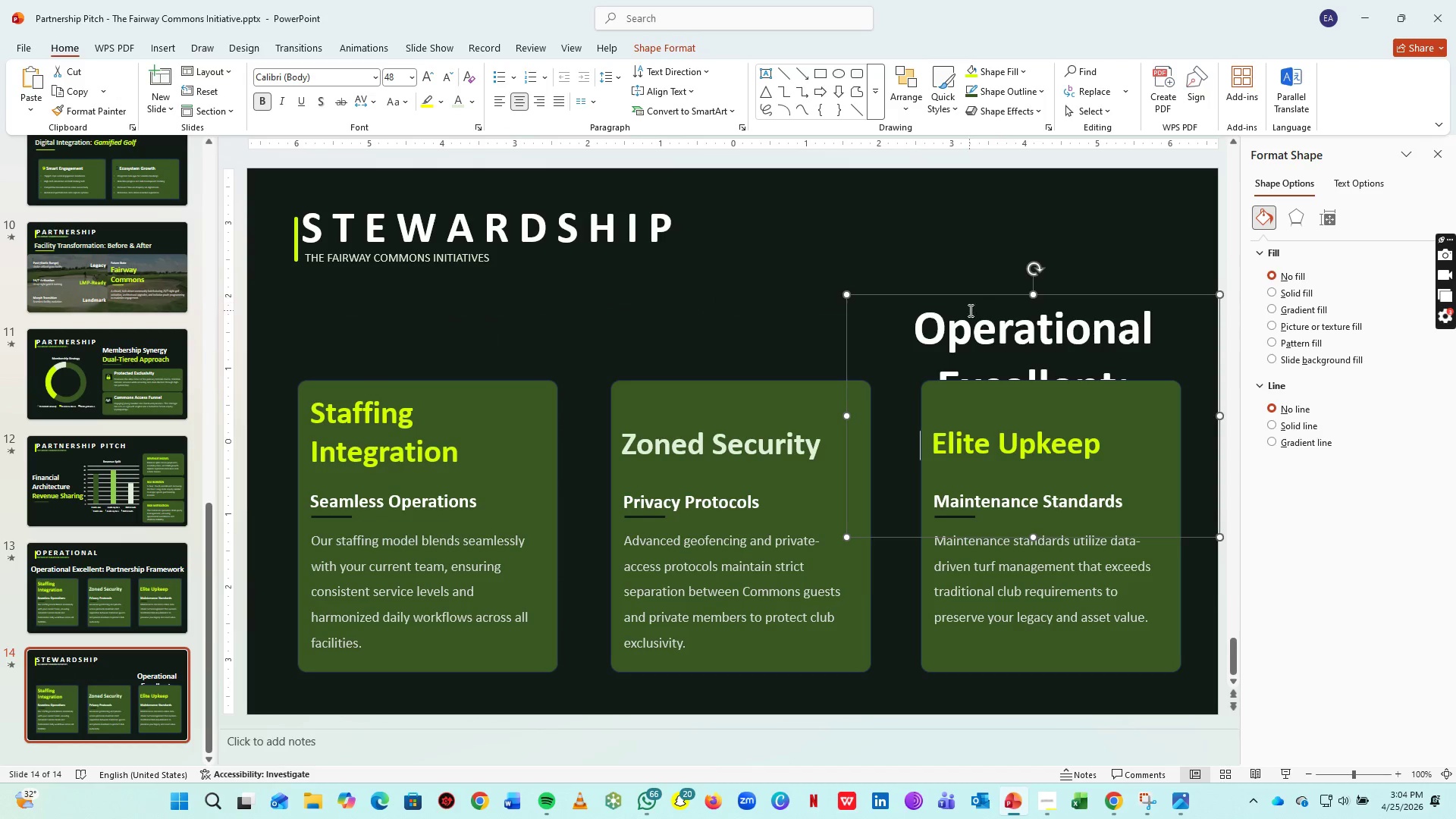 
key(Control+ControlLeft)
 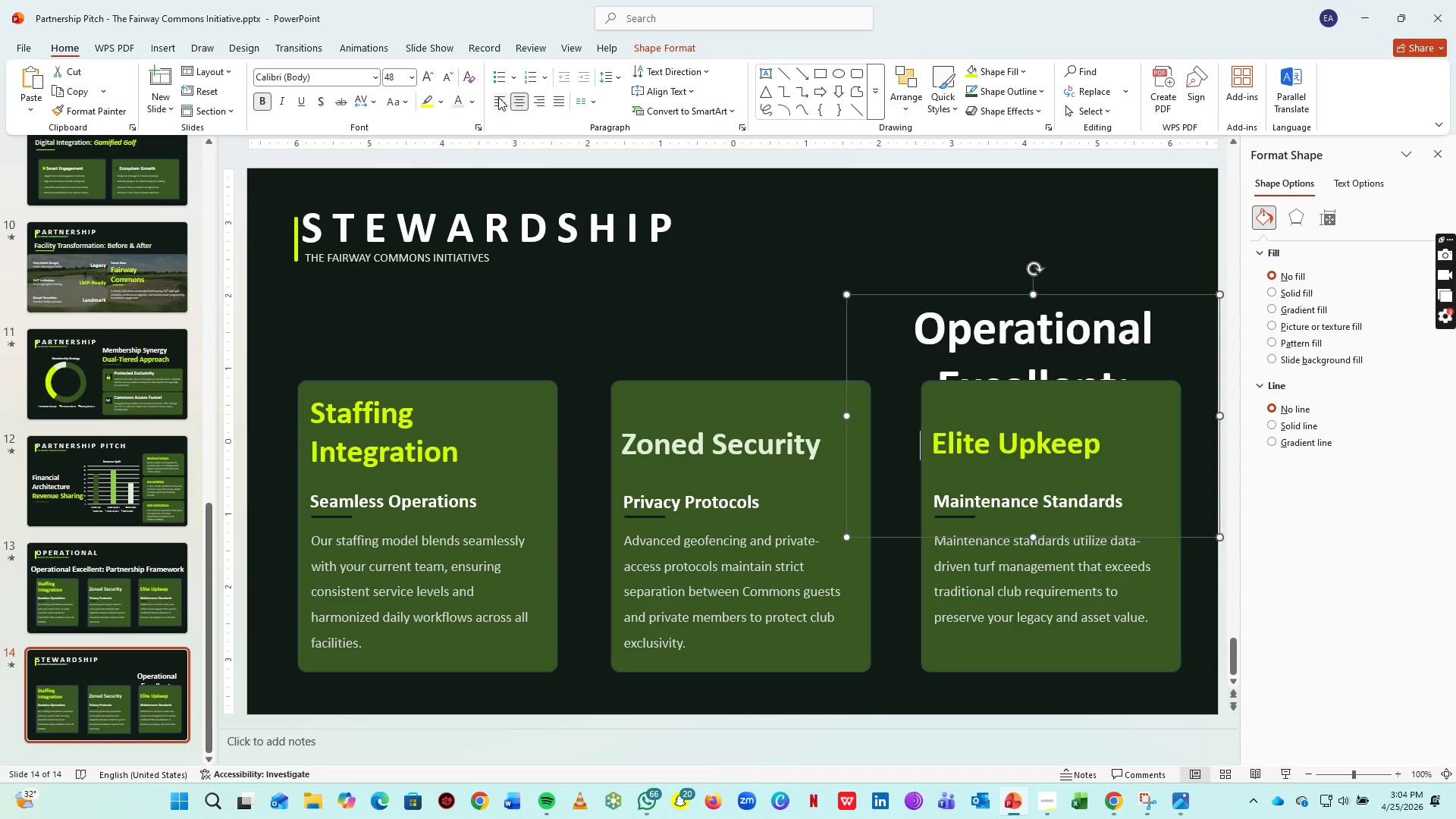 
left_click([498, 99])
 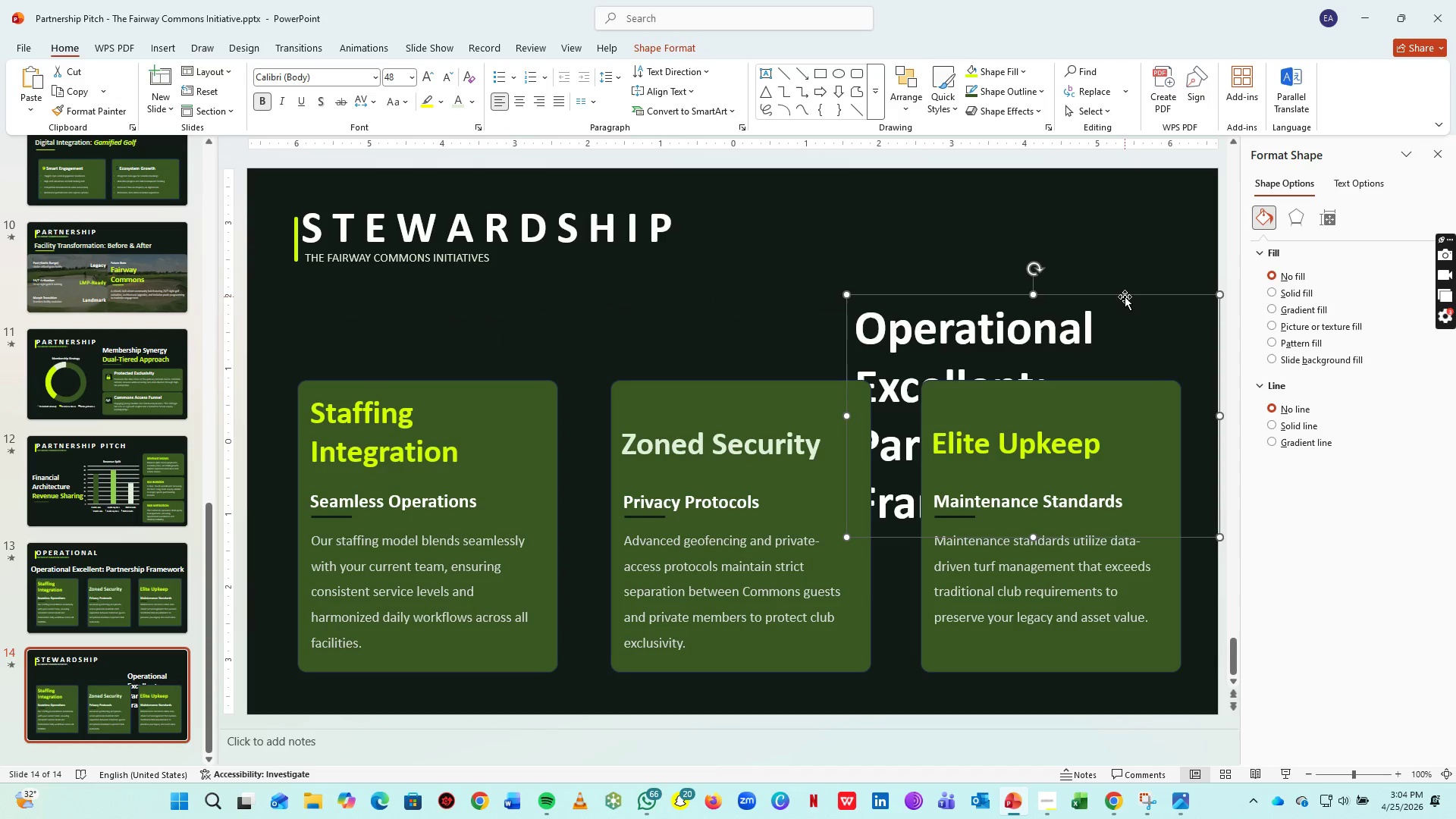 
left_click_drag(start_coordinate=[1125, 297], to_coordinate=[1113, 166])
 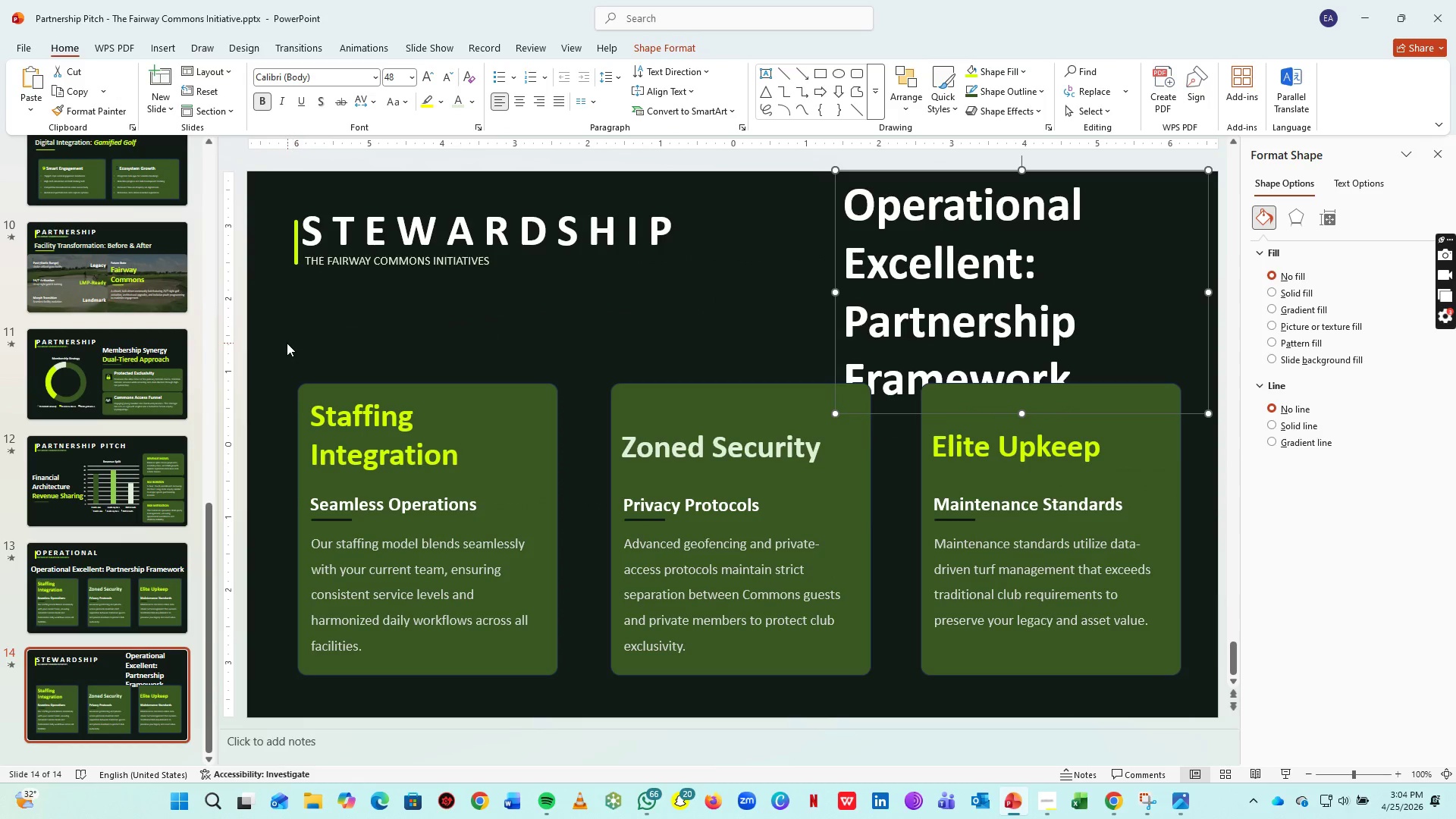 
left_click_drag(start_coordinate=[287, 343], to_coordinate=[1187, 733])
 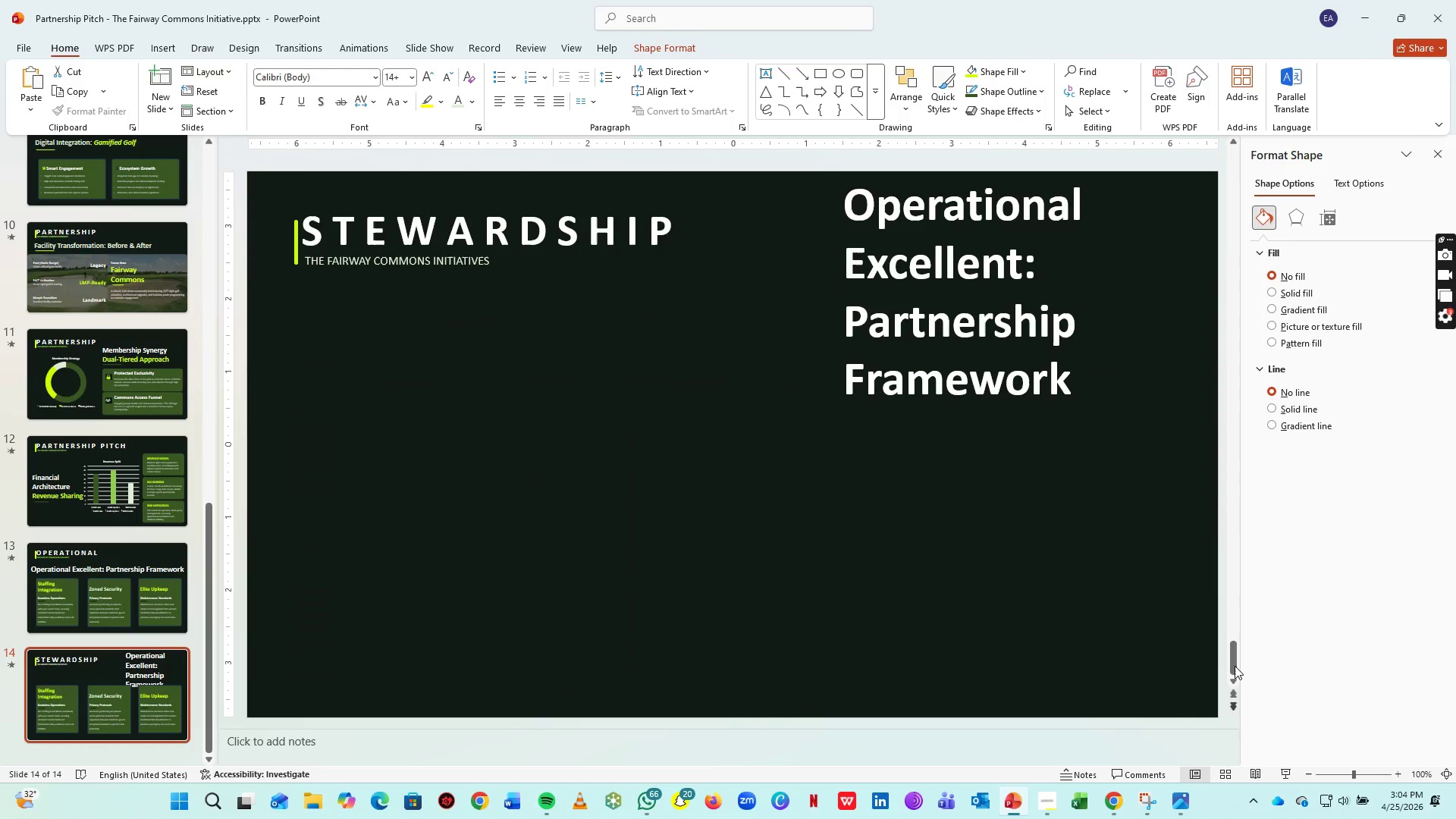 
key(Delete)
 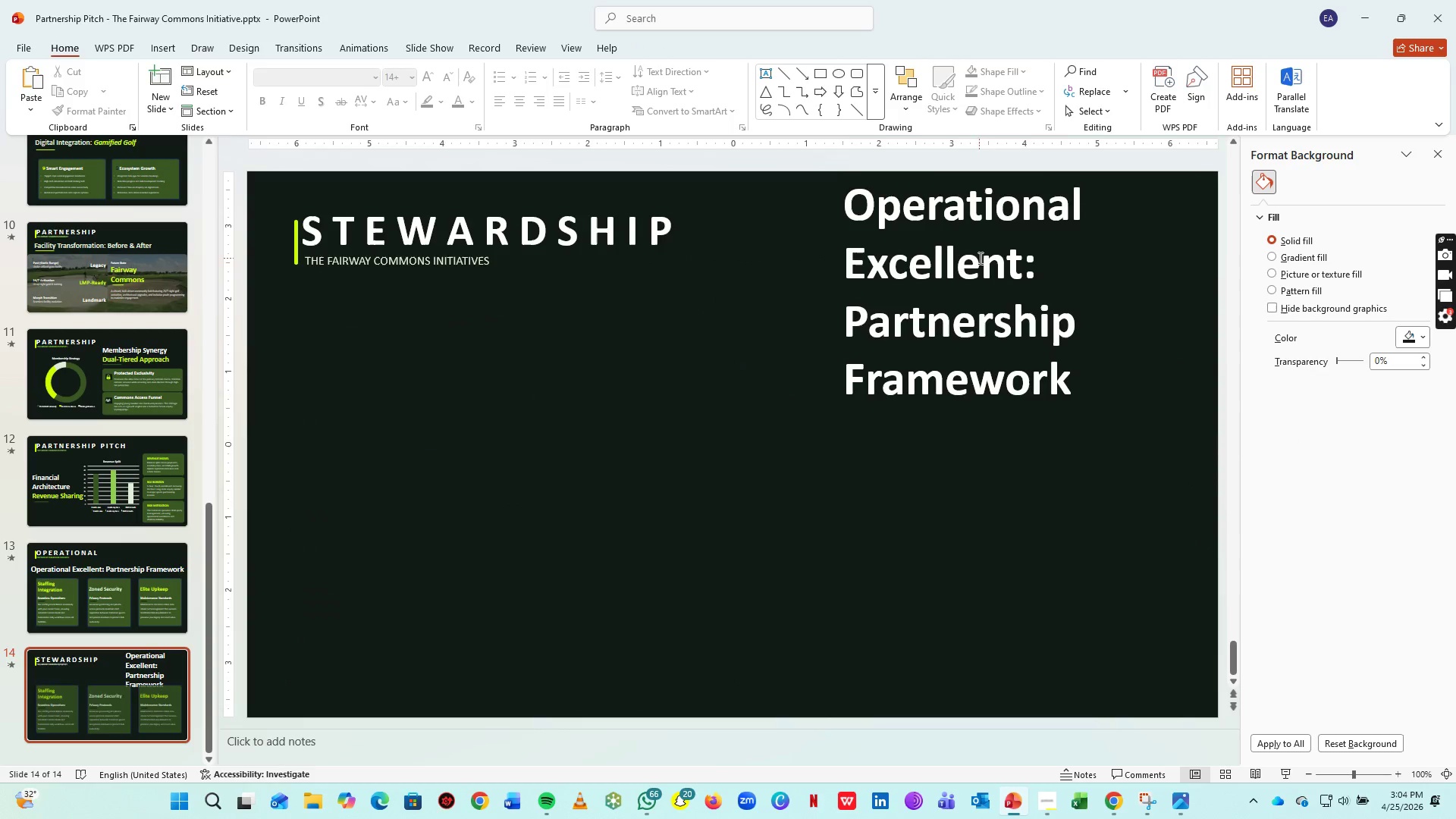 
left_click([979, 258])
 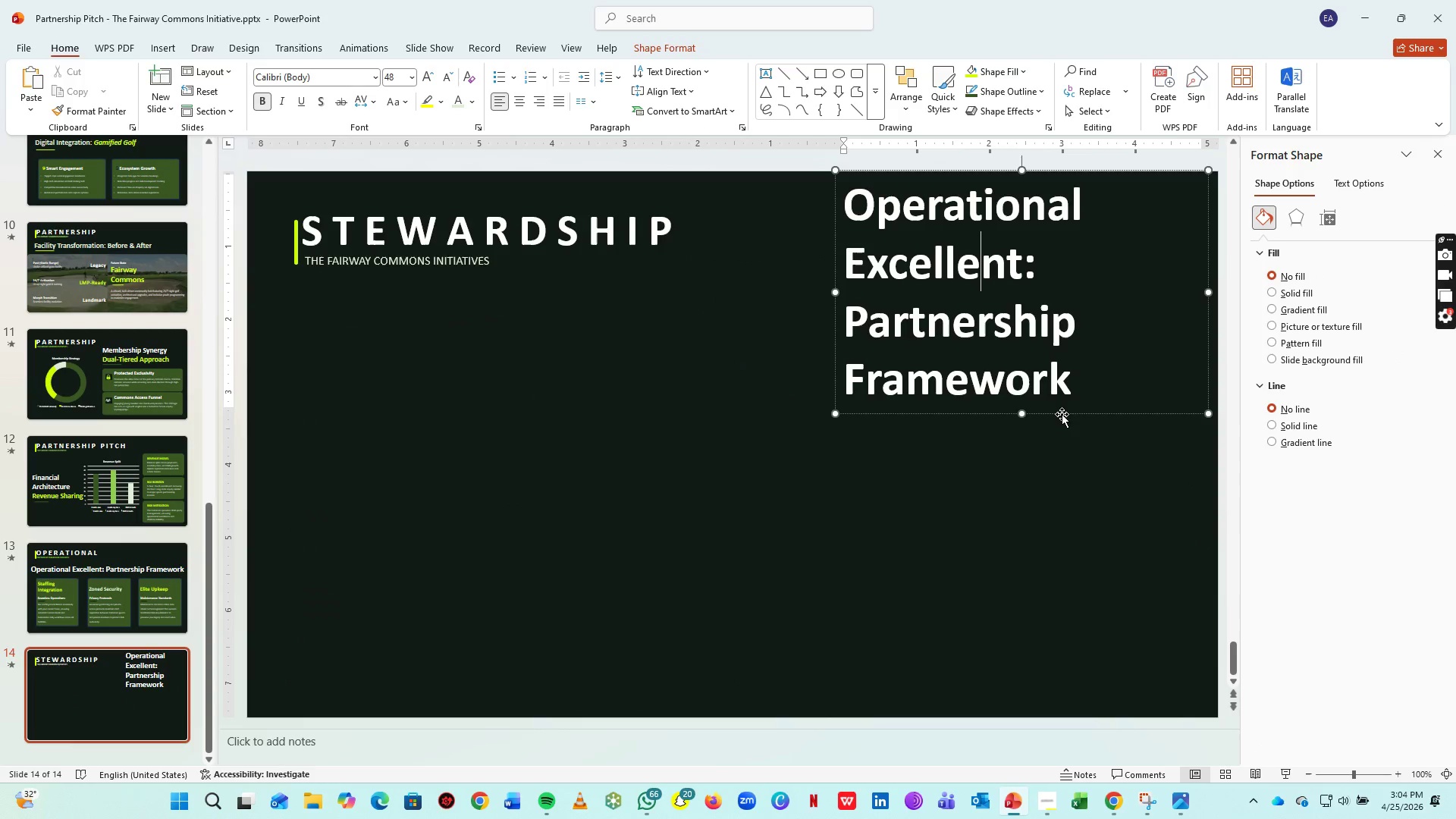 
left_click_drag(start_coordinate=[1061, 413], to_coordinate=[916, 489])
 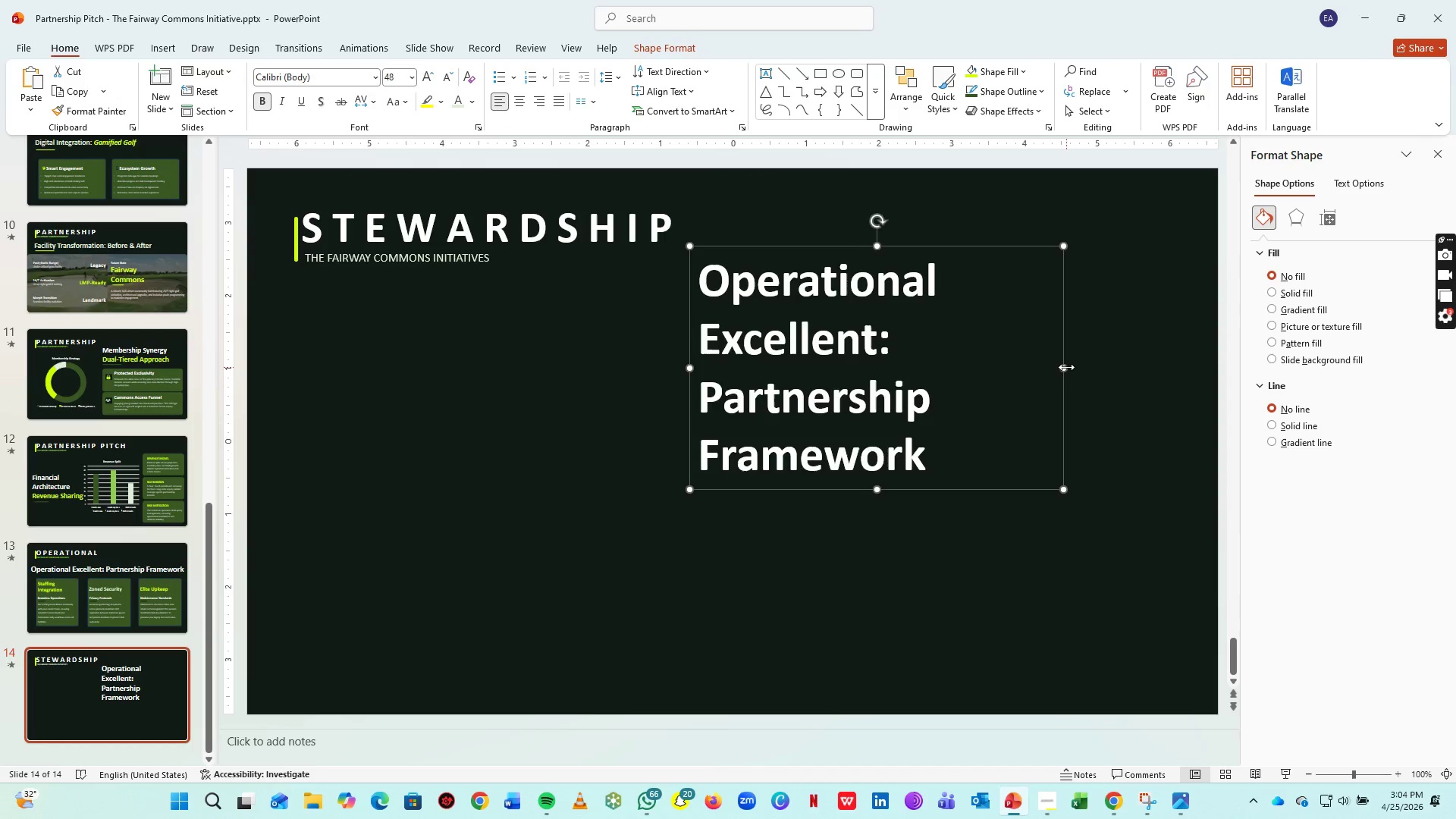 
left_click_drag(start_coordinate=[1066, 367], to_coordinate=[1159, 362])
 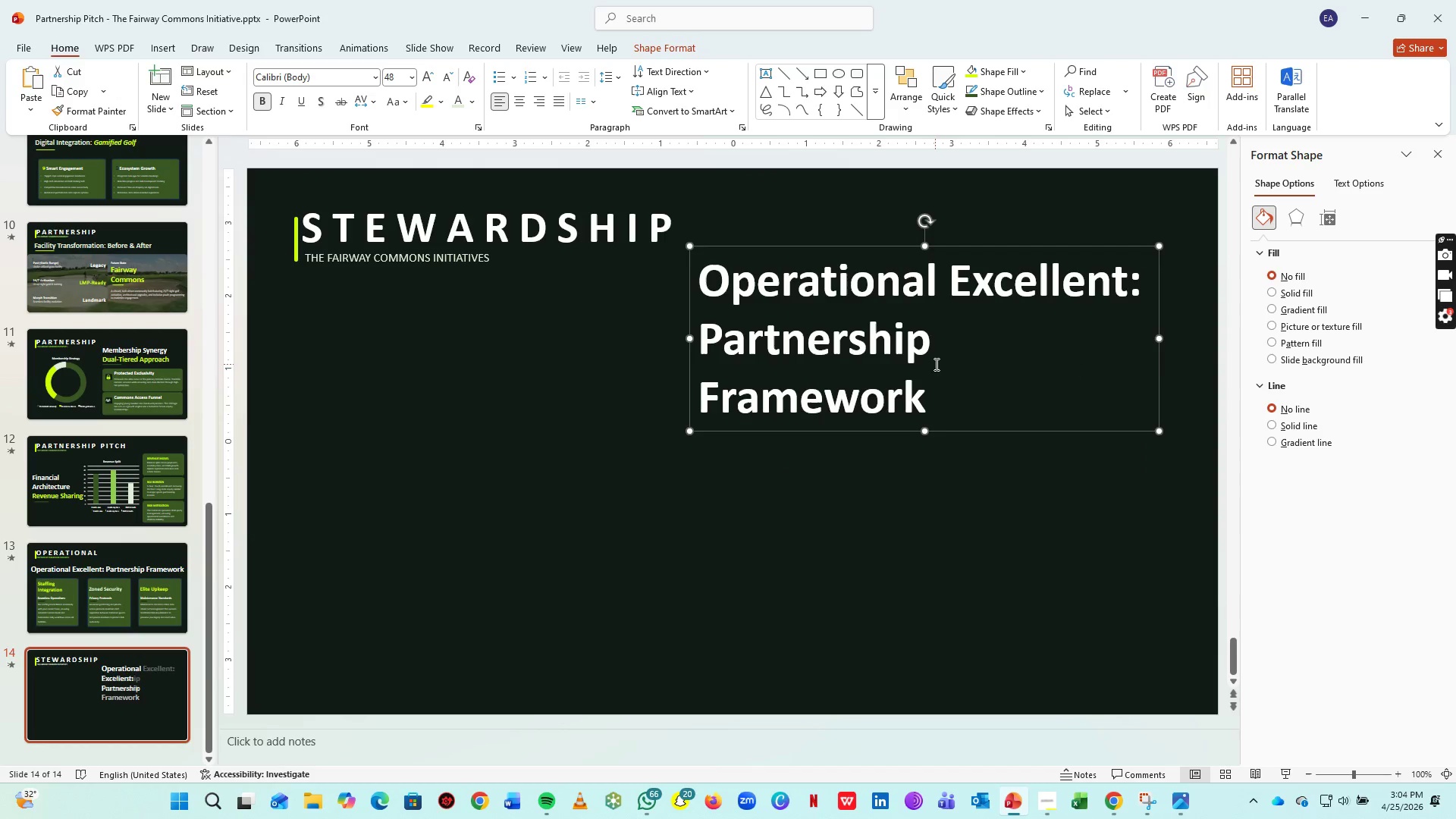 
left_click([935, 364])
 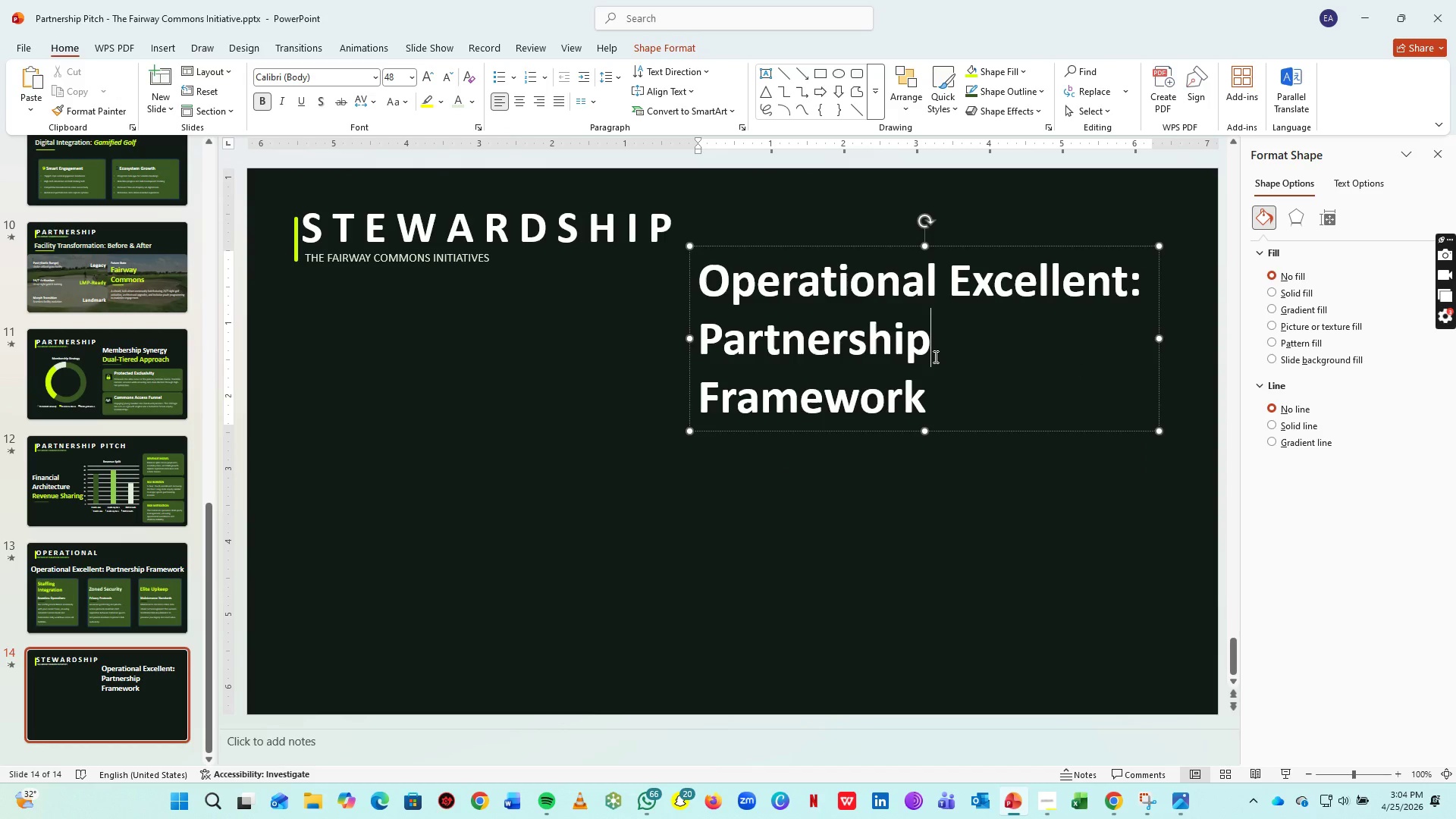 
key(Control+A)
 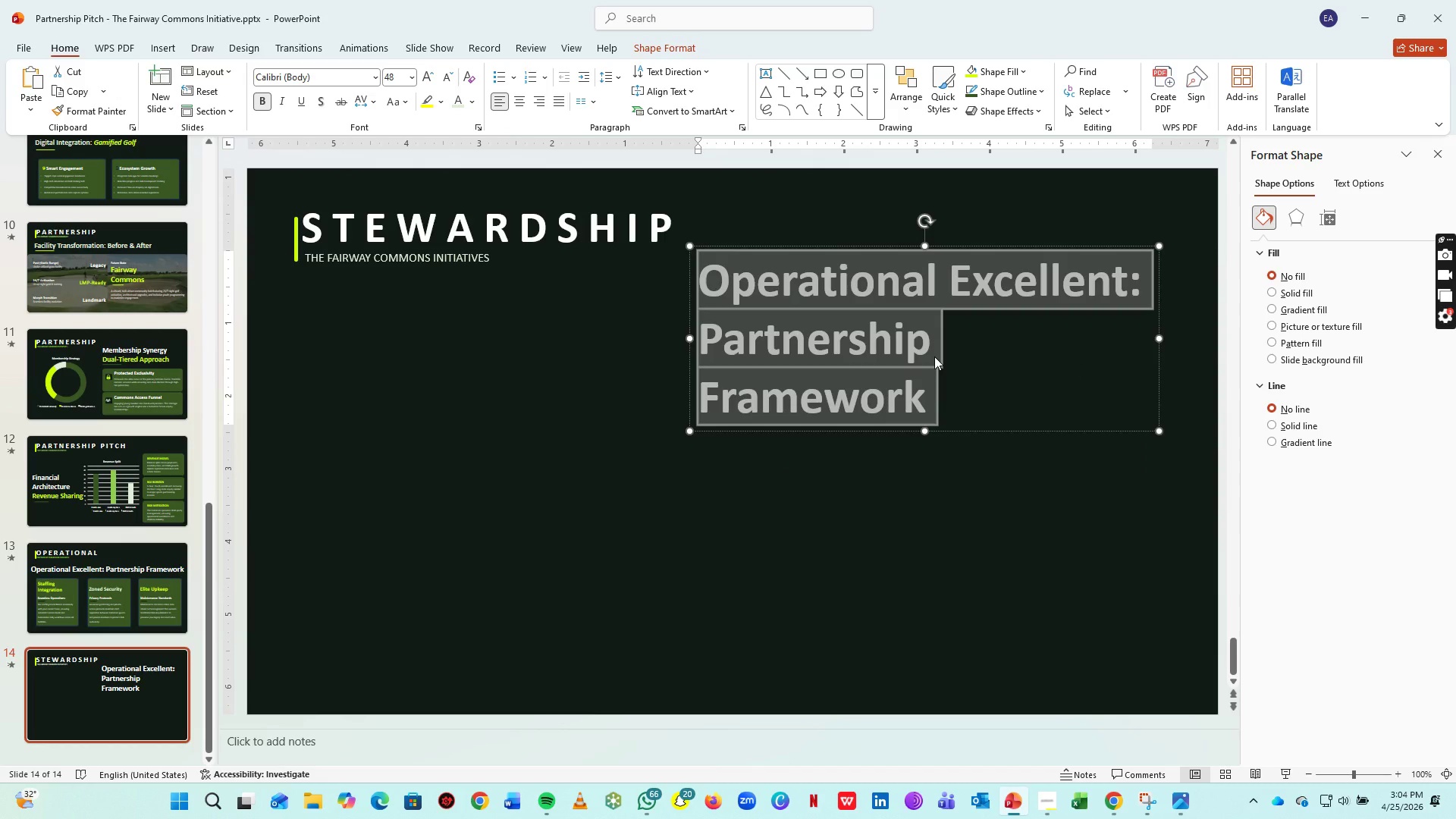 
type(Enviro)
 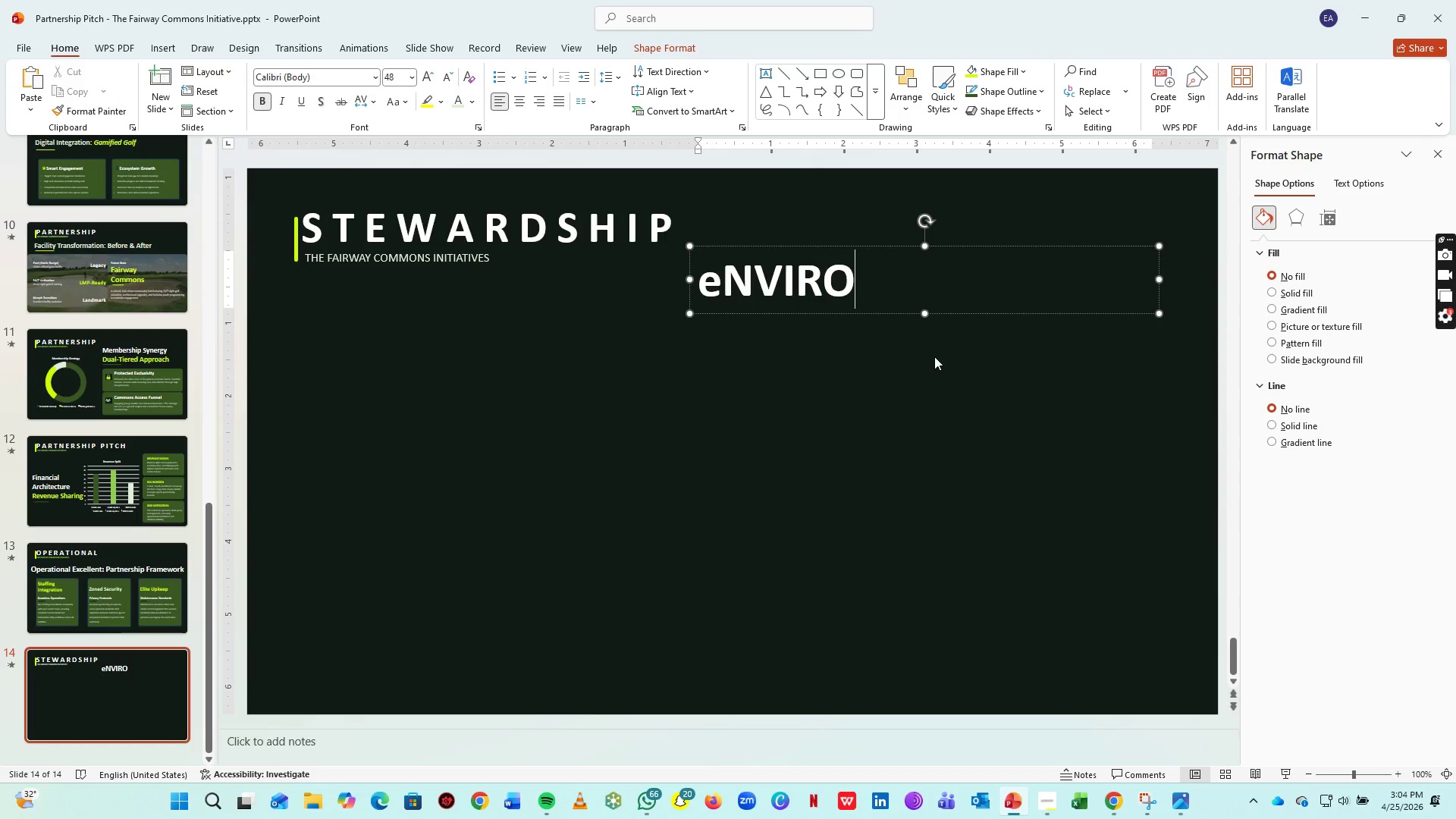 
key(Control+ControlLeft)
 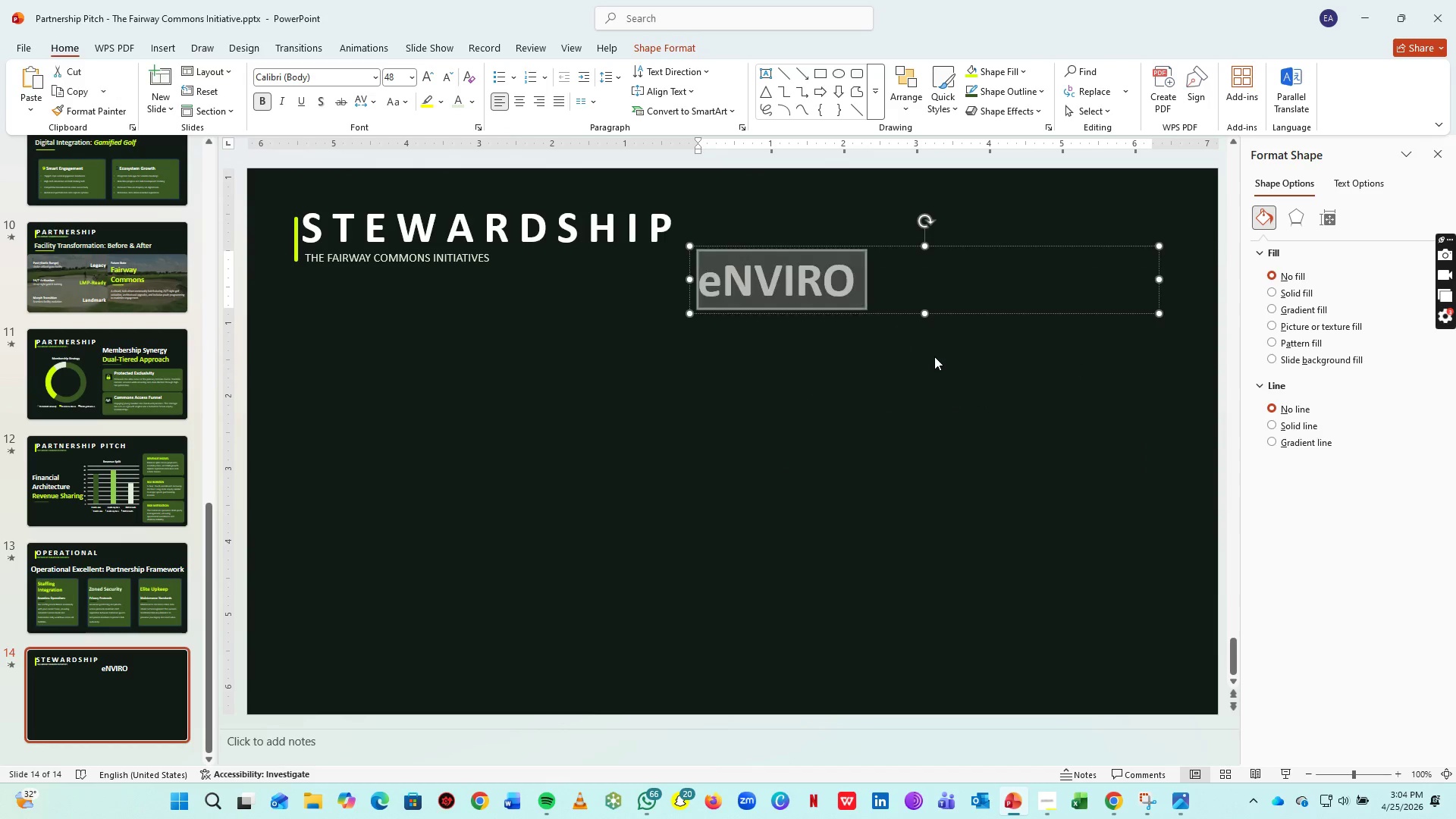 
key(Control+A)
 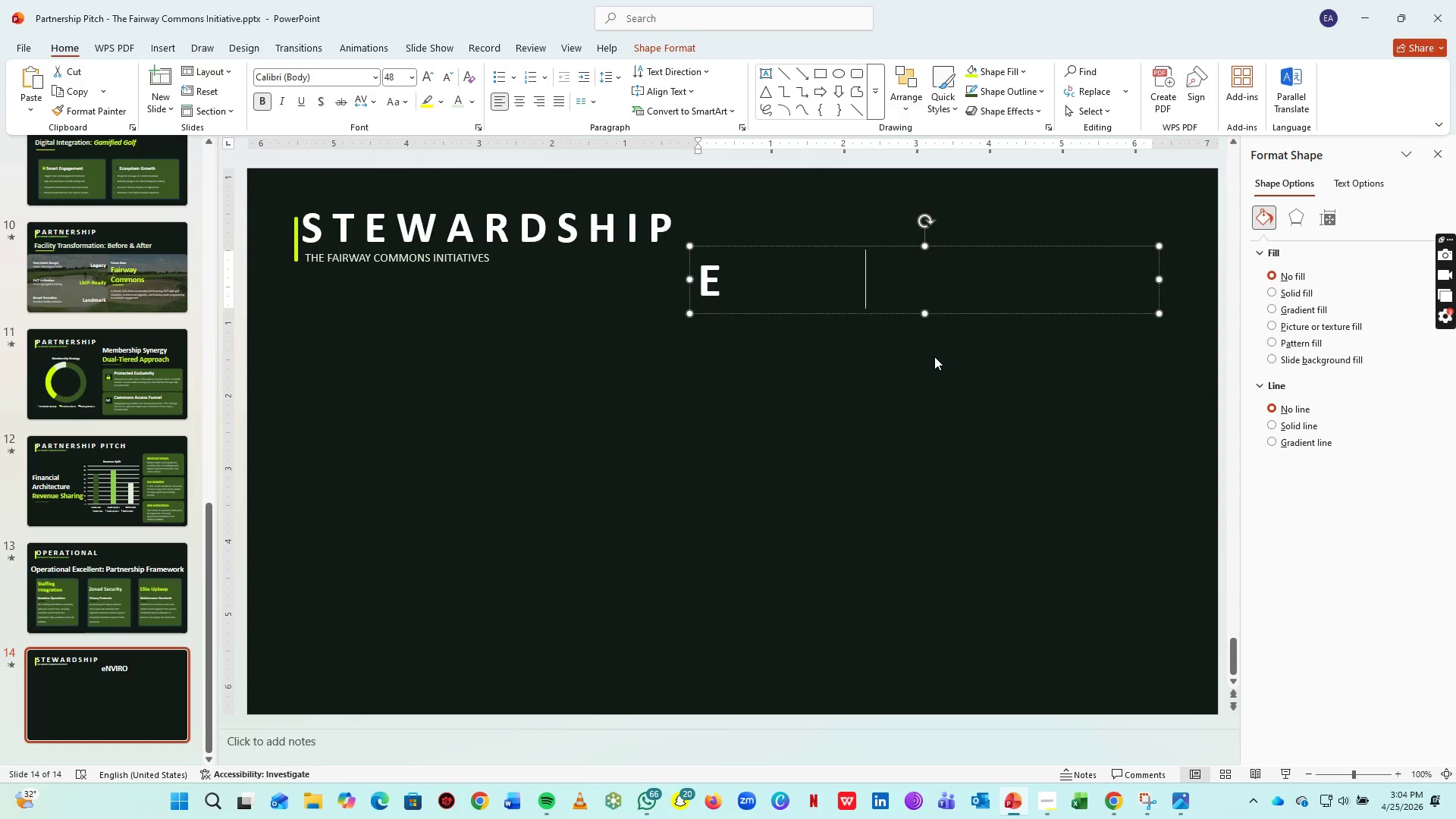 
type(Environmental)
 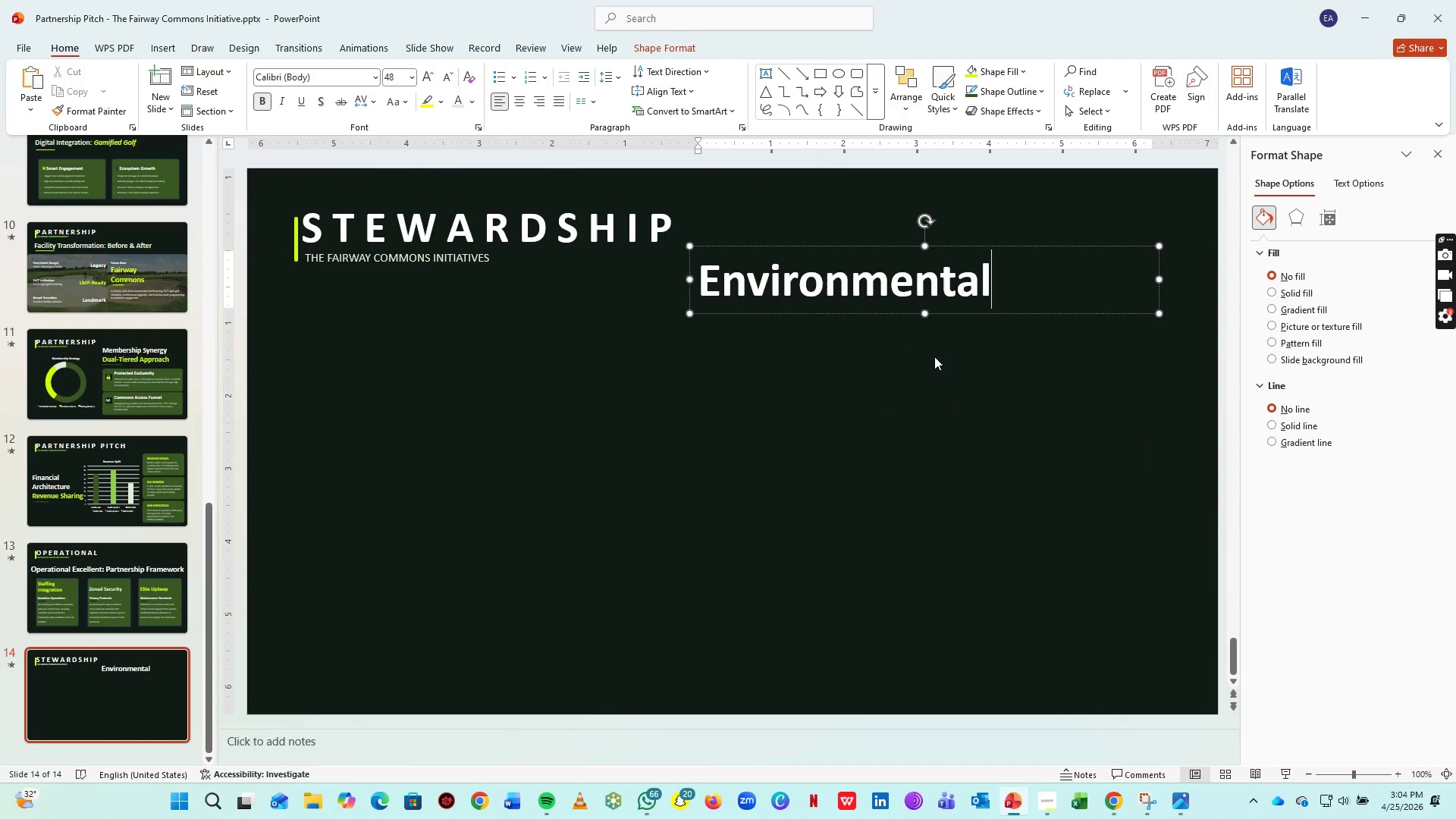 
key(Enter)
 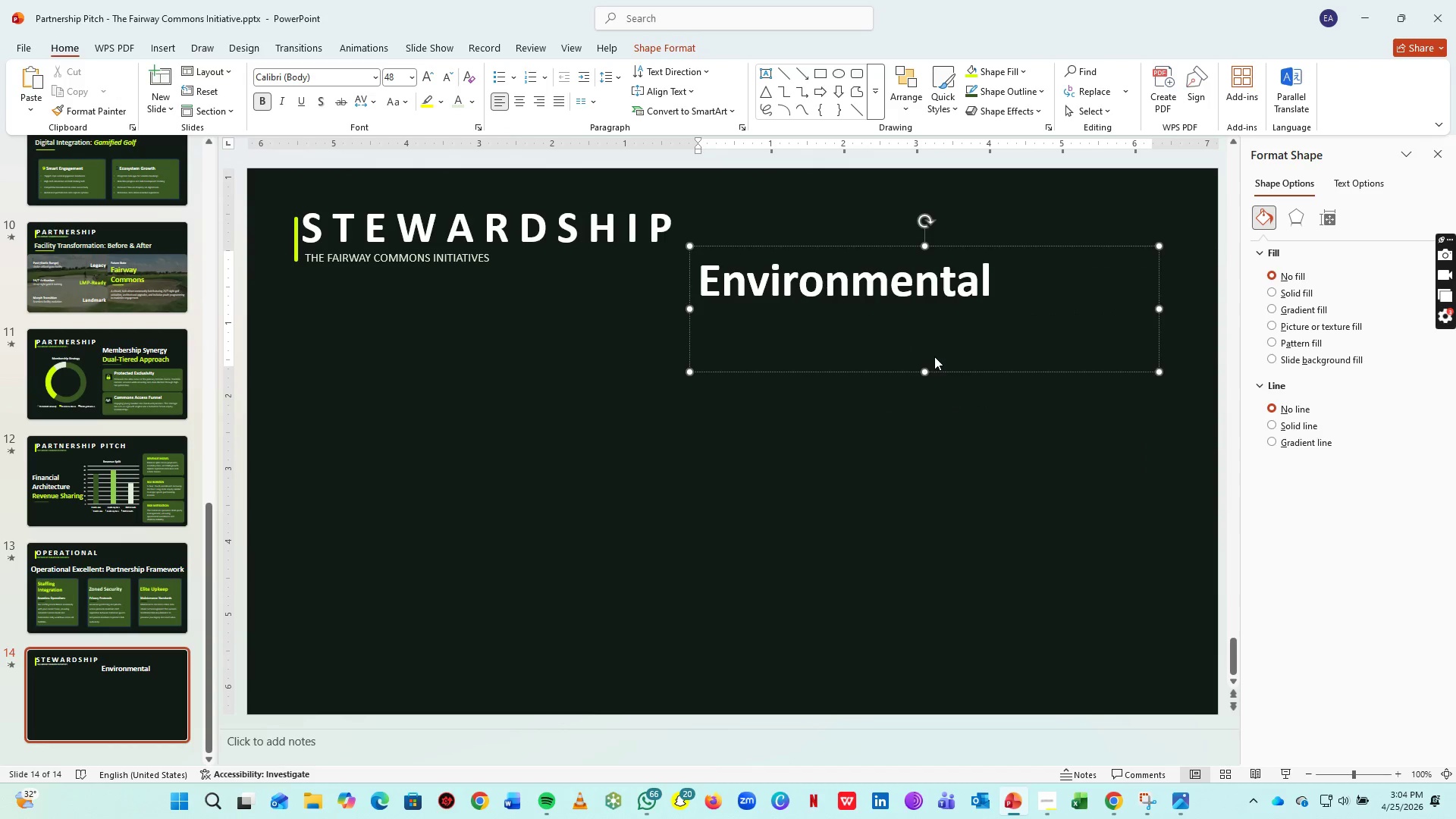 
type(STewardship: The GreenManad)
key(Backspace)
key(Backspace)
type(date)
 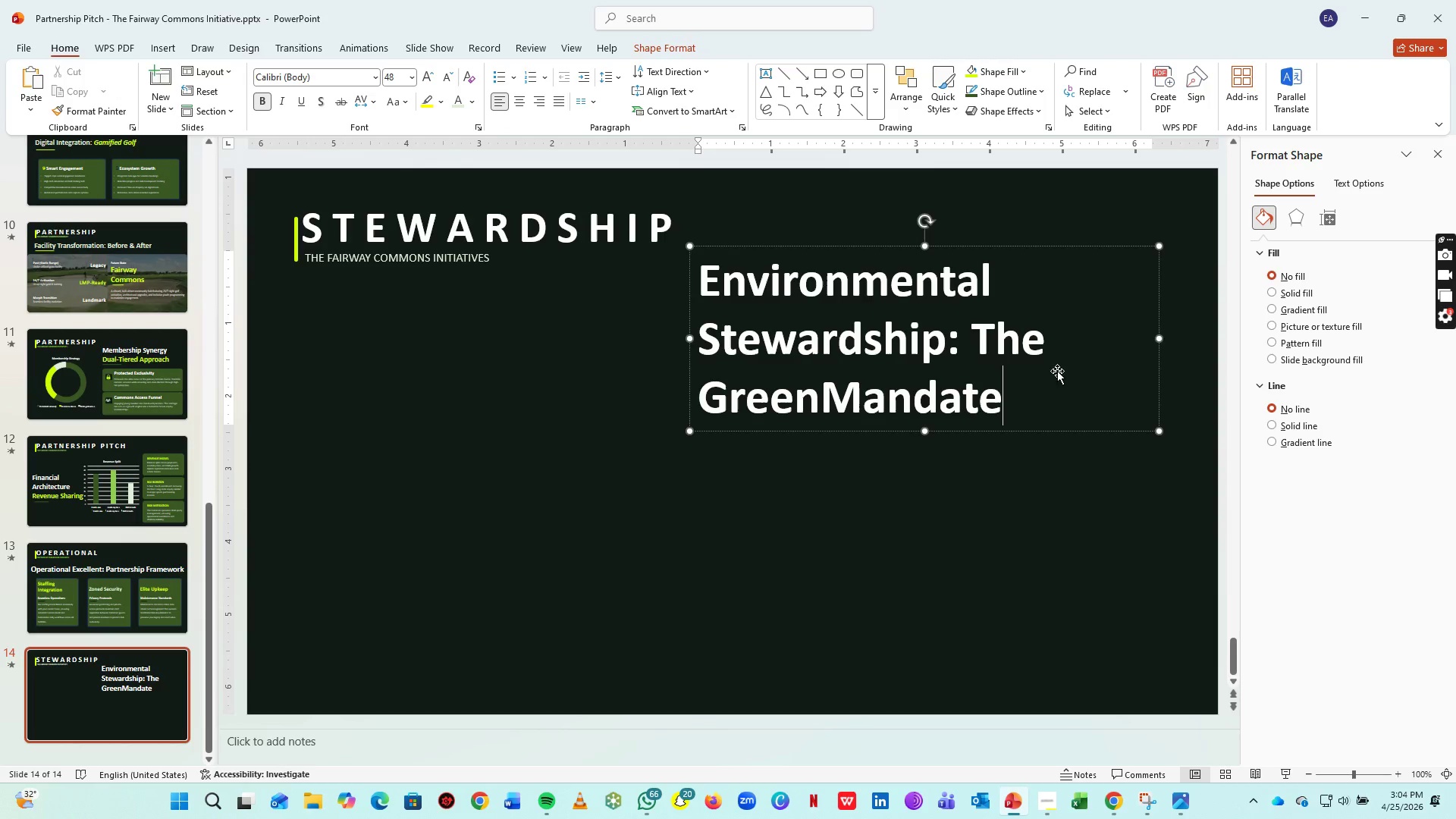 
left_click([824, 404])
 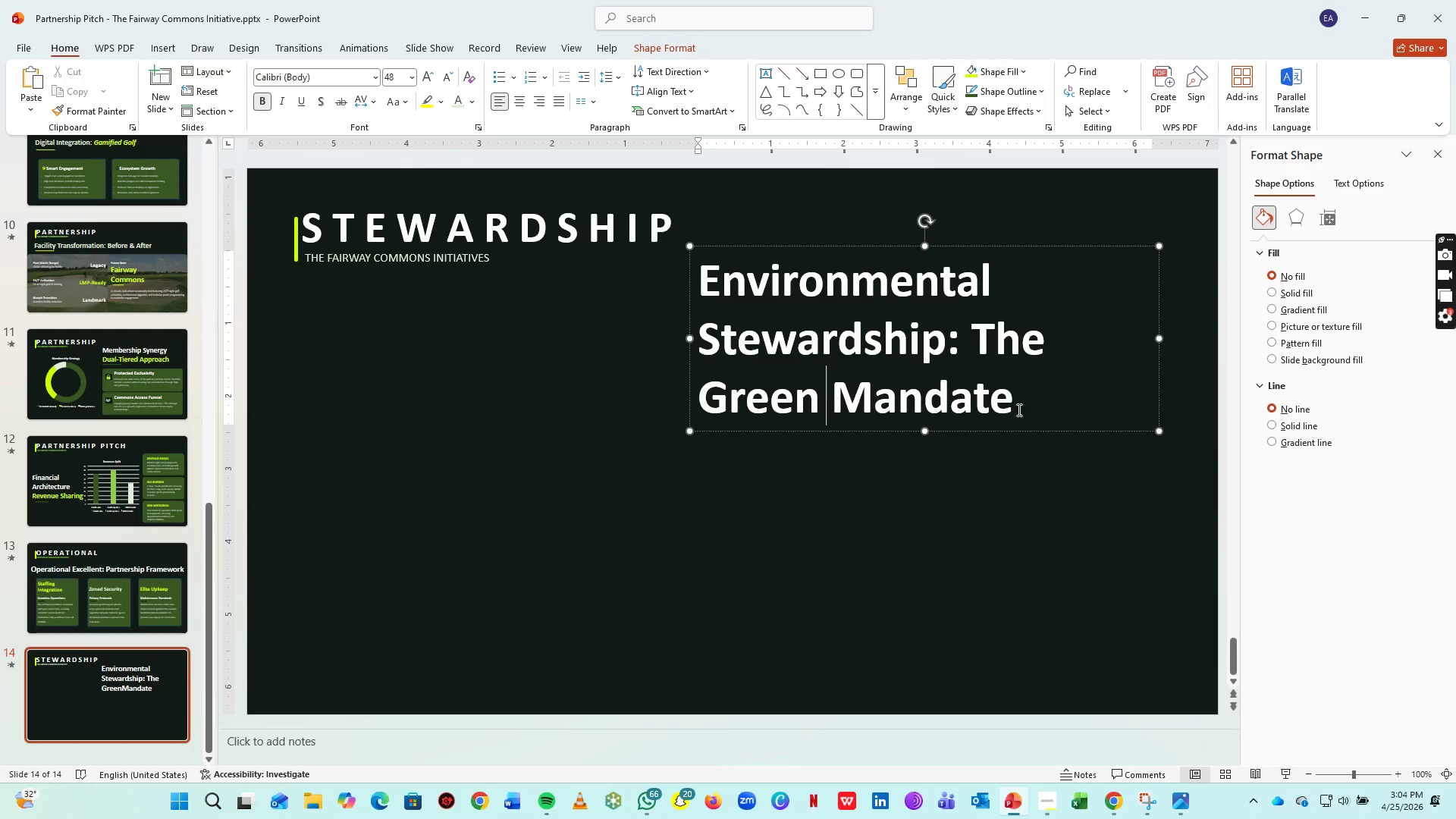 
key(Space)
 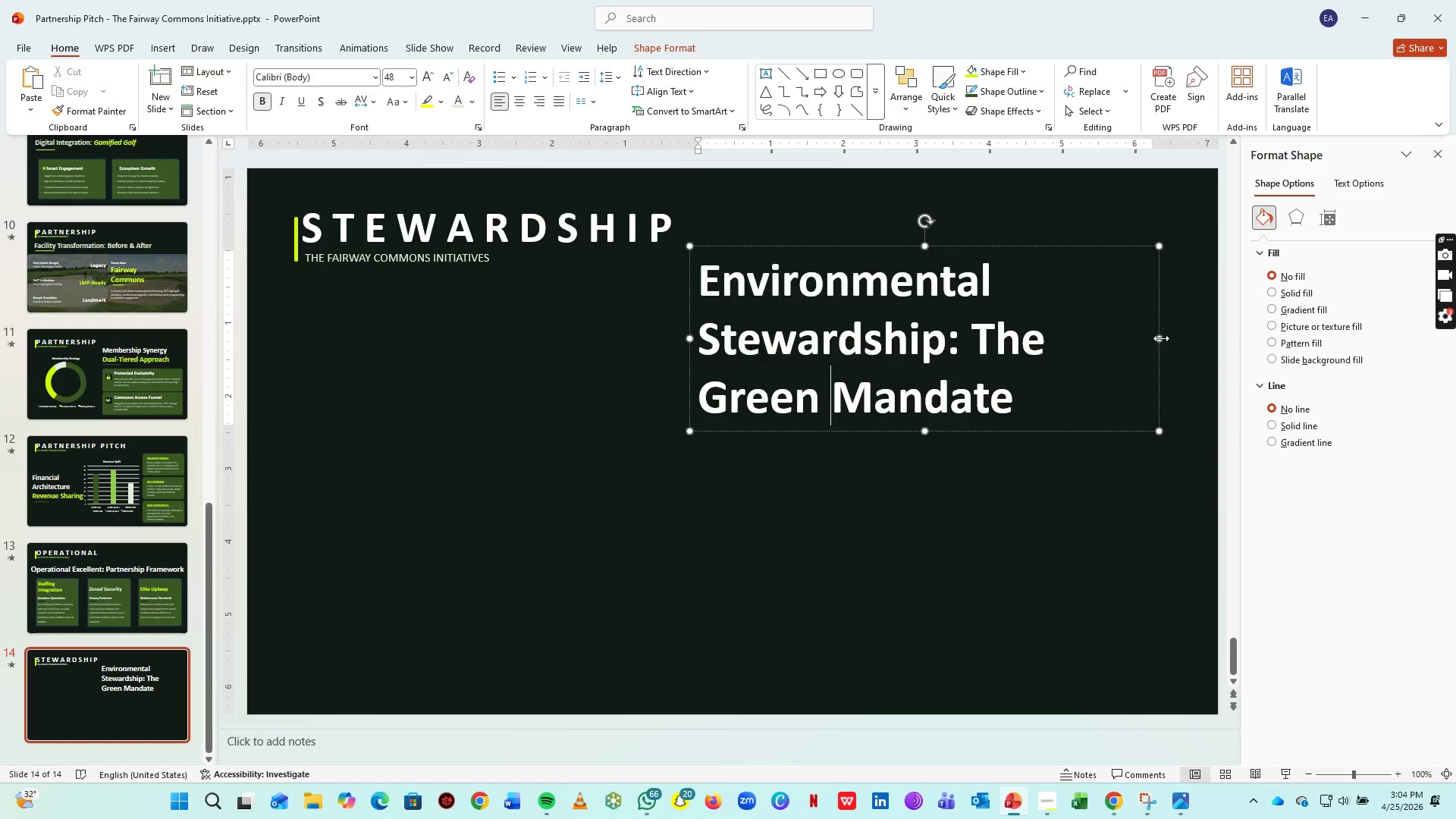 
left_click_drag(start_coordinate=[1161, 338], to_coordinate=[1197, 334])
 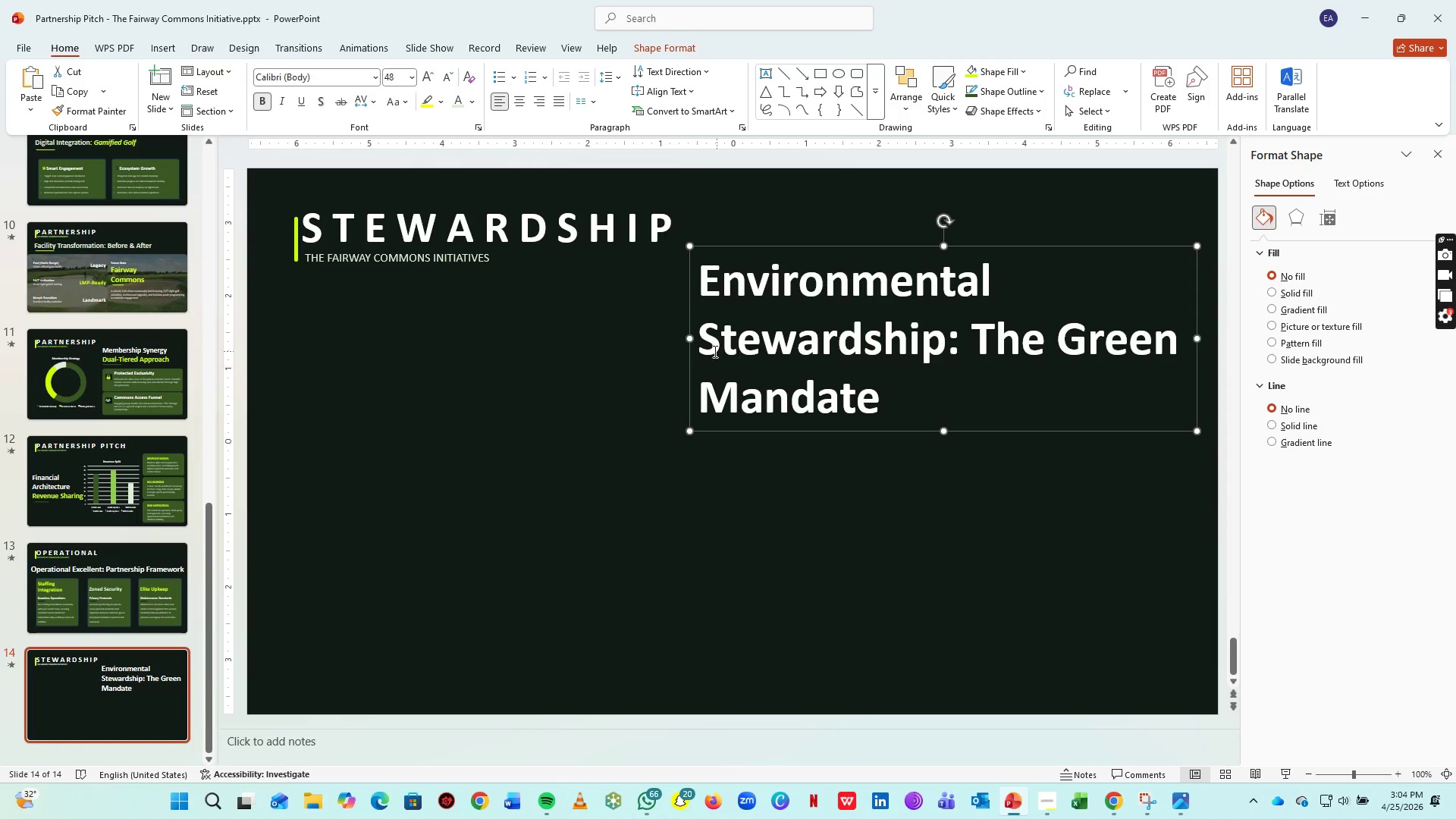 
left_click([923, 475])
 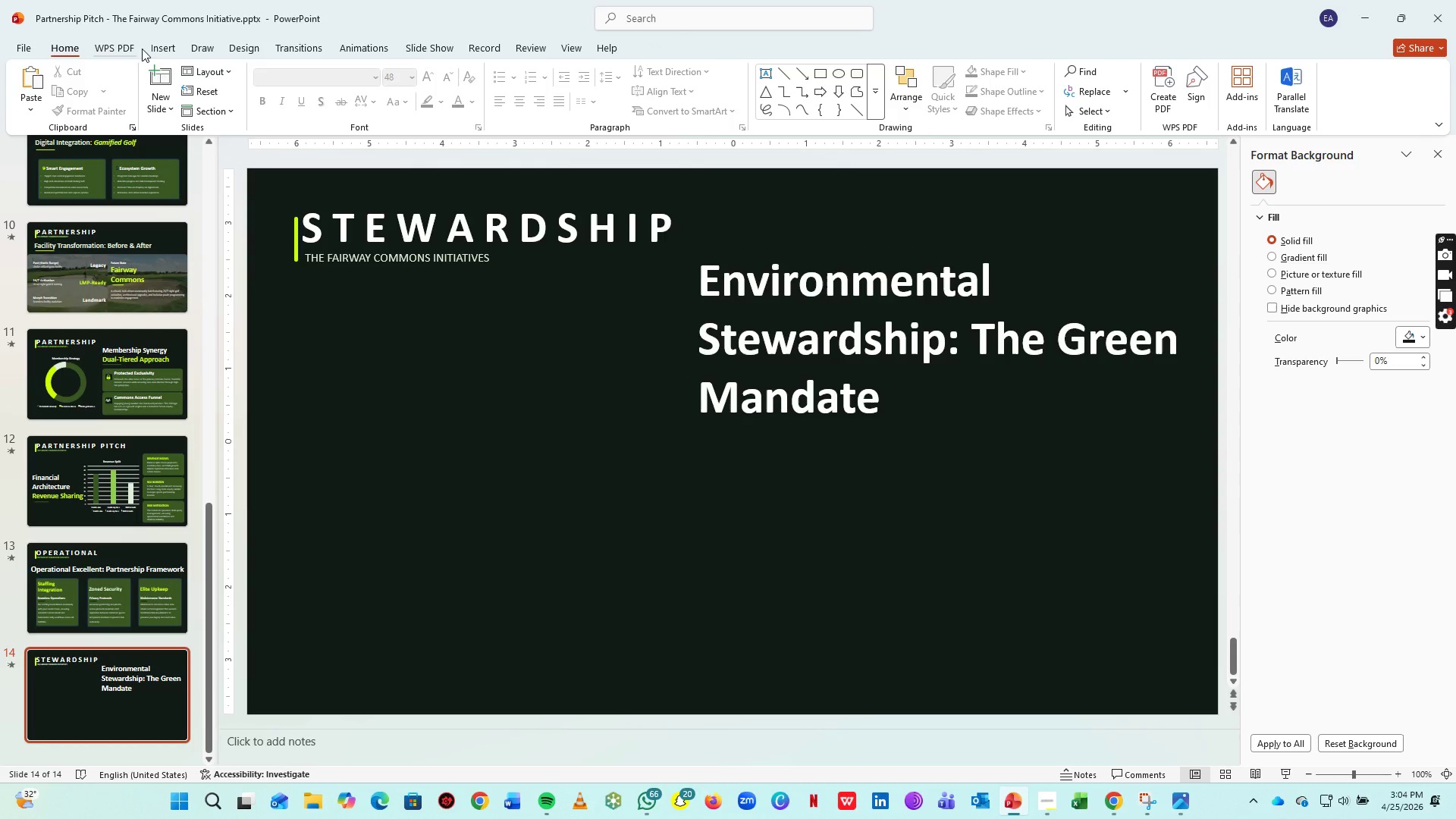 
left_click([177, 48])
 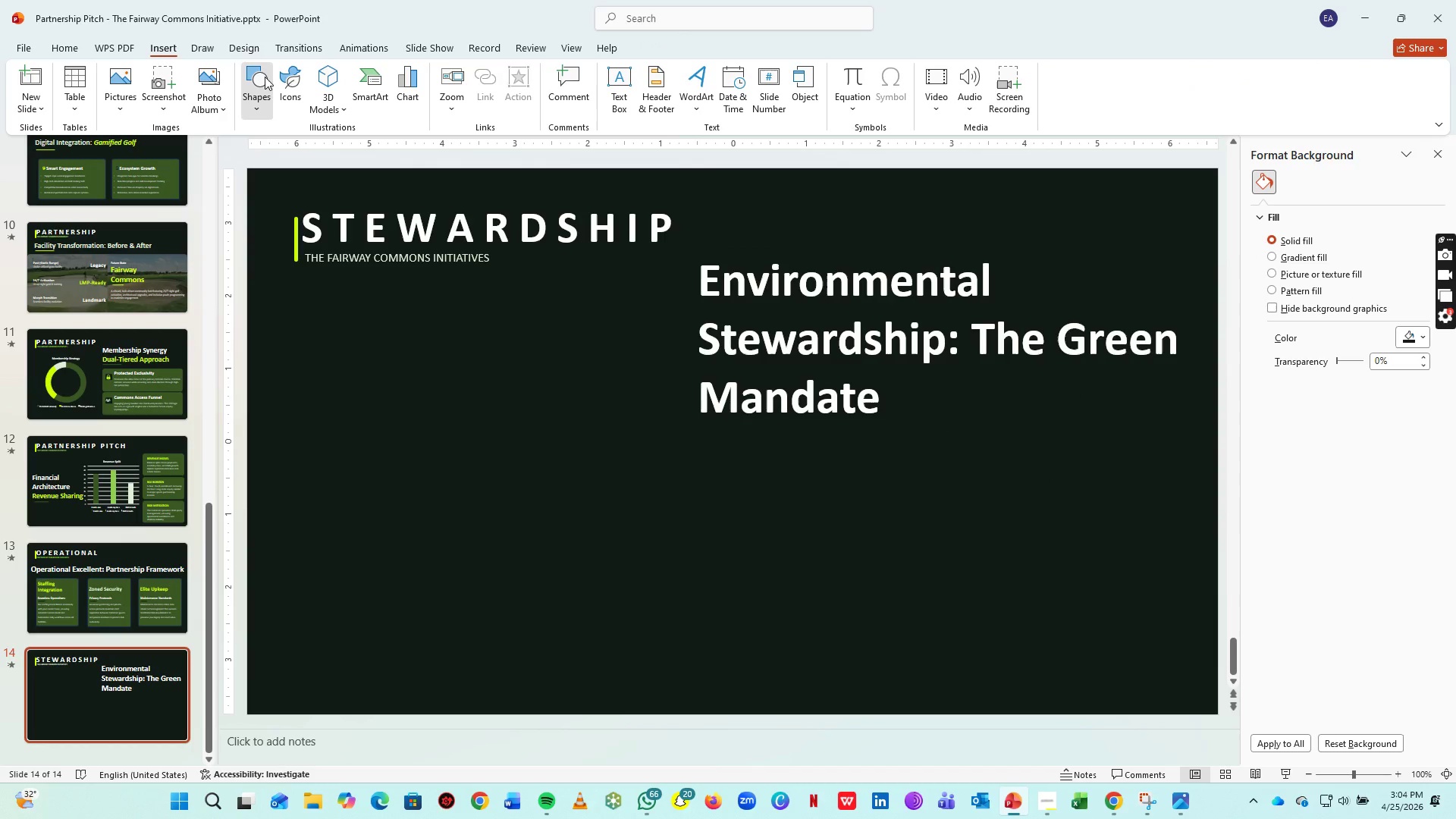 
left_click([265, 77])
 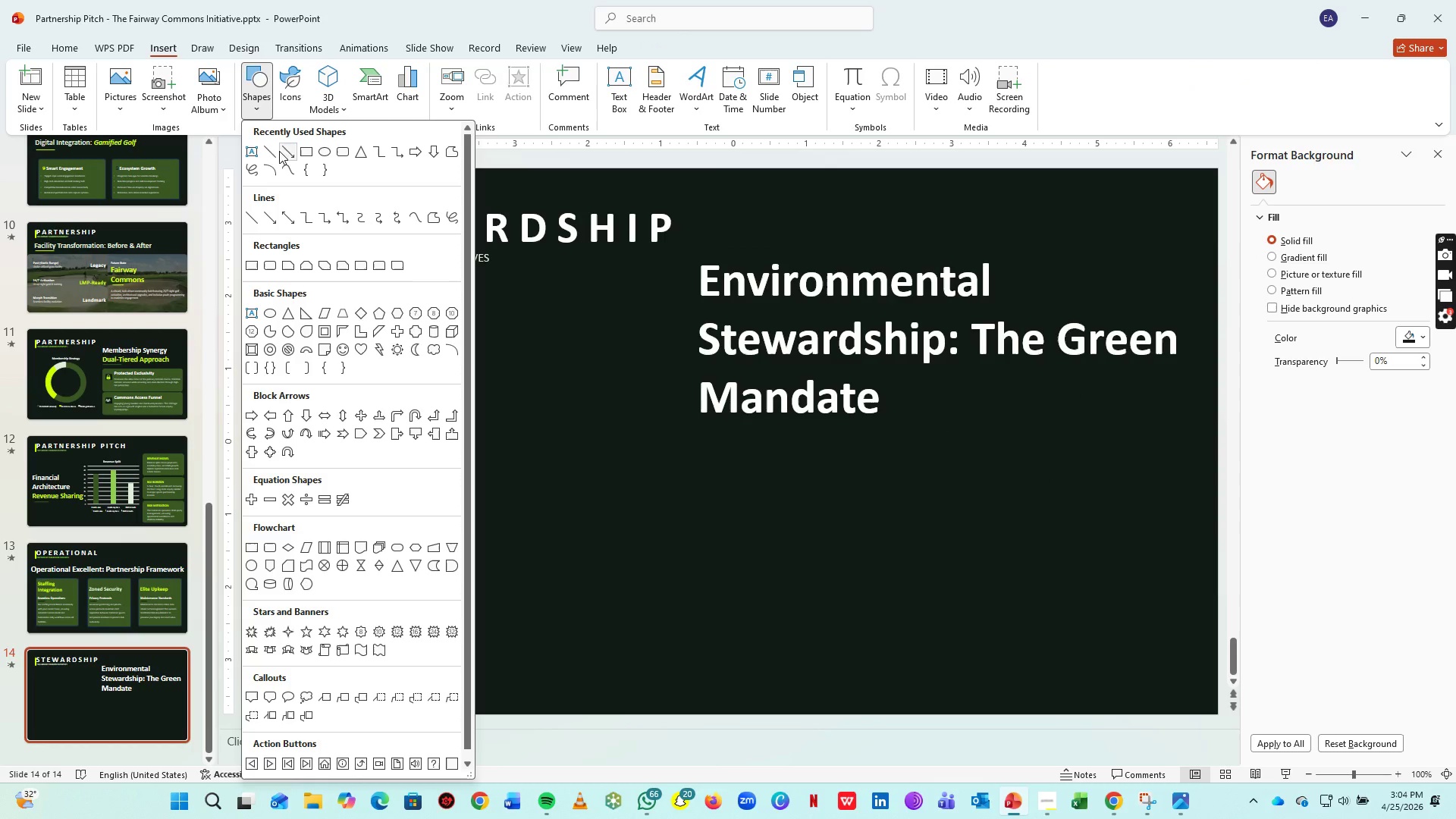 
left_click([268, 151])
 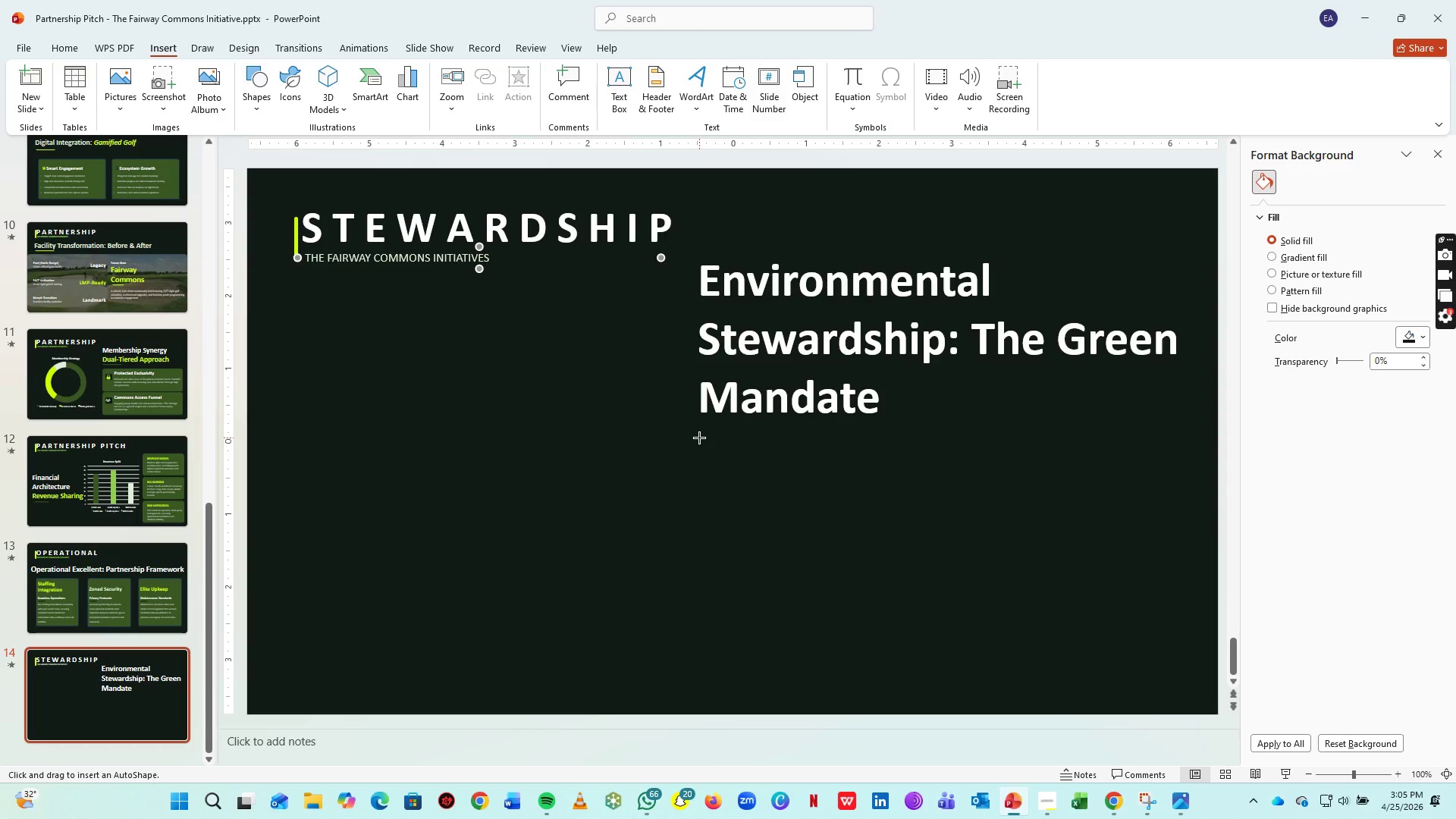 
left_click_drag(start_coordinate=[699, 438], to_coordinate=[813, 443])
 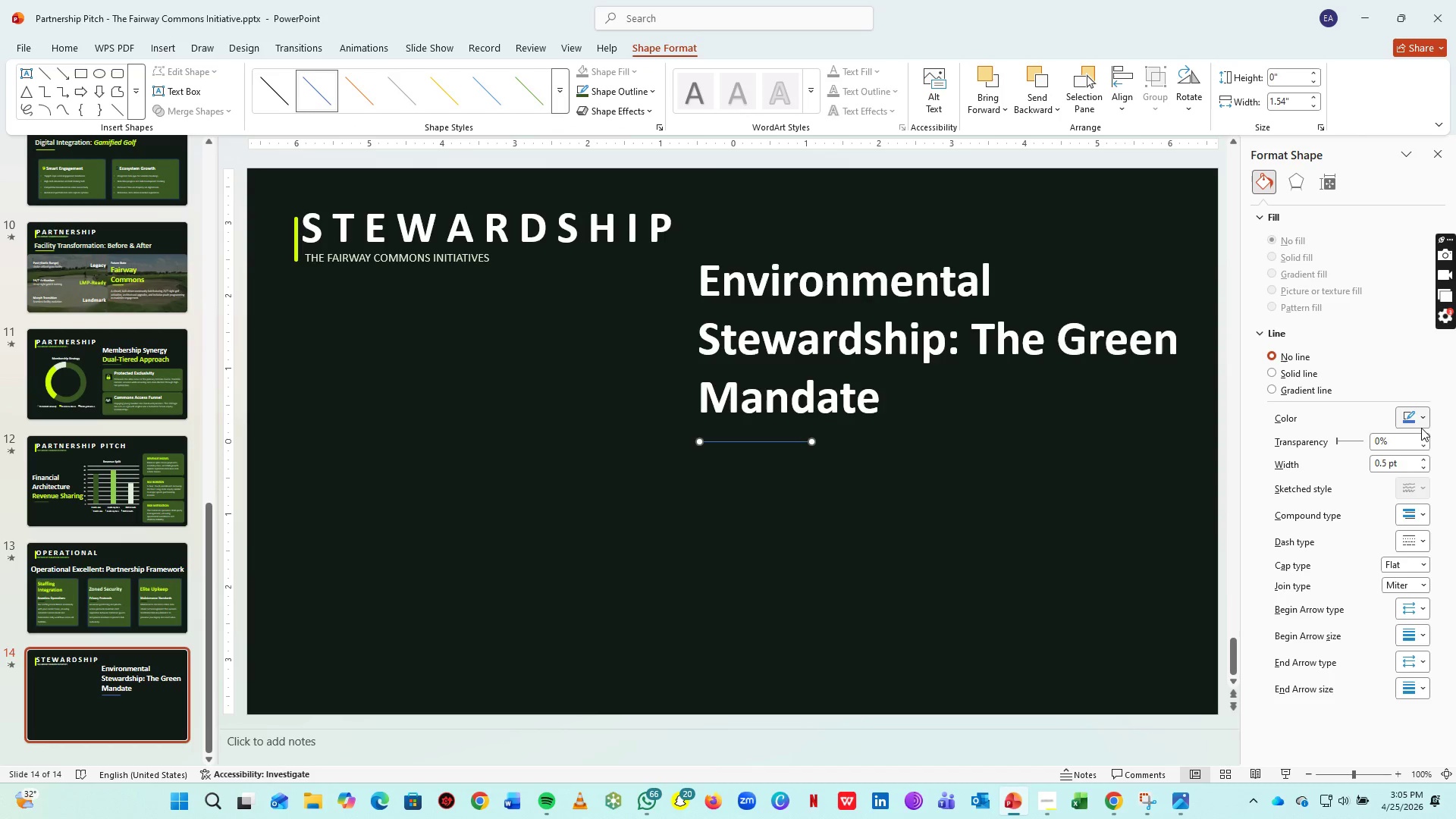 
left_click([1420, 417])
 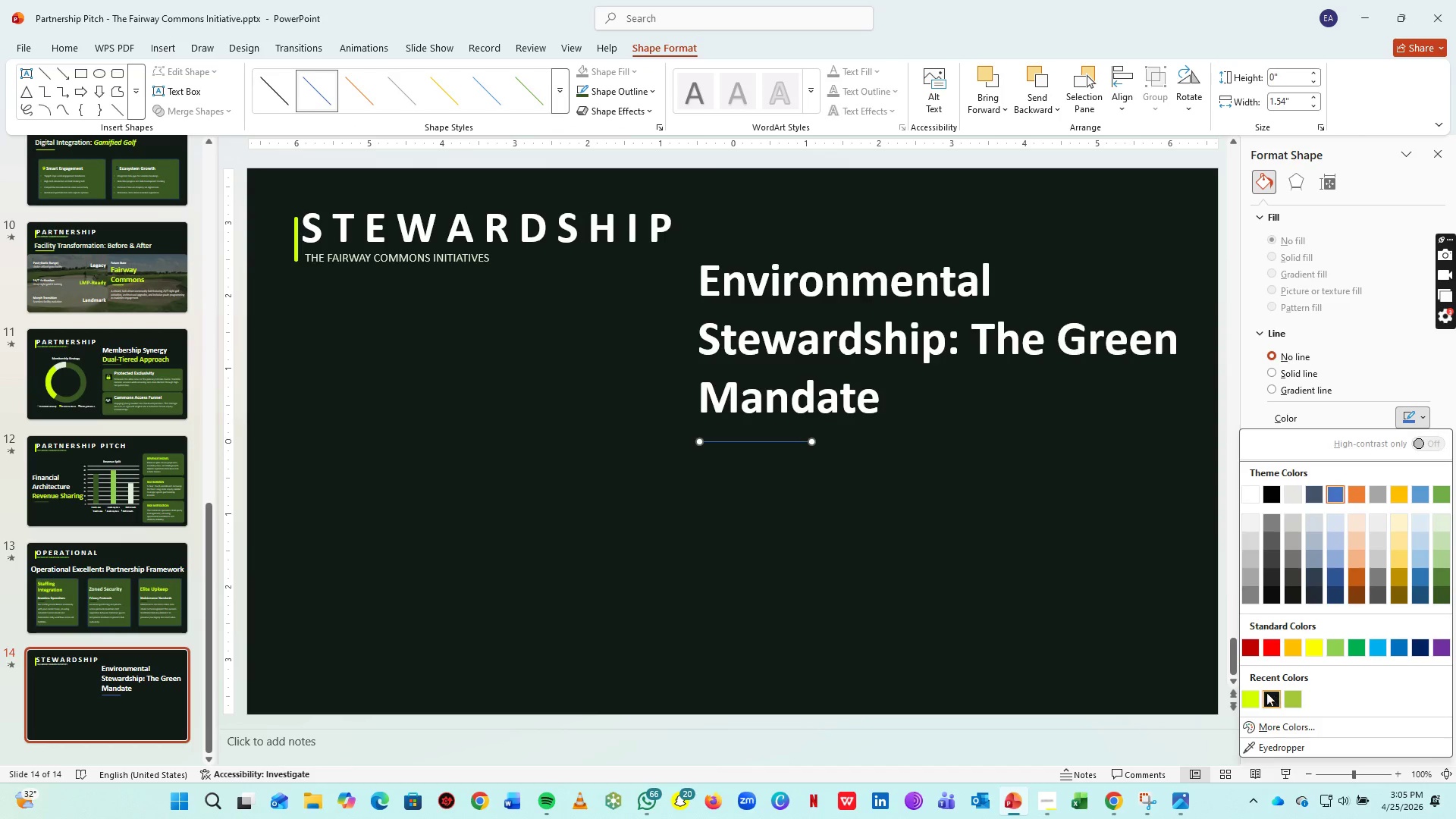 
left_click_drag(start_coordinate=[1252, 695], to_coordinate=[1256, 694])
 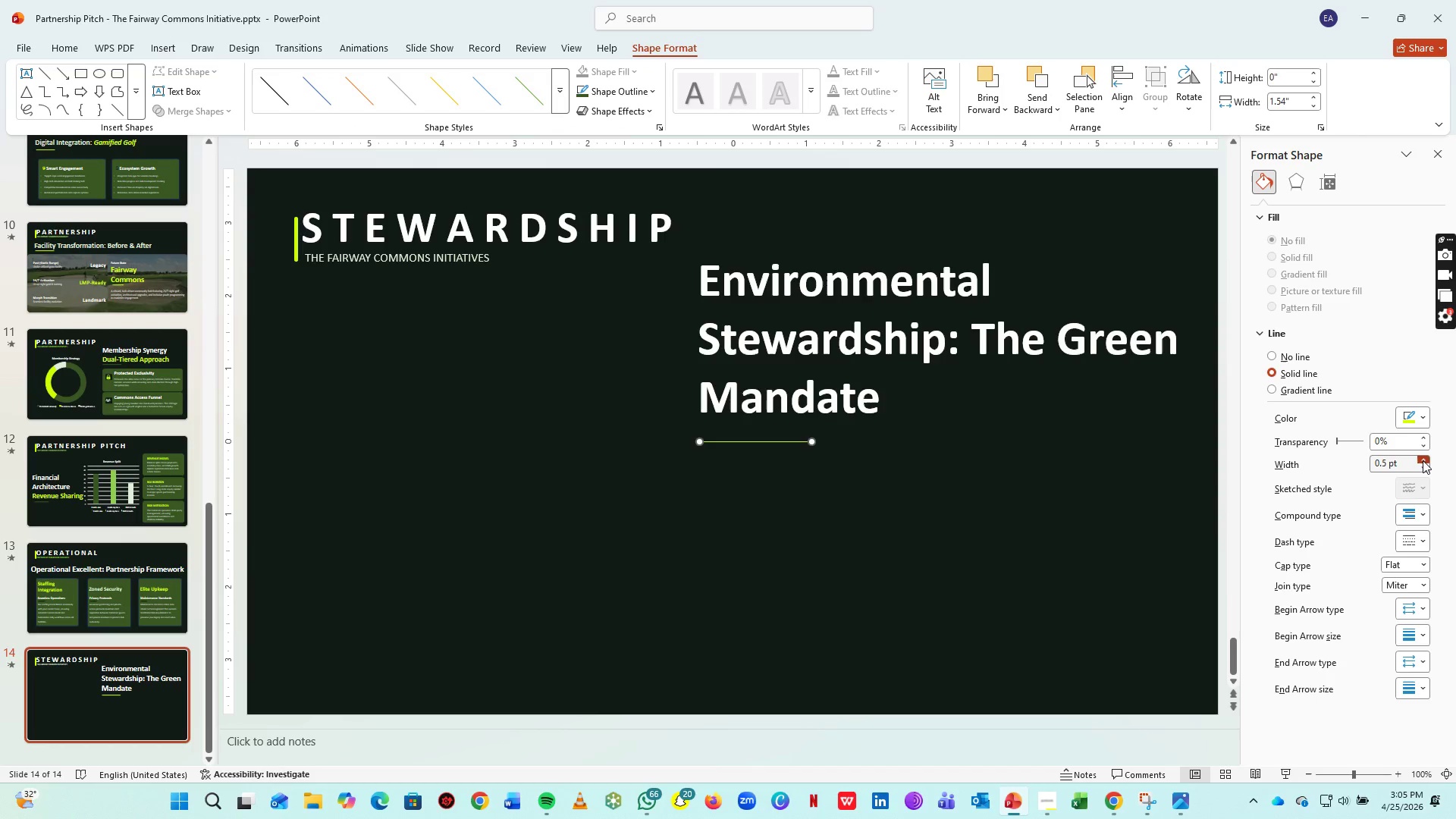 
double_click([1423, 460])
 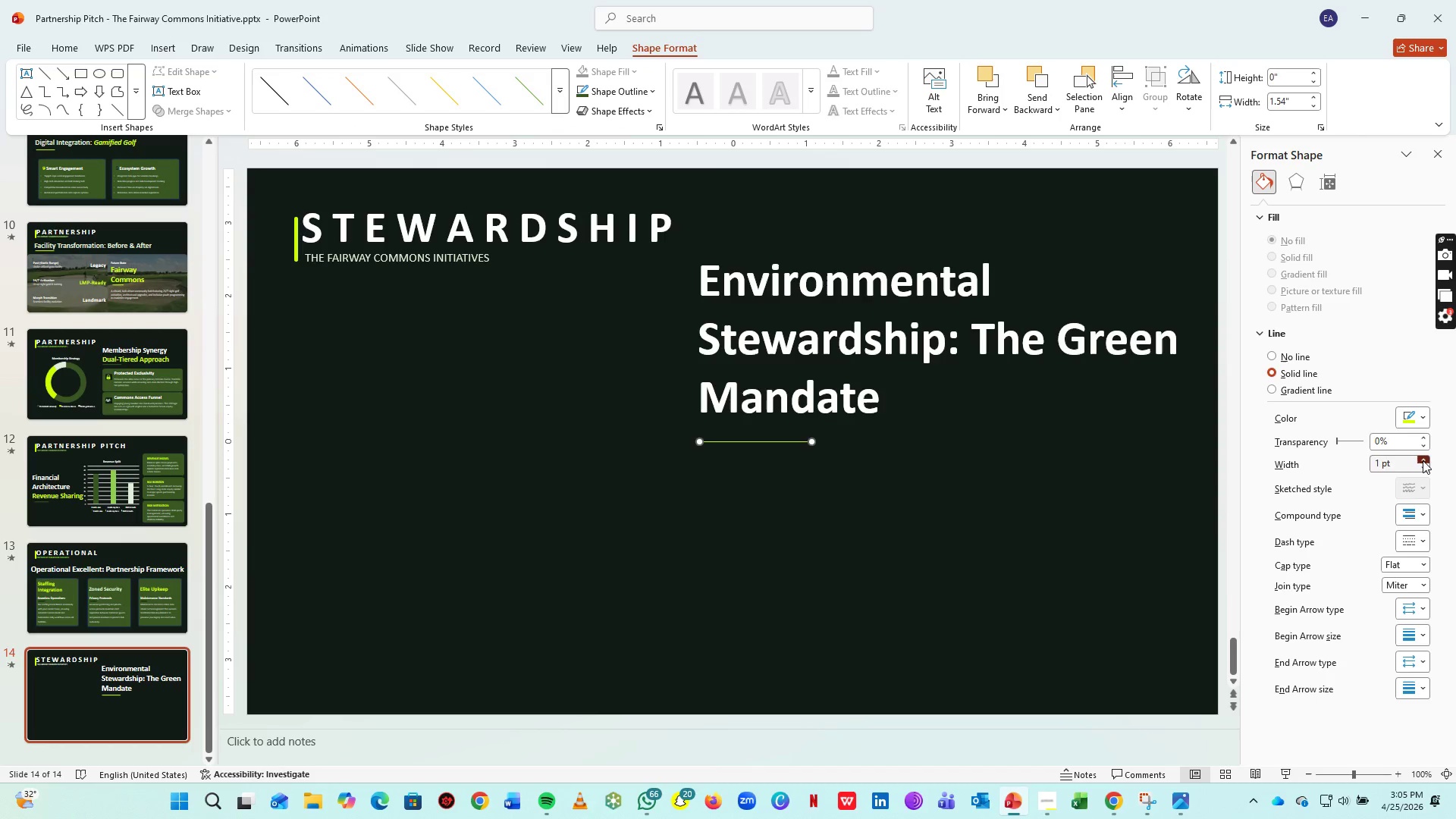 
triple_click([1423, 460])
 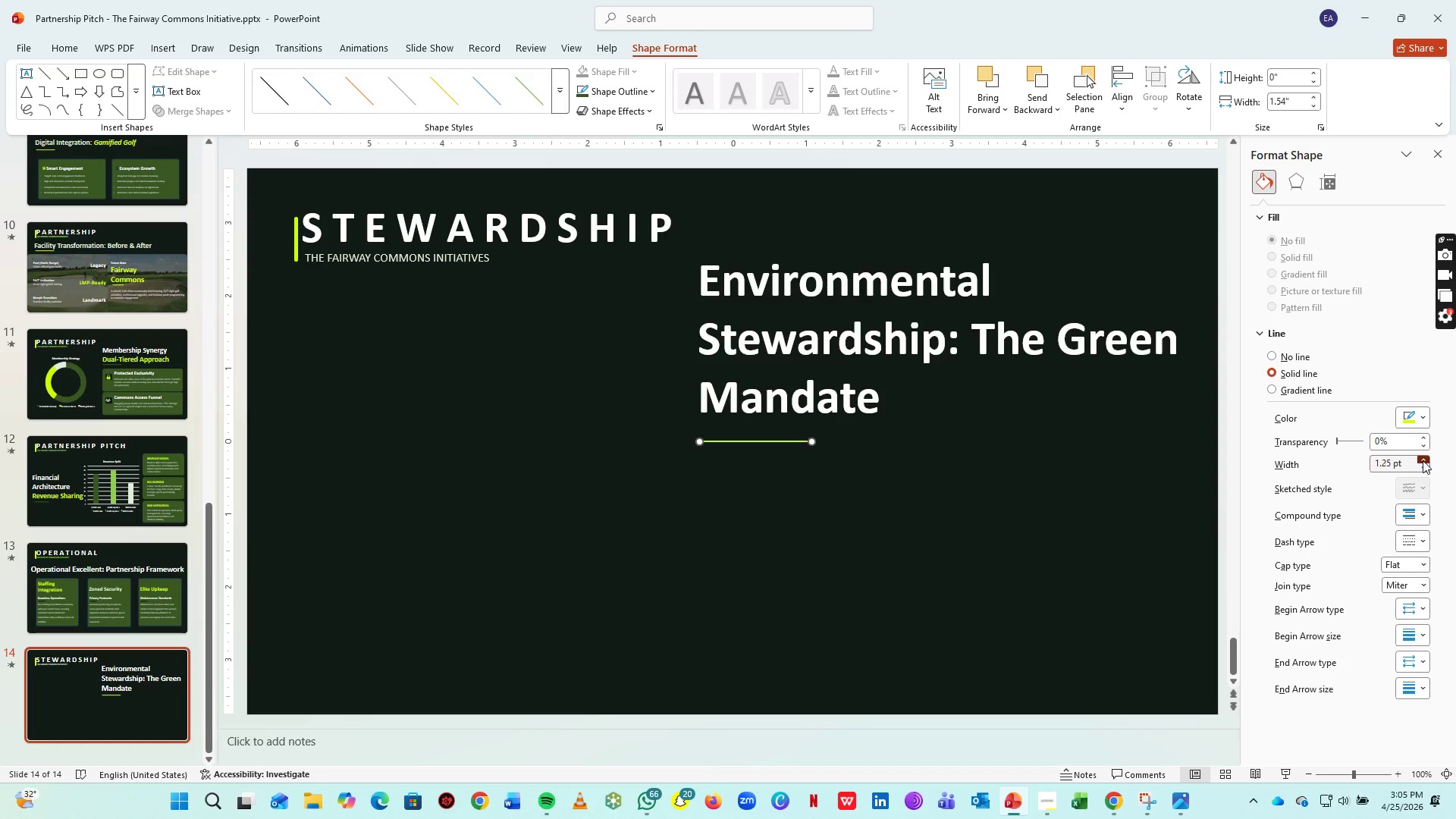 
triple_click([1423, 460])
 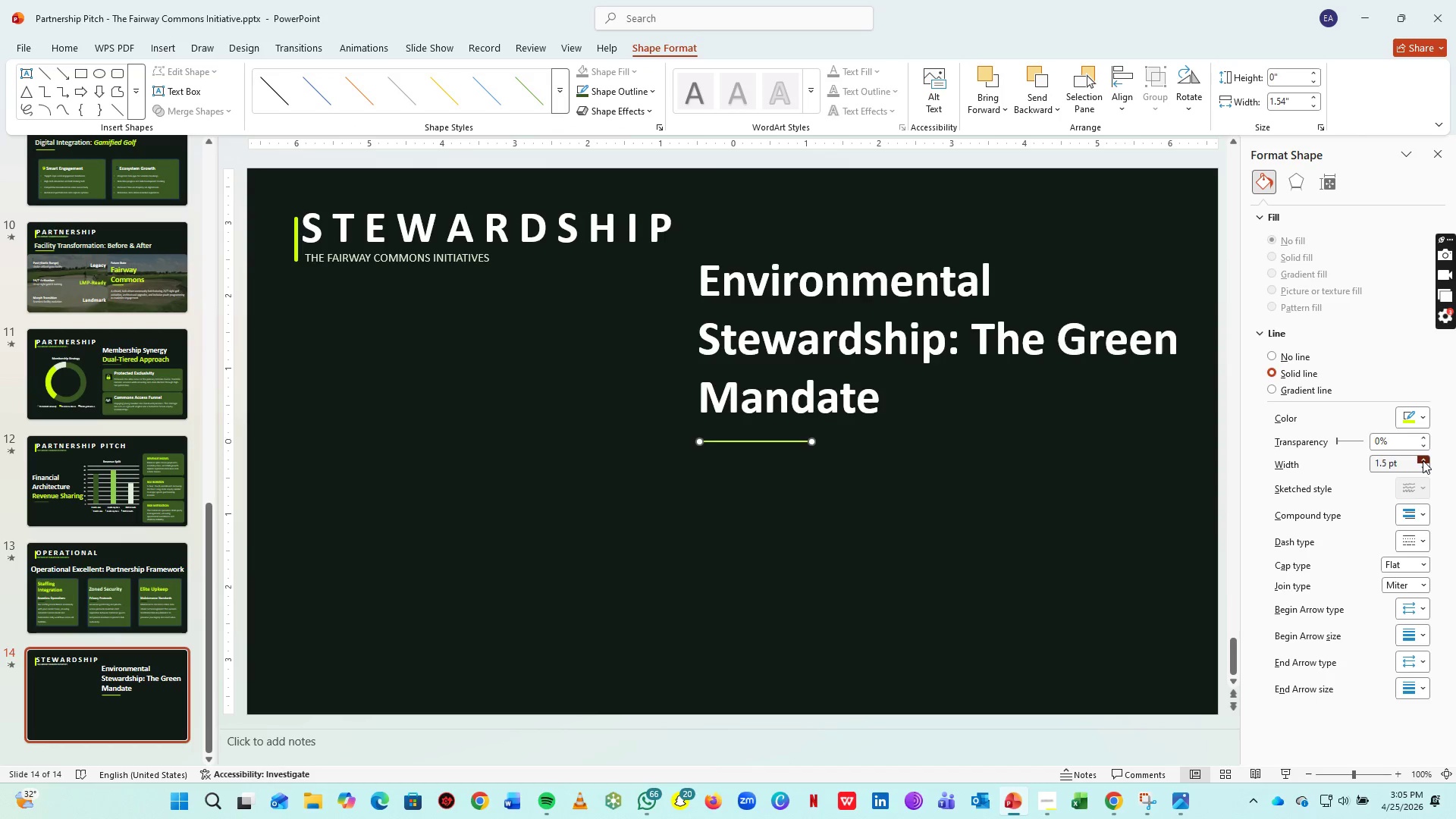 
triple_click([1423, 460])
 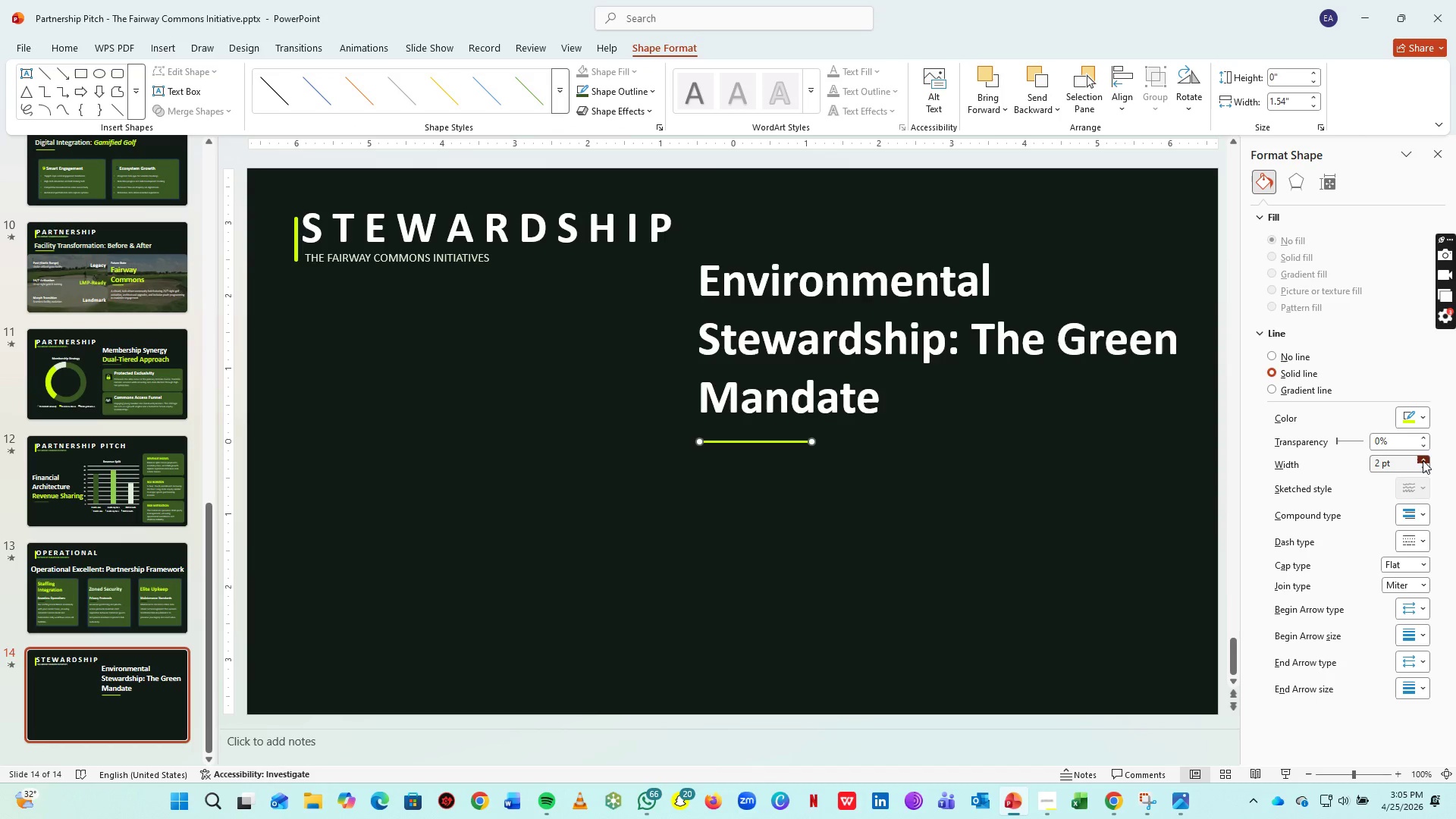 
triple_click([1423, 460])
 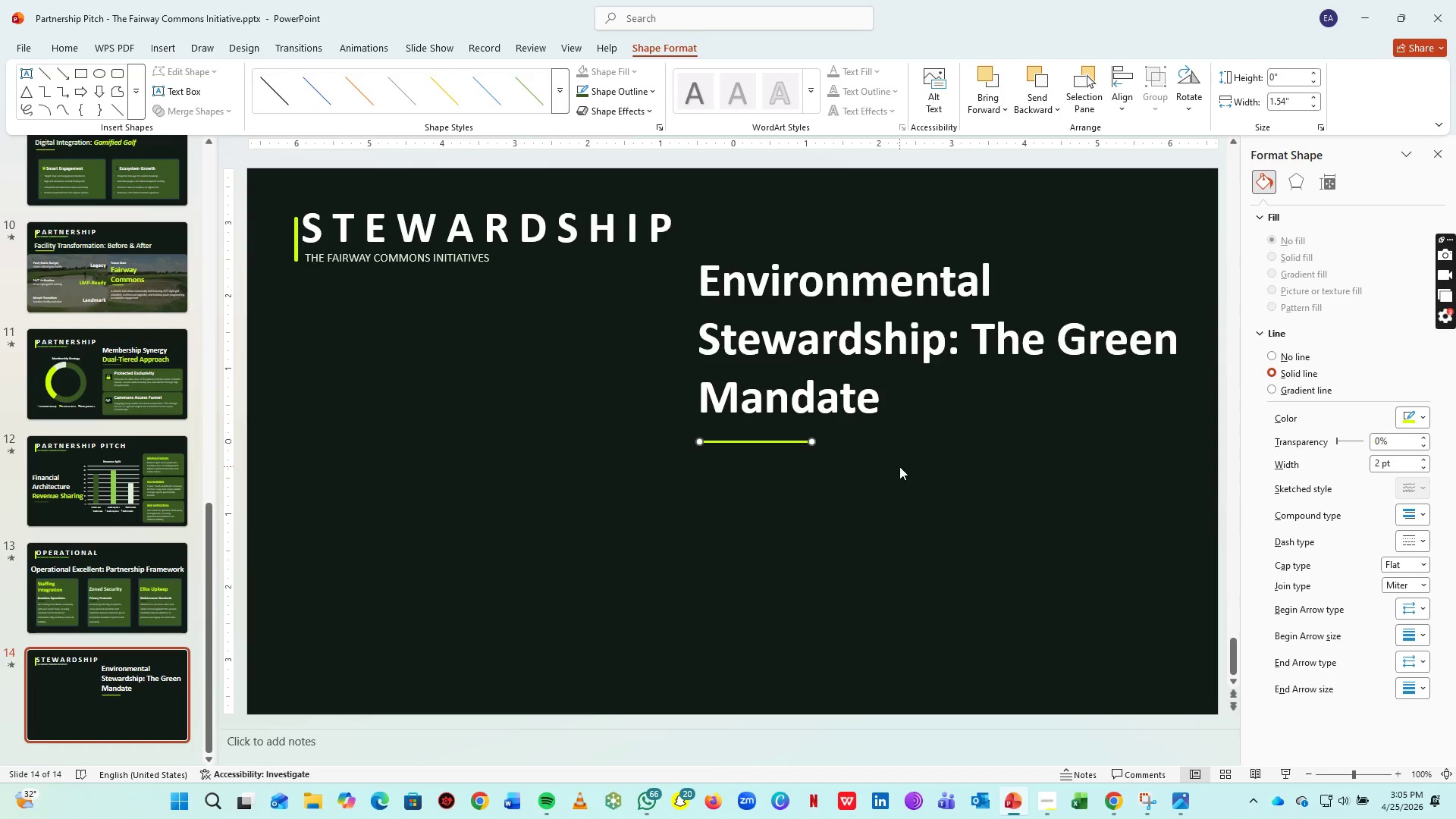 
hold_key(key=ArrowUp, duration=0.88)
 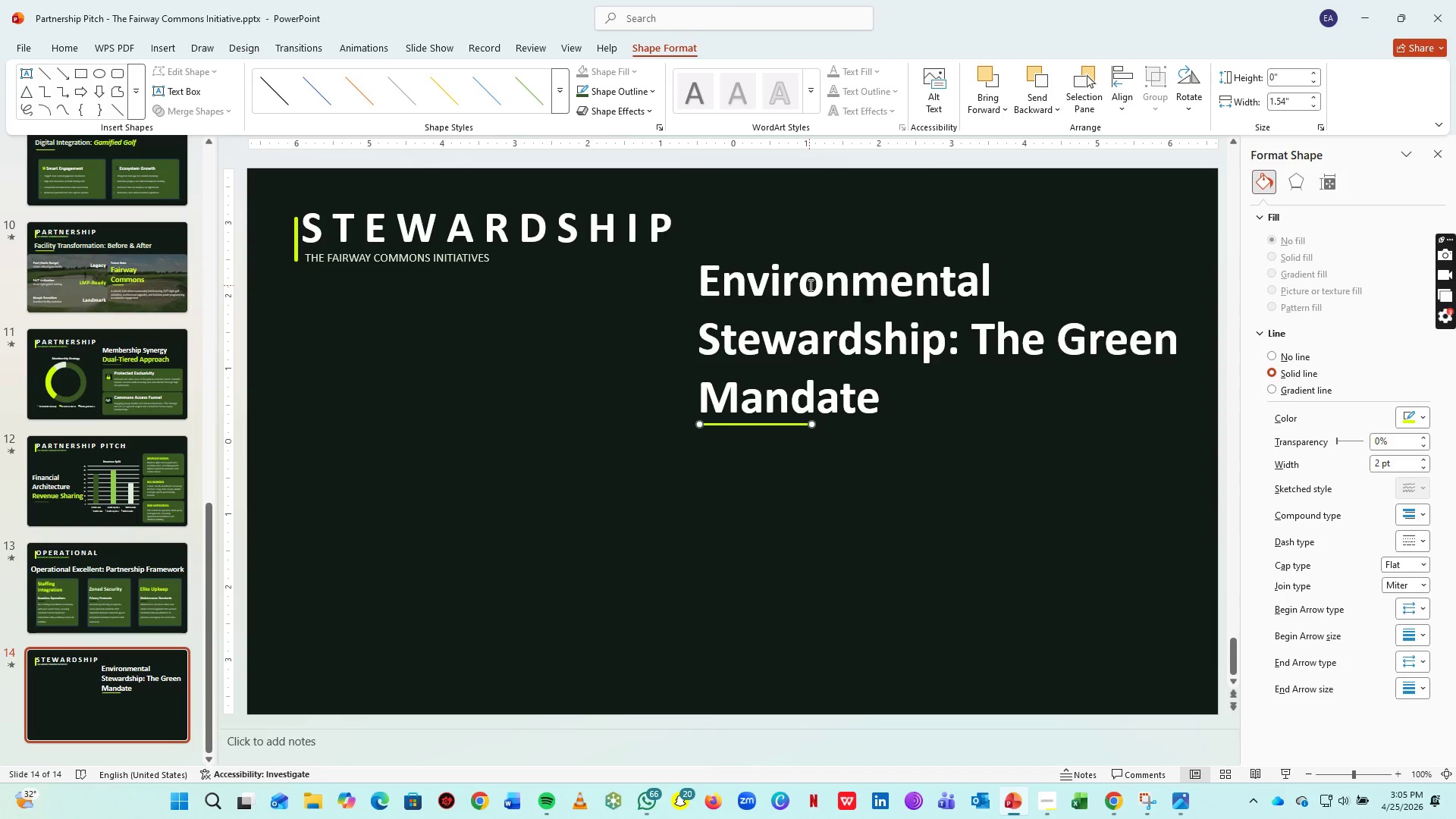 
hold_key(key=ShiftLeft, duration=0.52)
left_click_drag(start_coordinate=[809, 285], to_coordinate=[137, 430])
 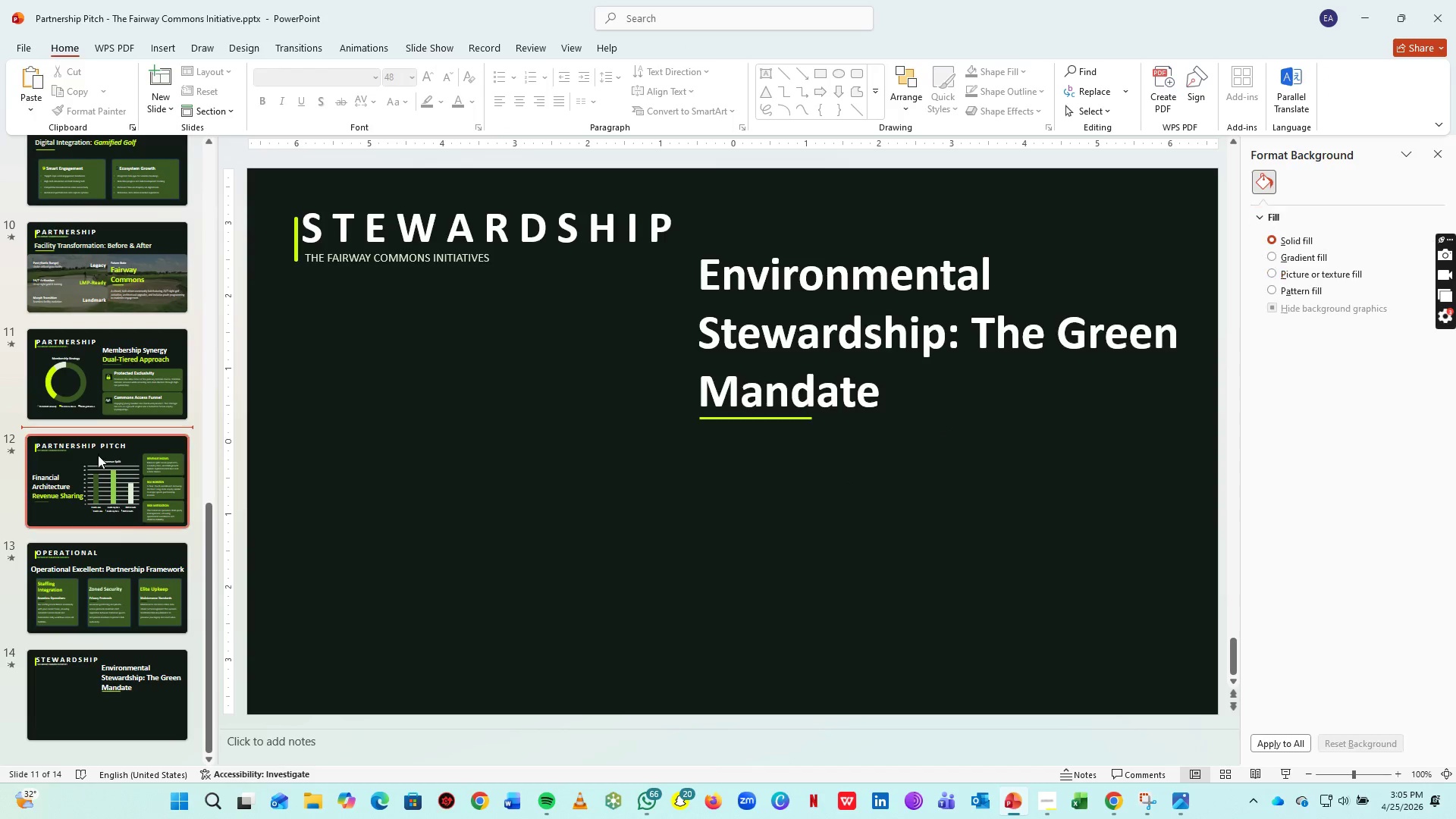 
key(Control+G)
 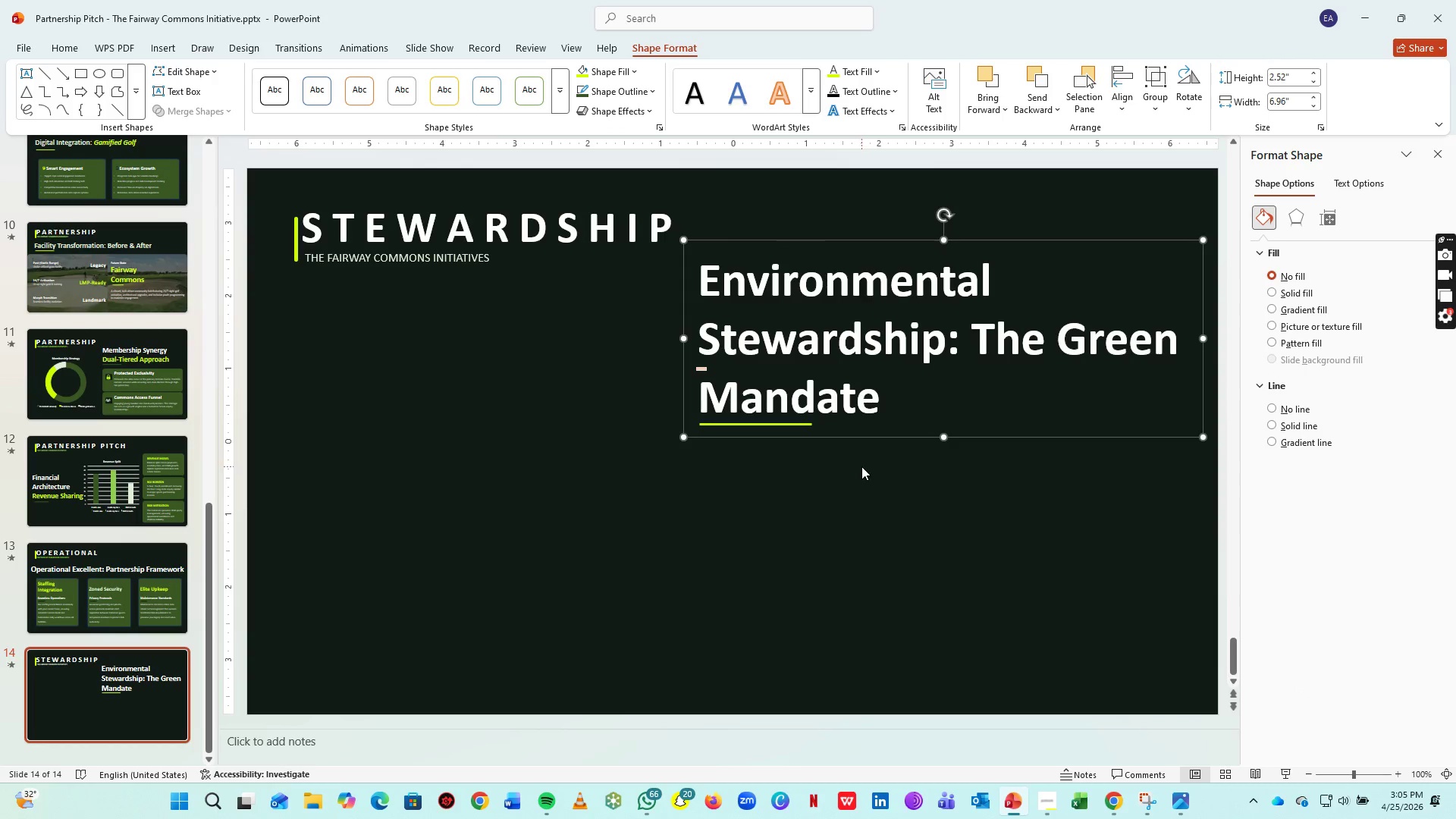 
key(ArrowUp)
 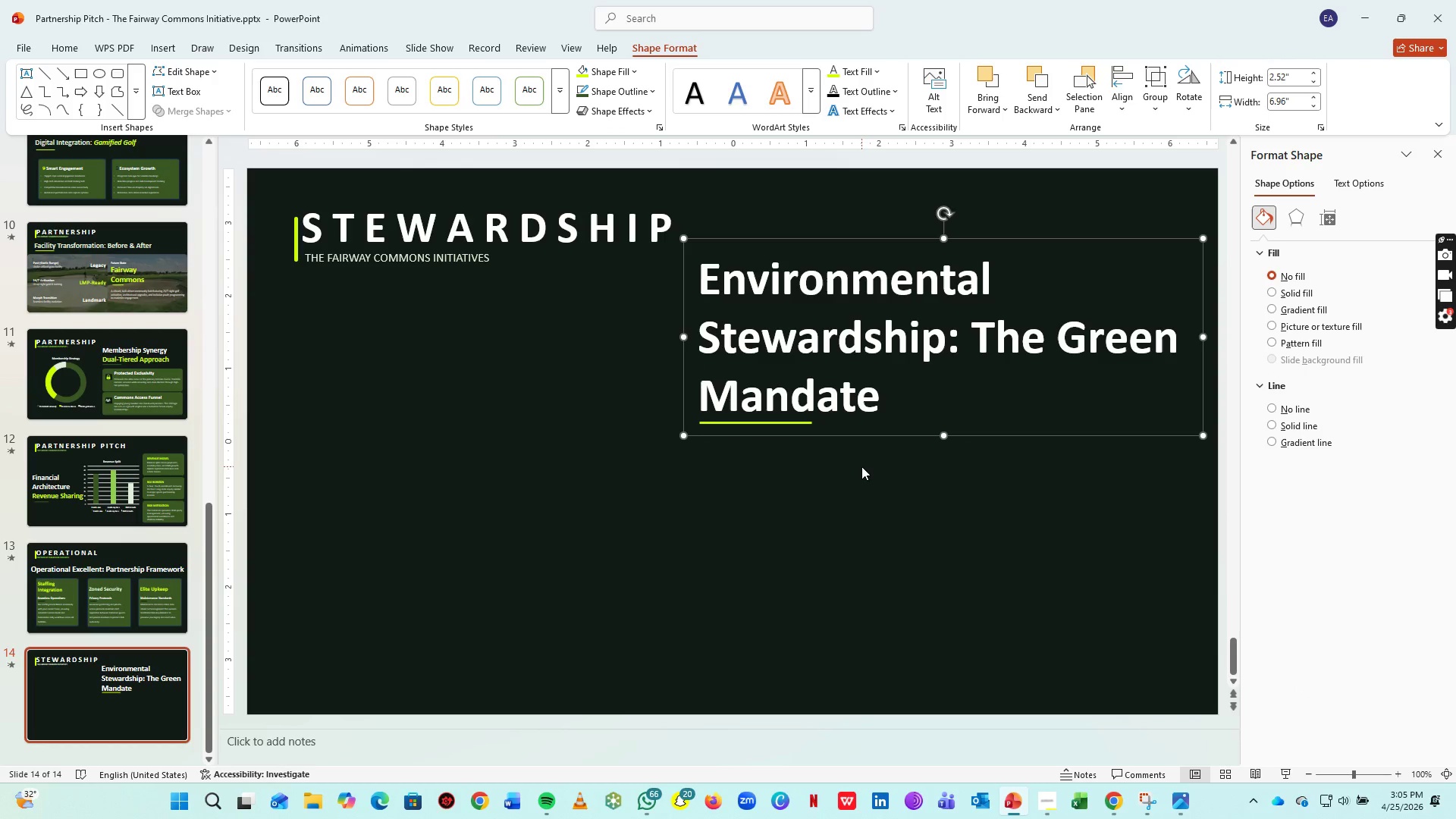 
key(ArrowUp)
 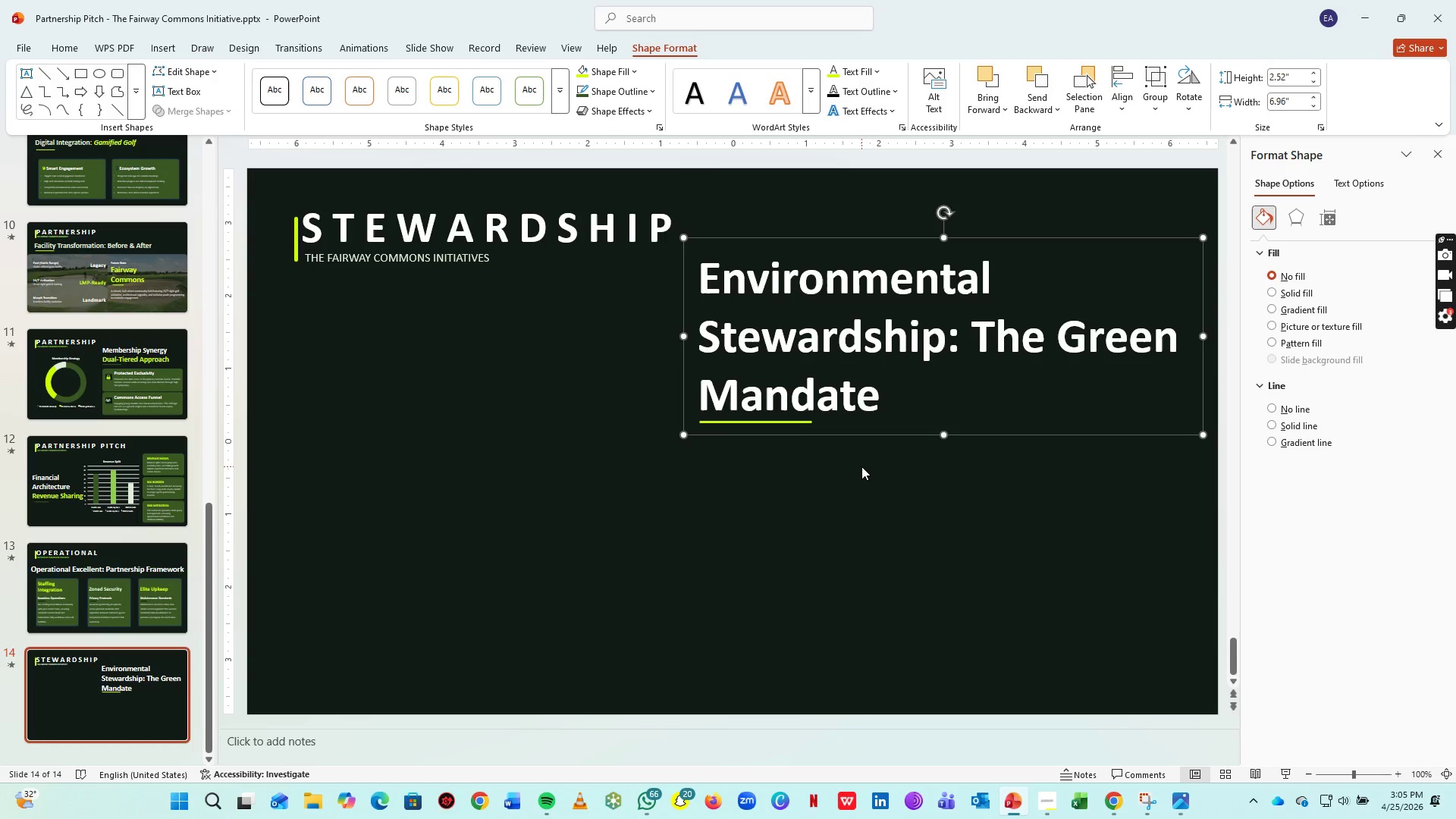 
key(ArrowUp)
 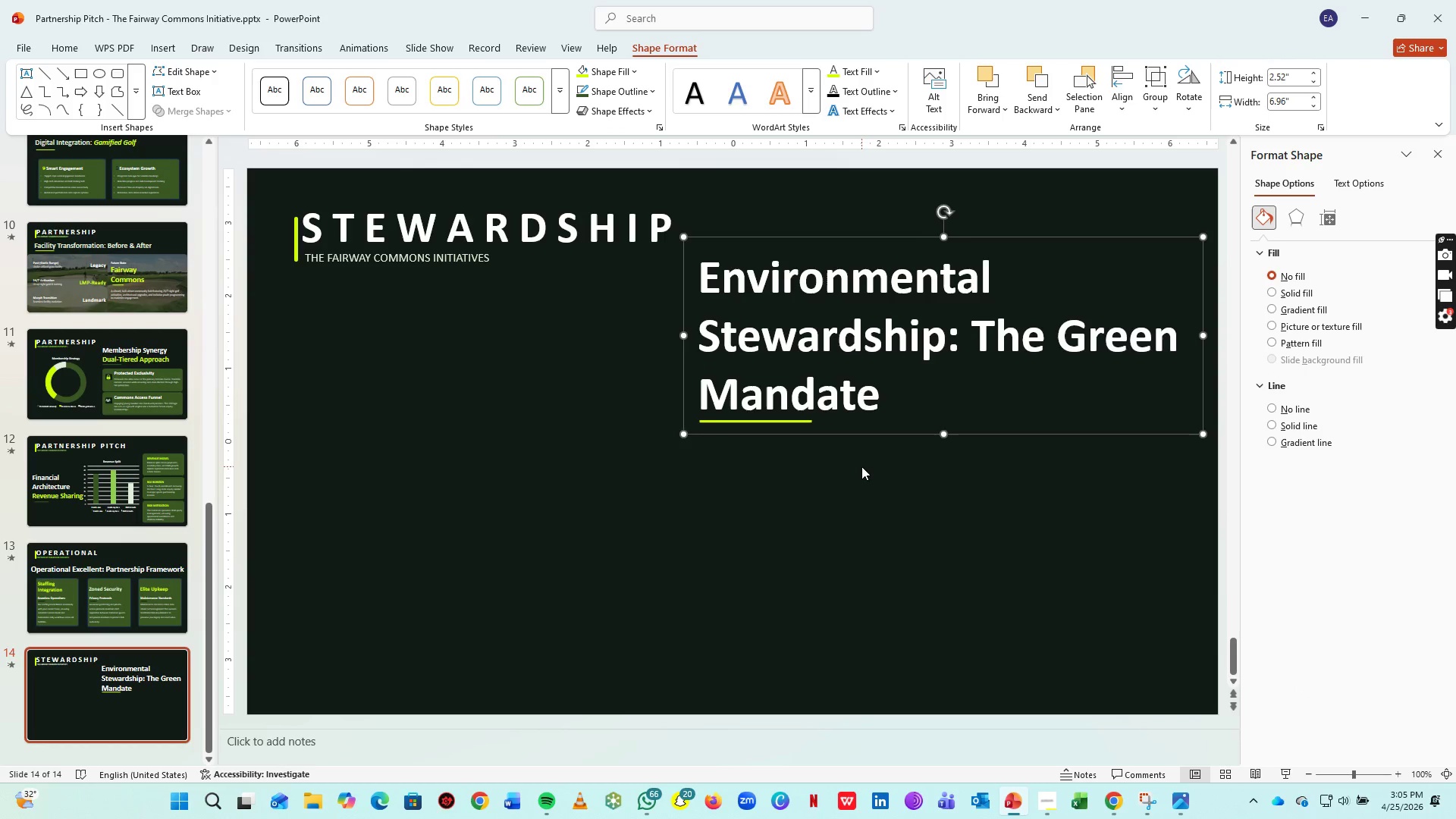 
key(ArrowUp)
 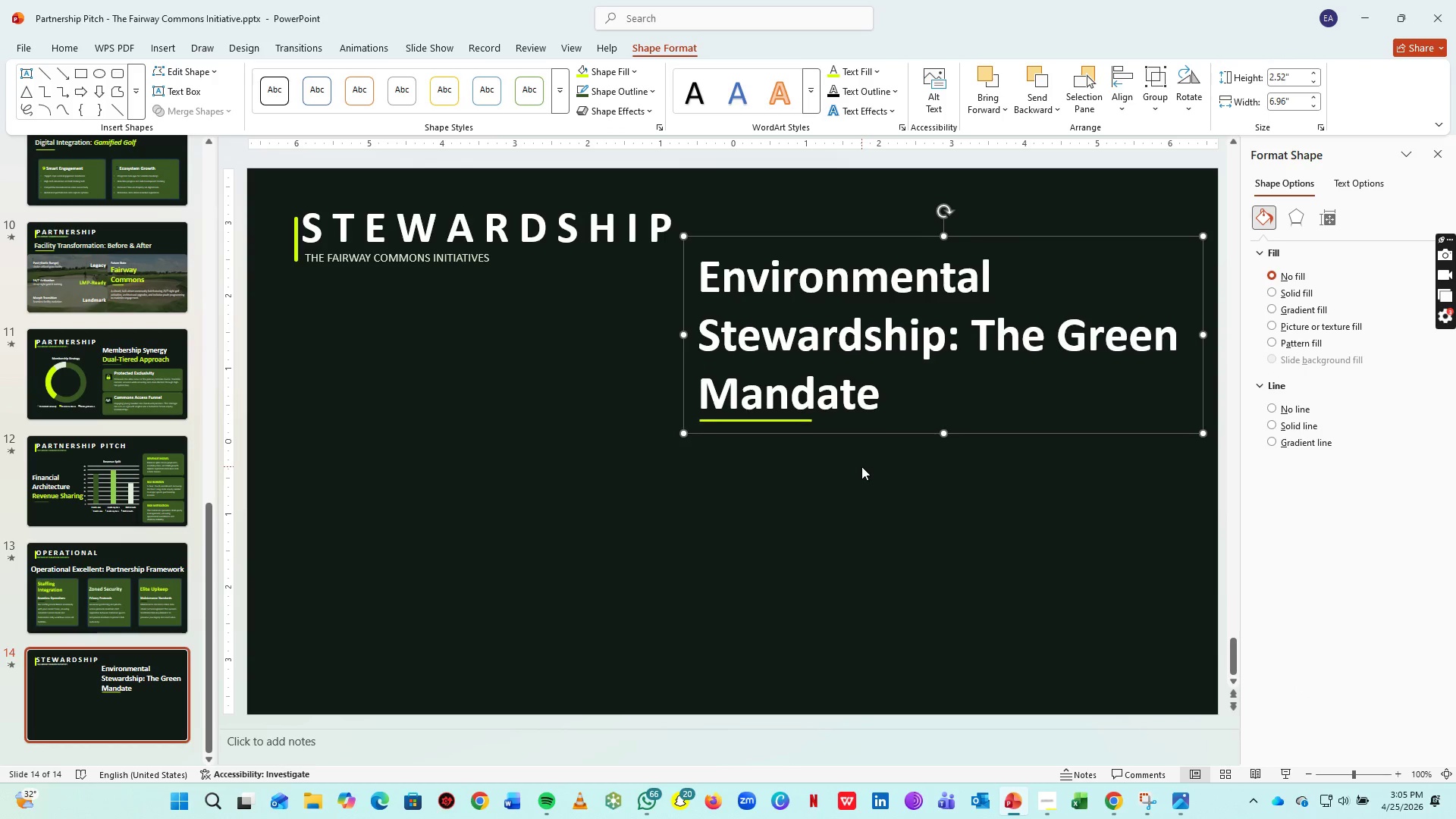 
key(ArrowUp)
 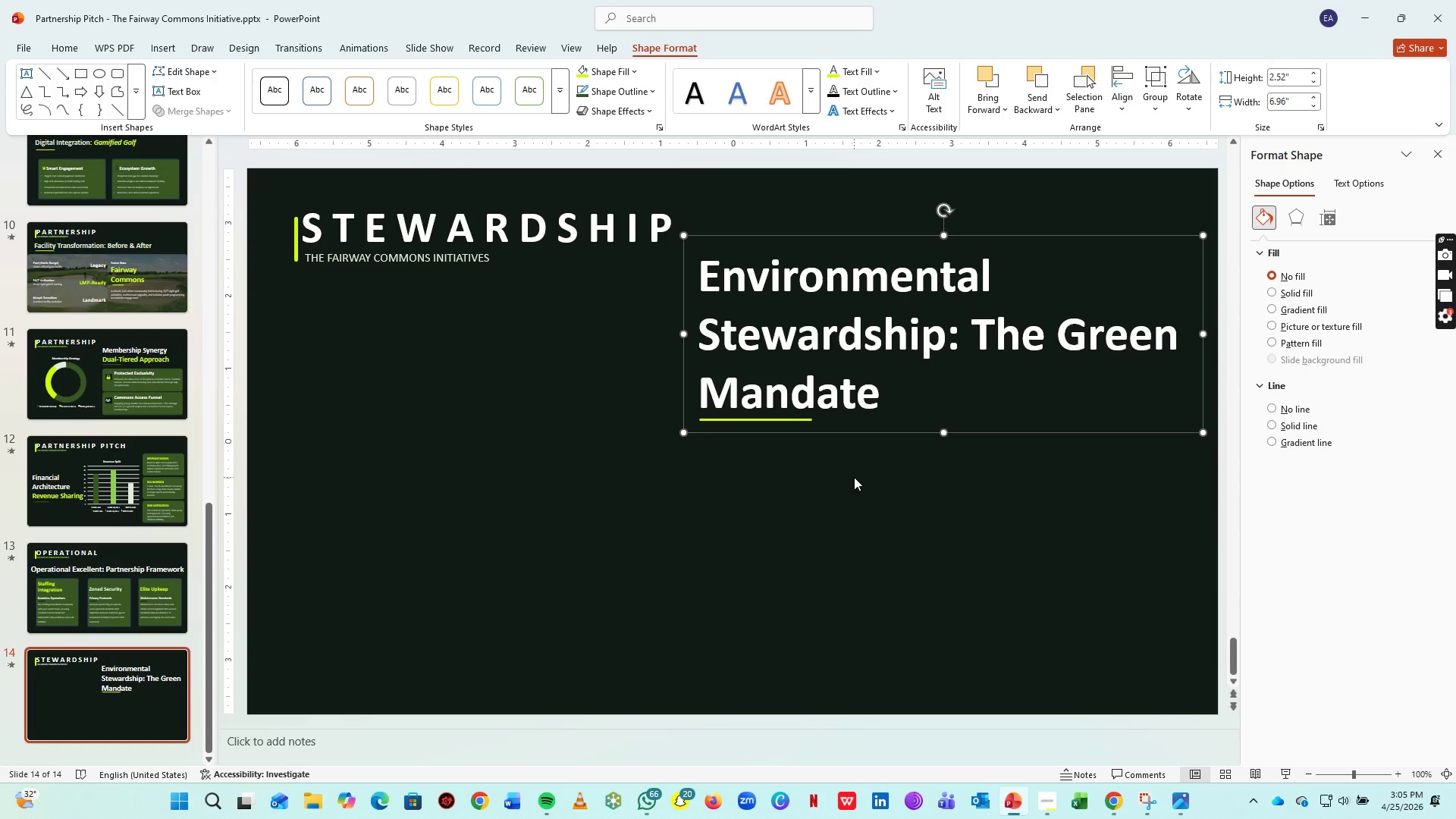 
key(ArrowUp)
 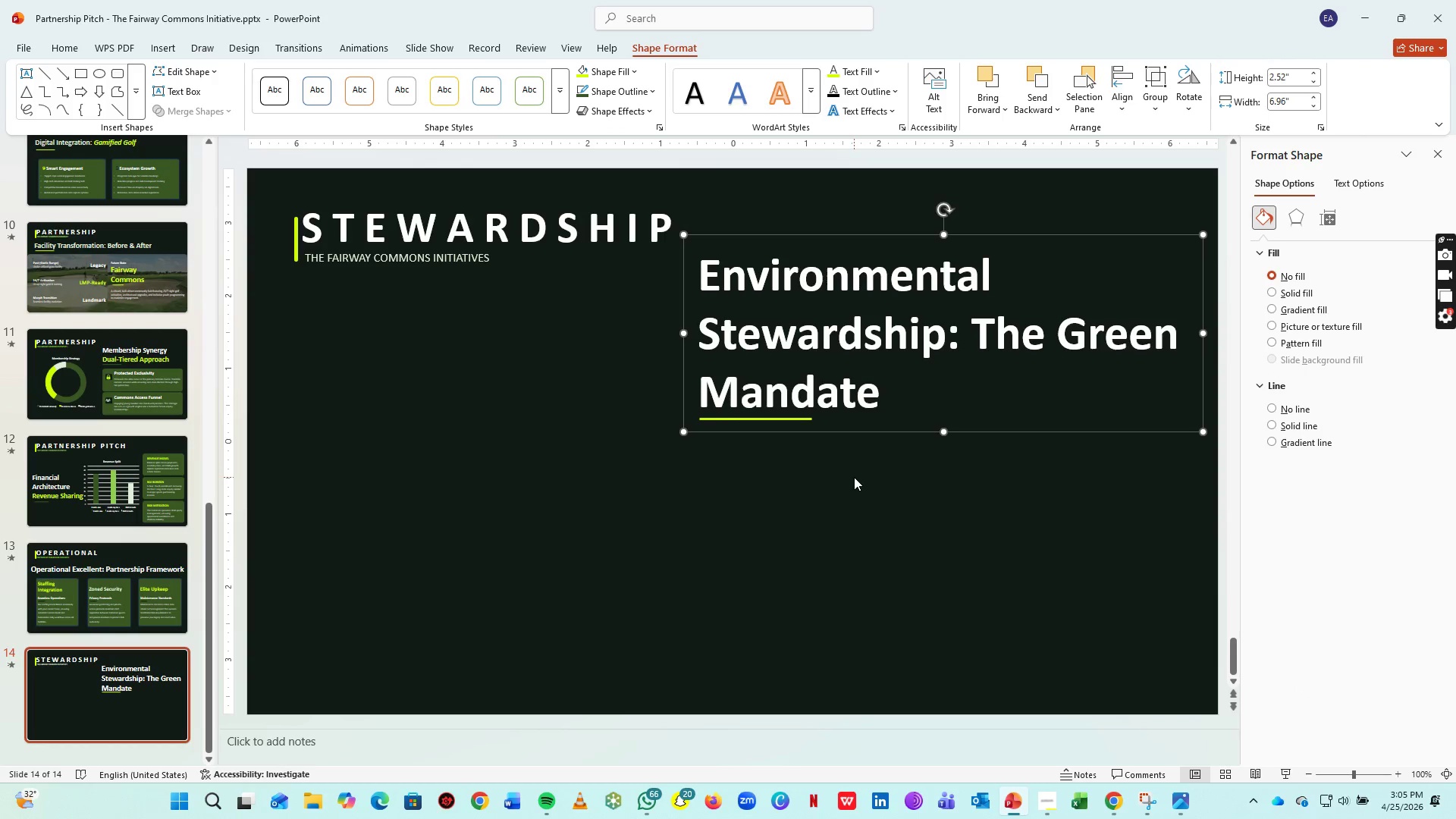 
key(ArrowUp)
 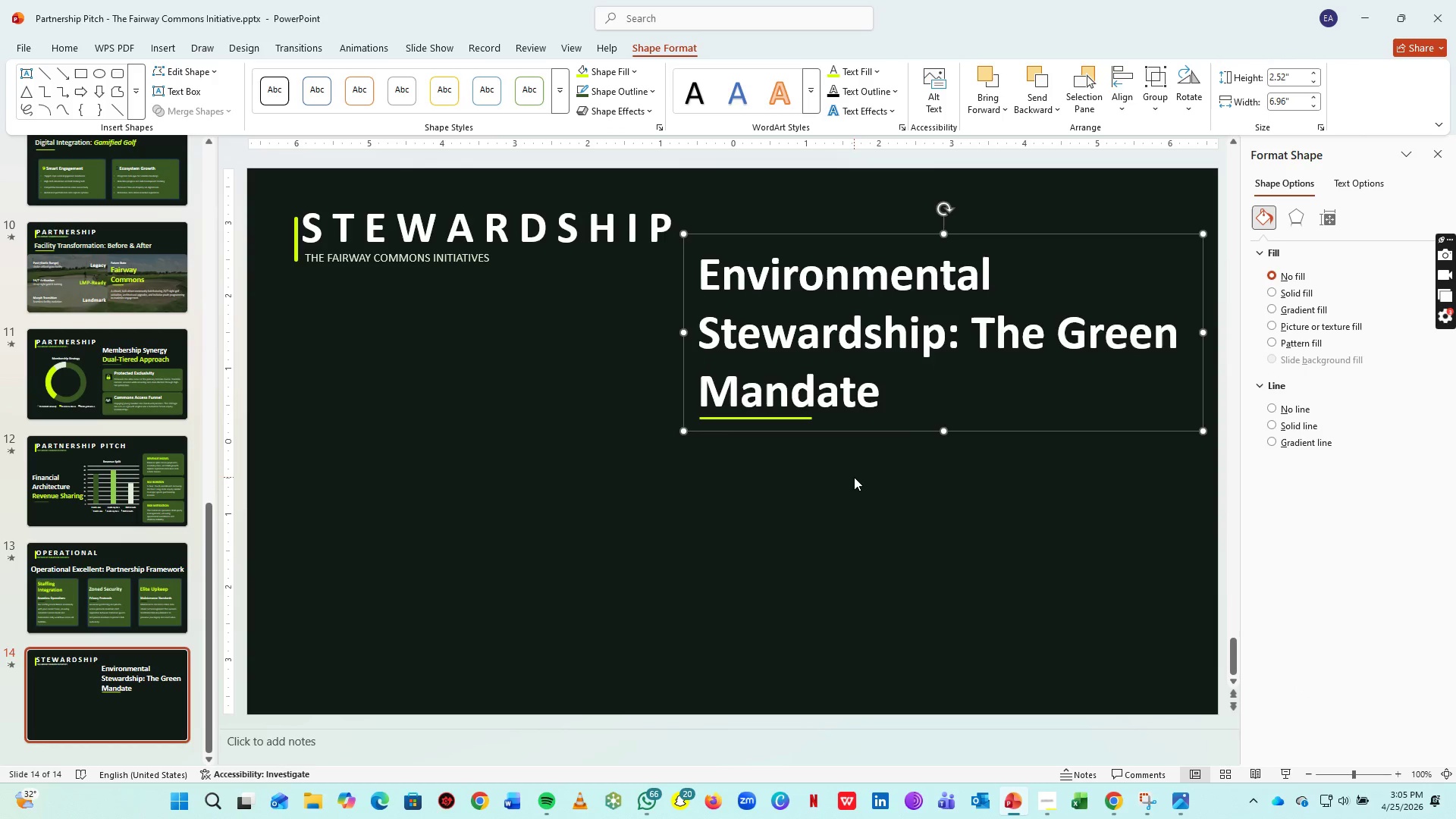 
key(ArrowUp)
 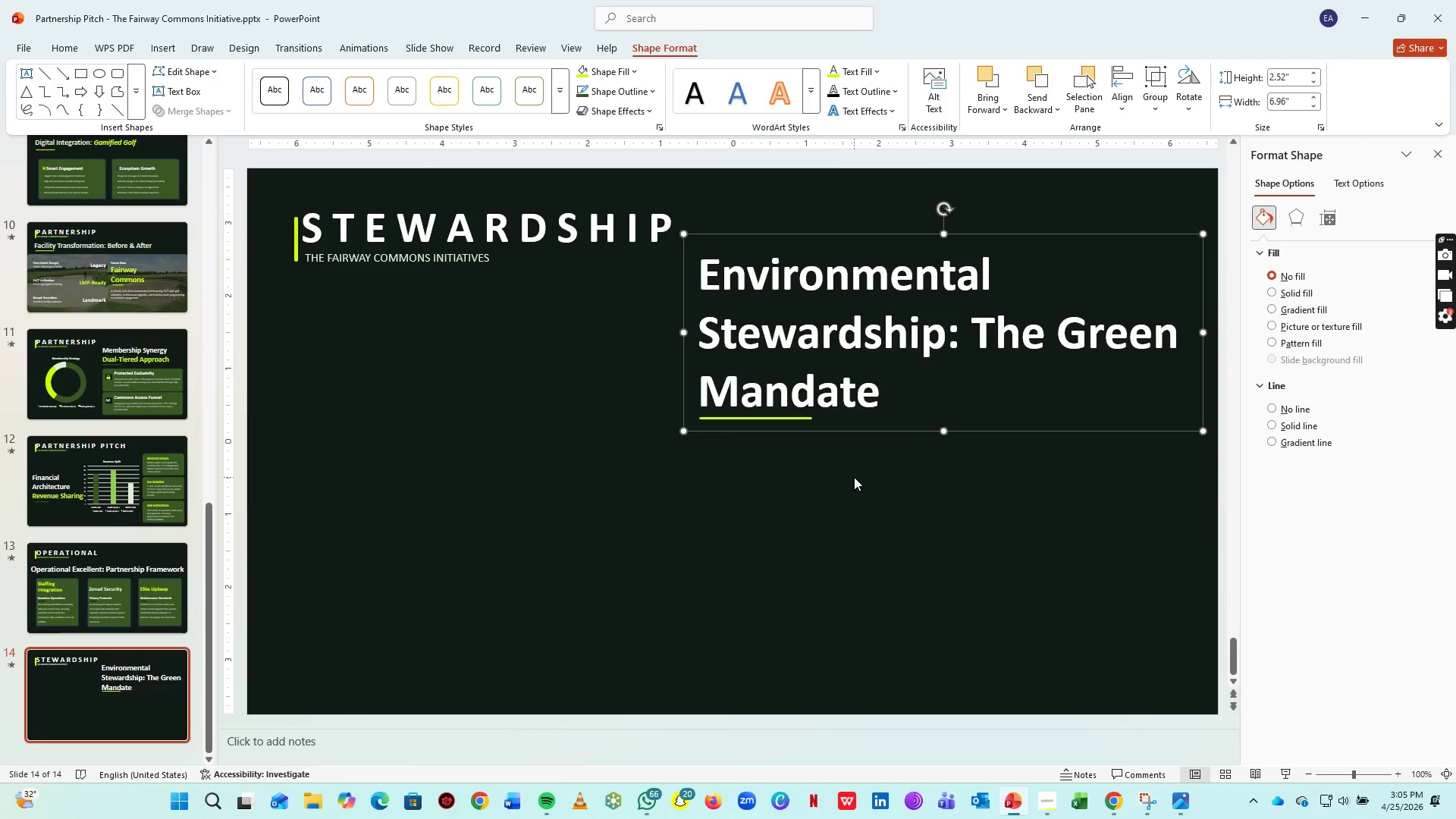 
left_click([137, 430])
 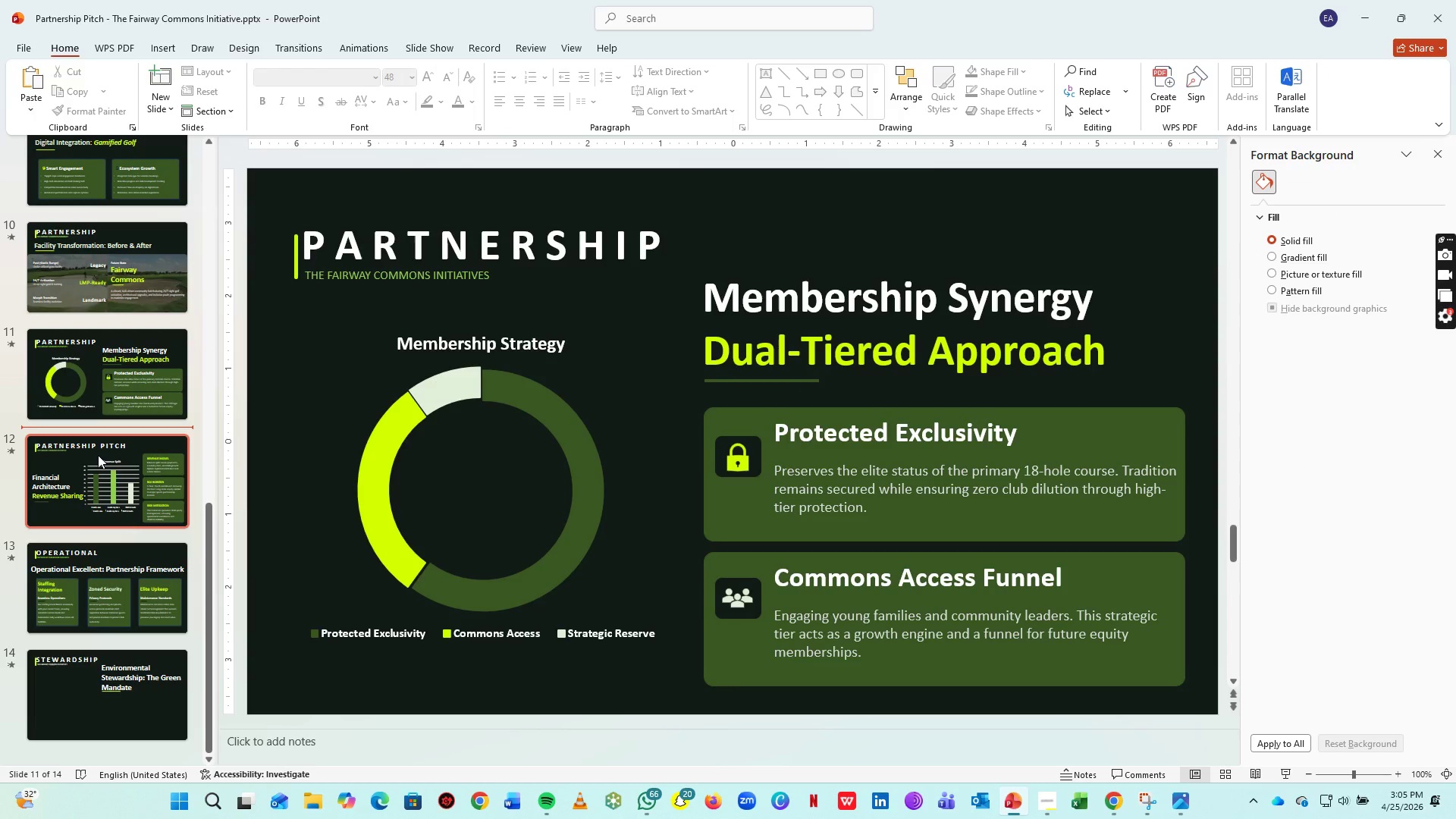 
left_click([99, 455])
 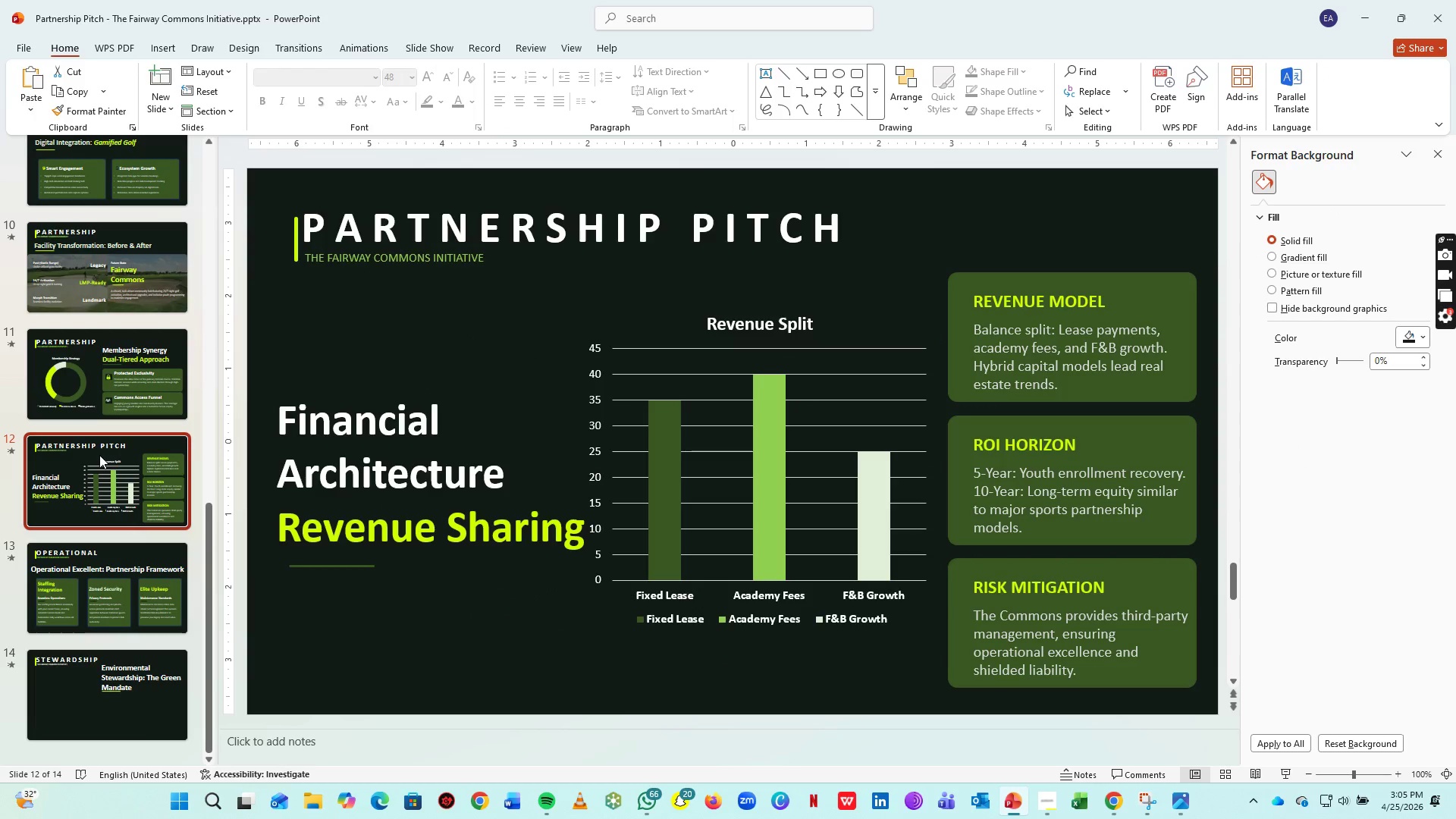 
scroll: coordinate [130, 419], scroll_direction: up, amount: 12.0
 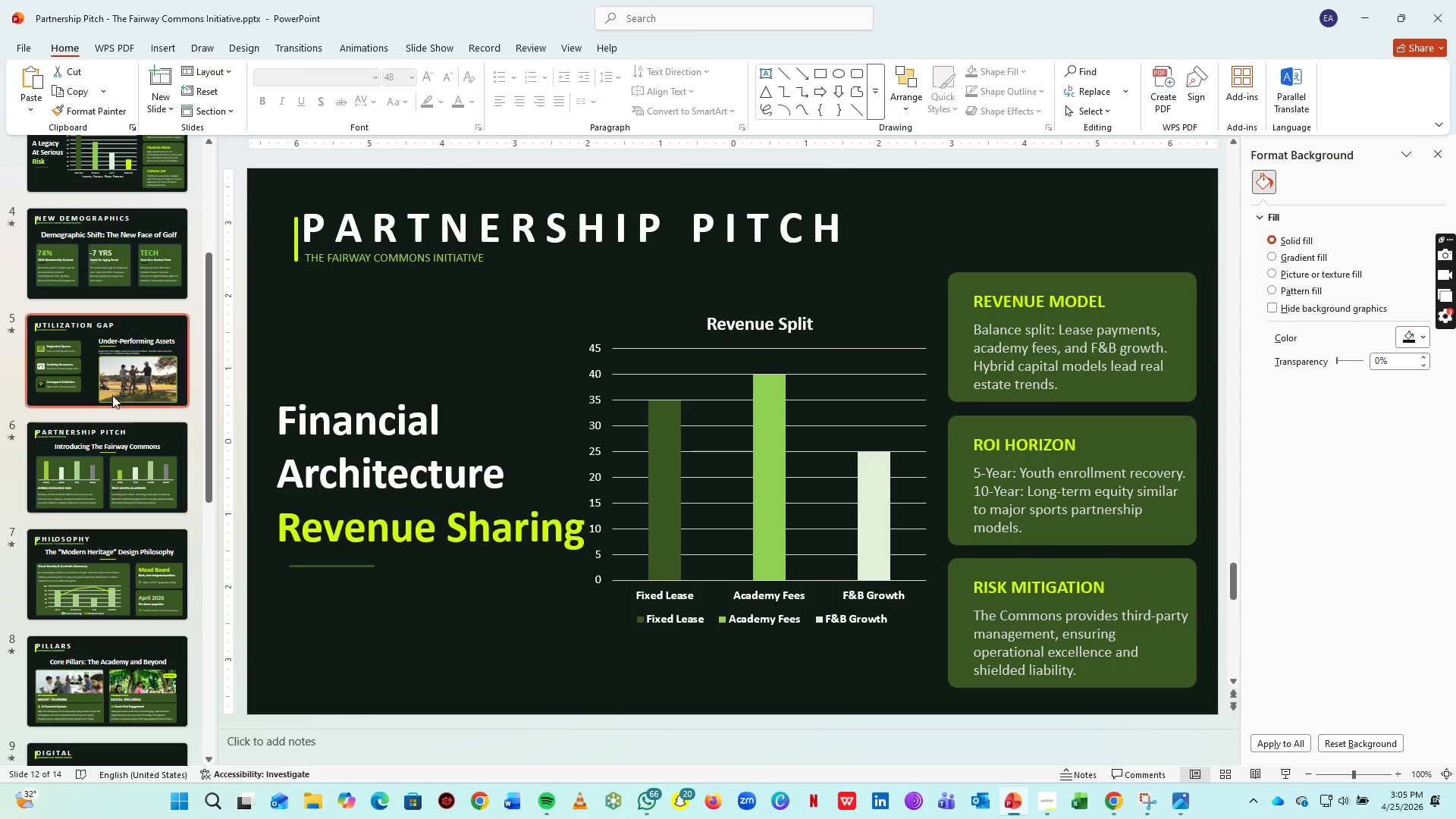 
left_click([112, 395])
 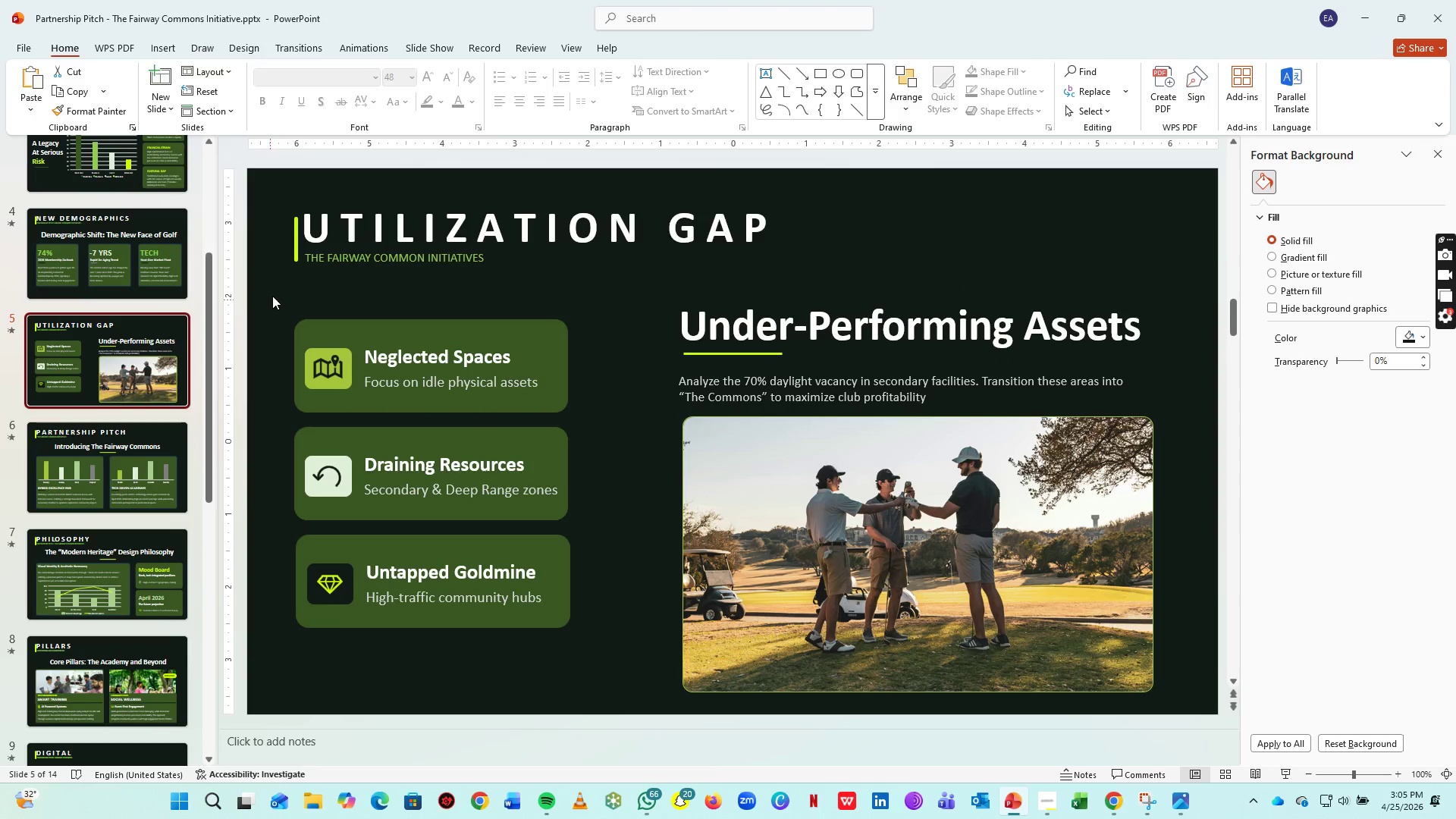 
left_click_drag(start_coordinate=[276, 293], to_coordinate=[624, 686])
 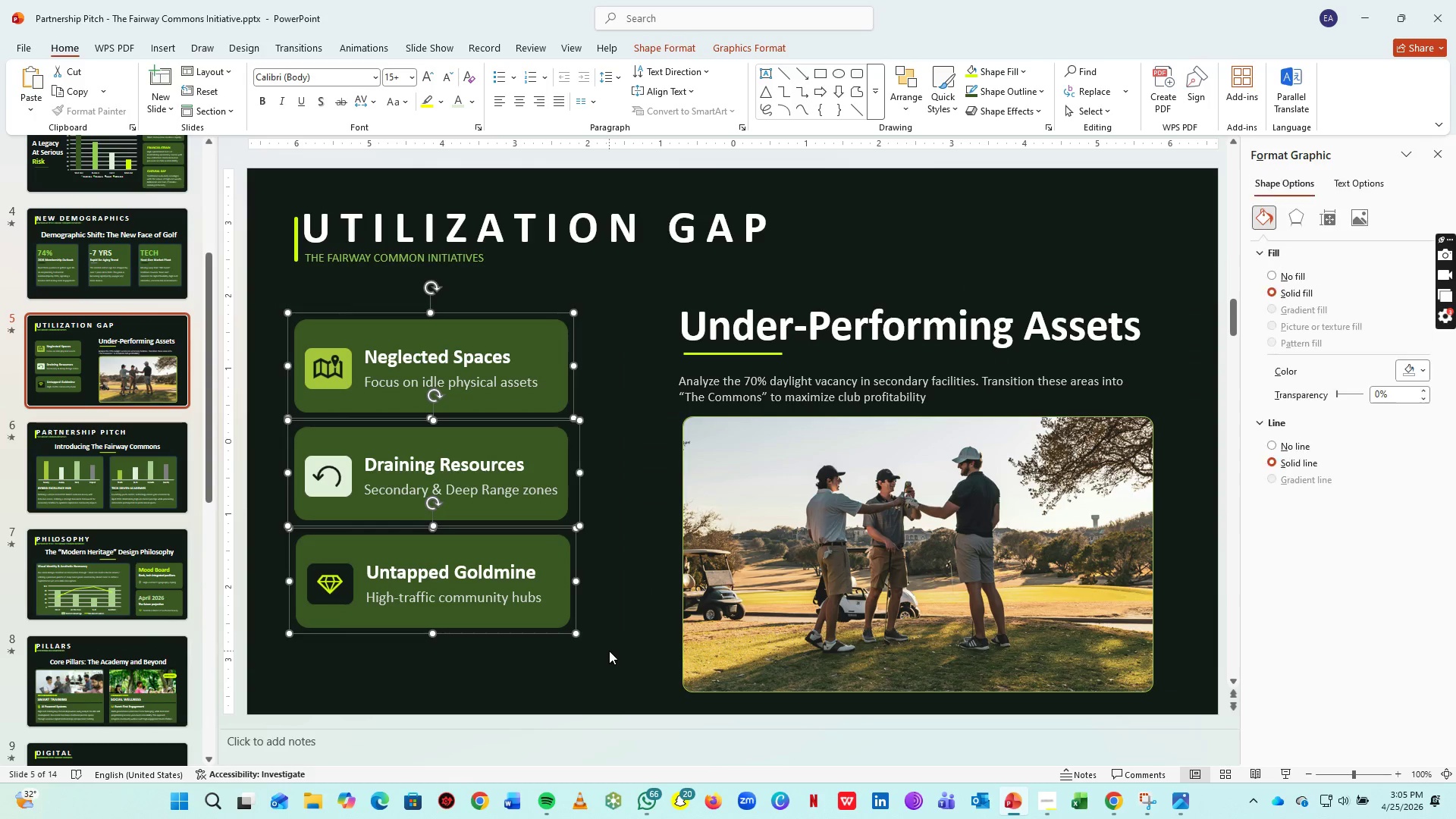 
key(Control+C)
 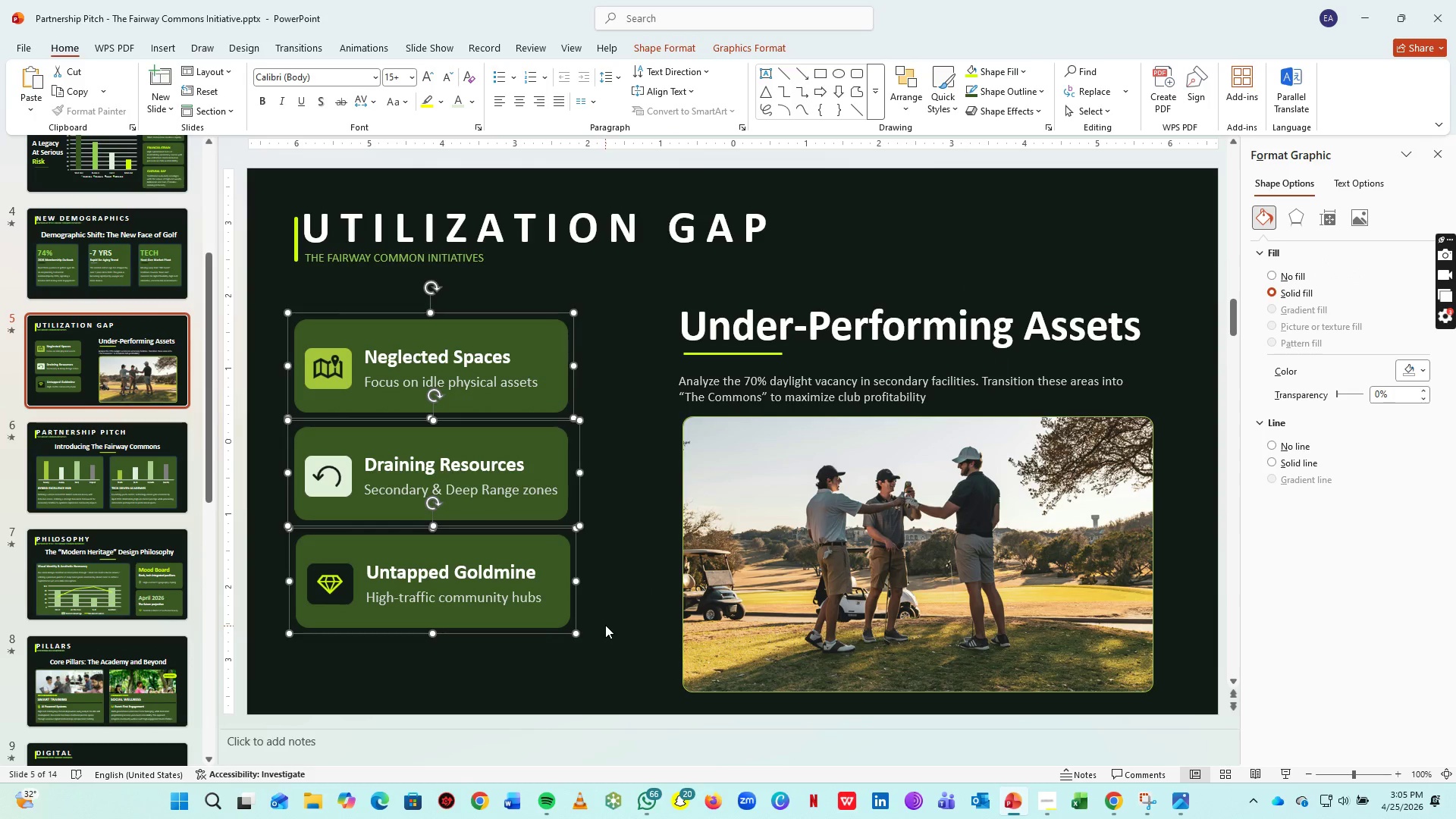 
key(Alt+AltLeft)
 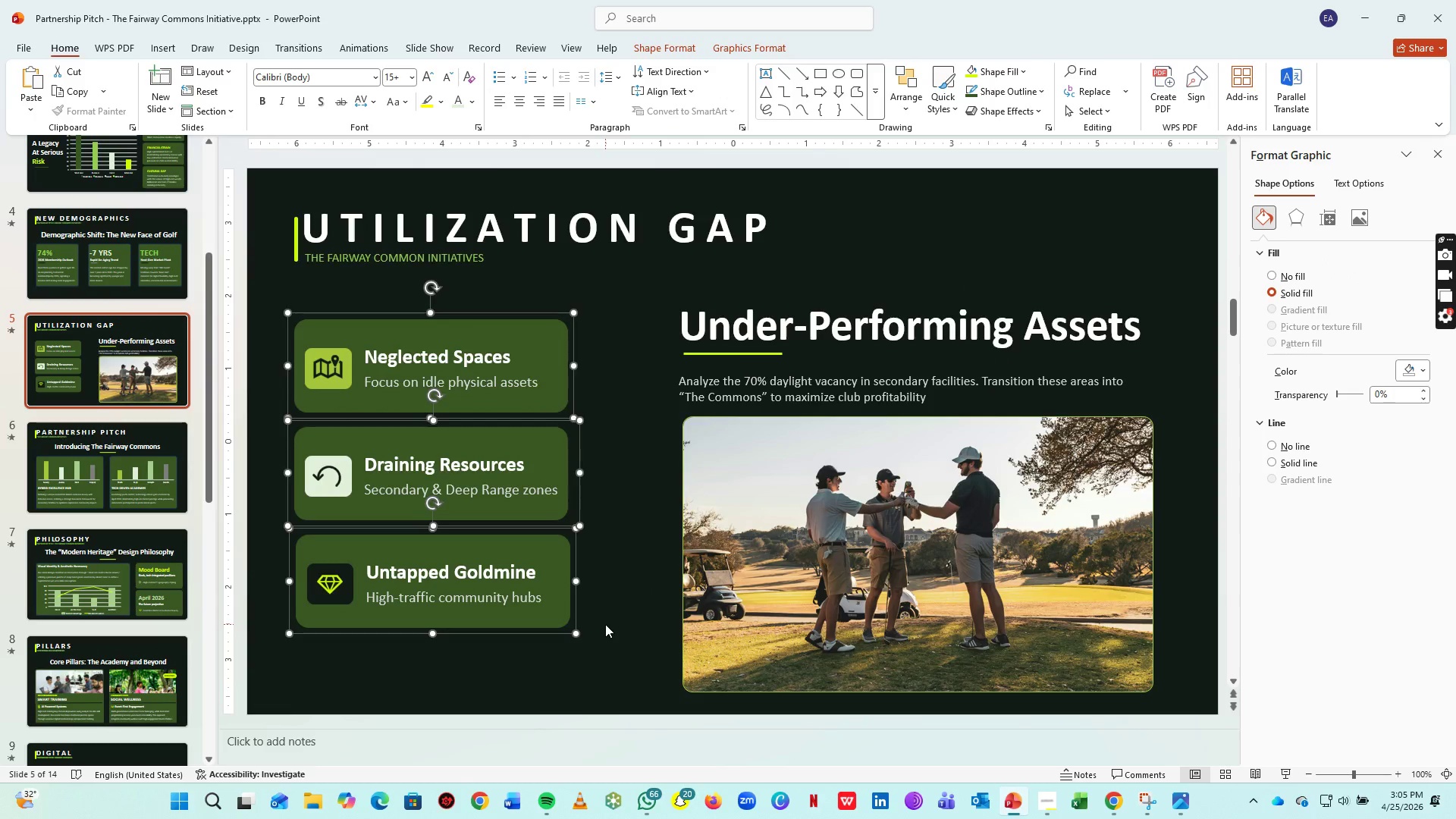 
key(Alt+Tab)
 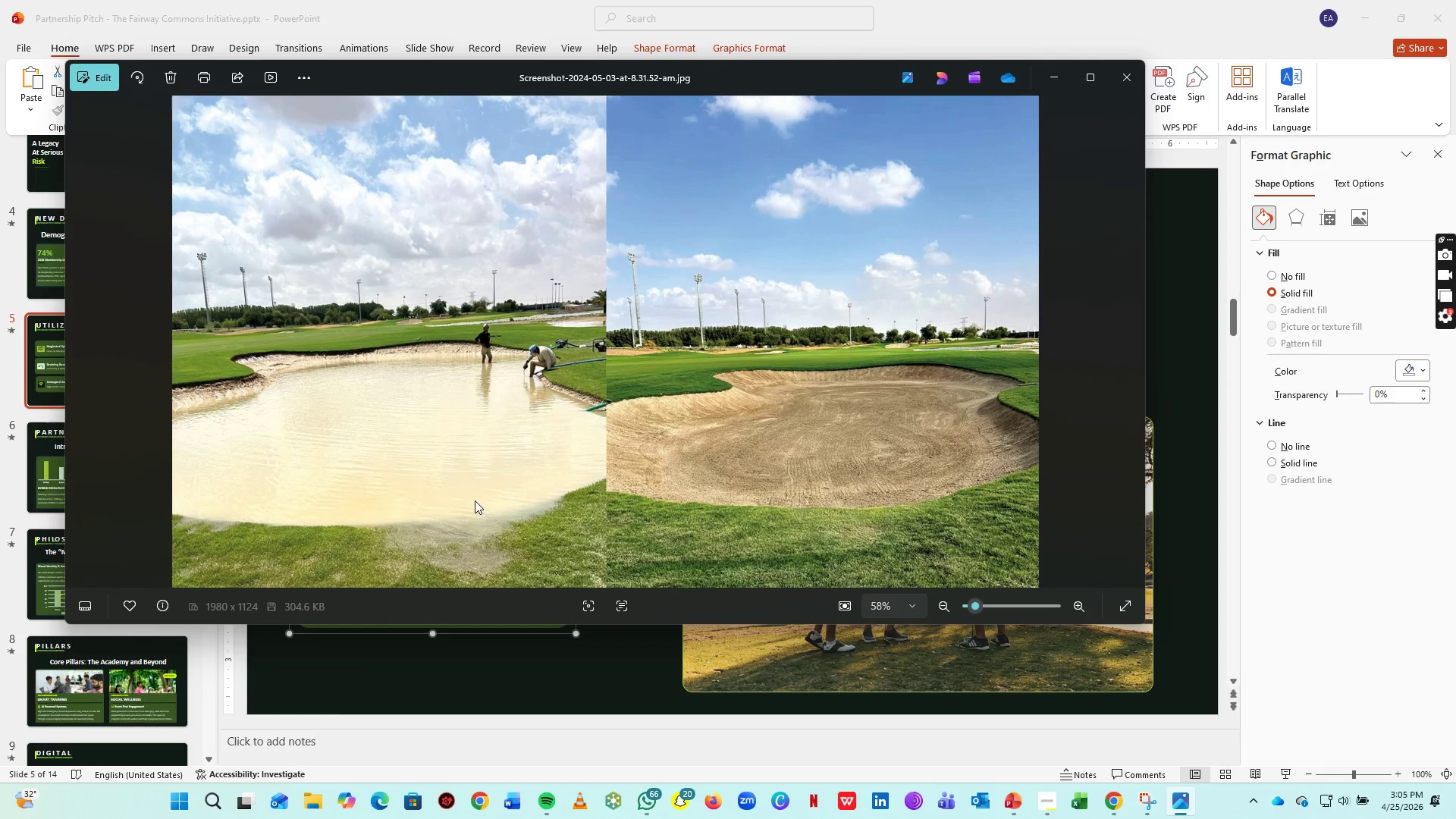 
key(Alt+Tab)
 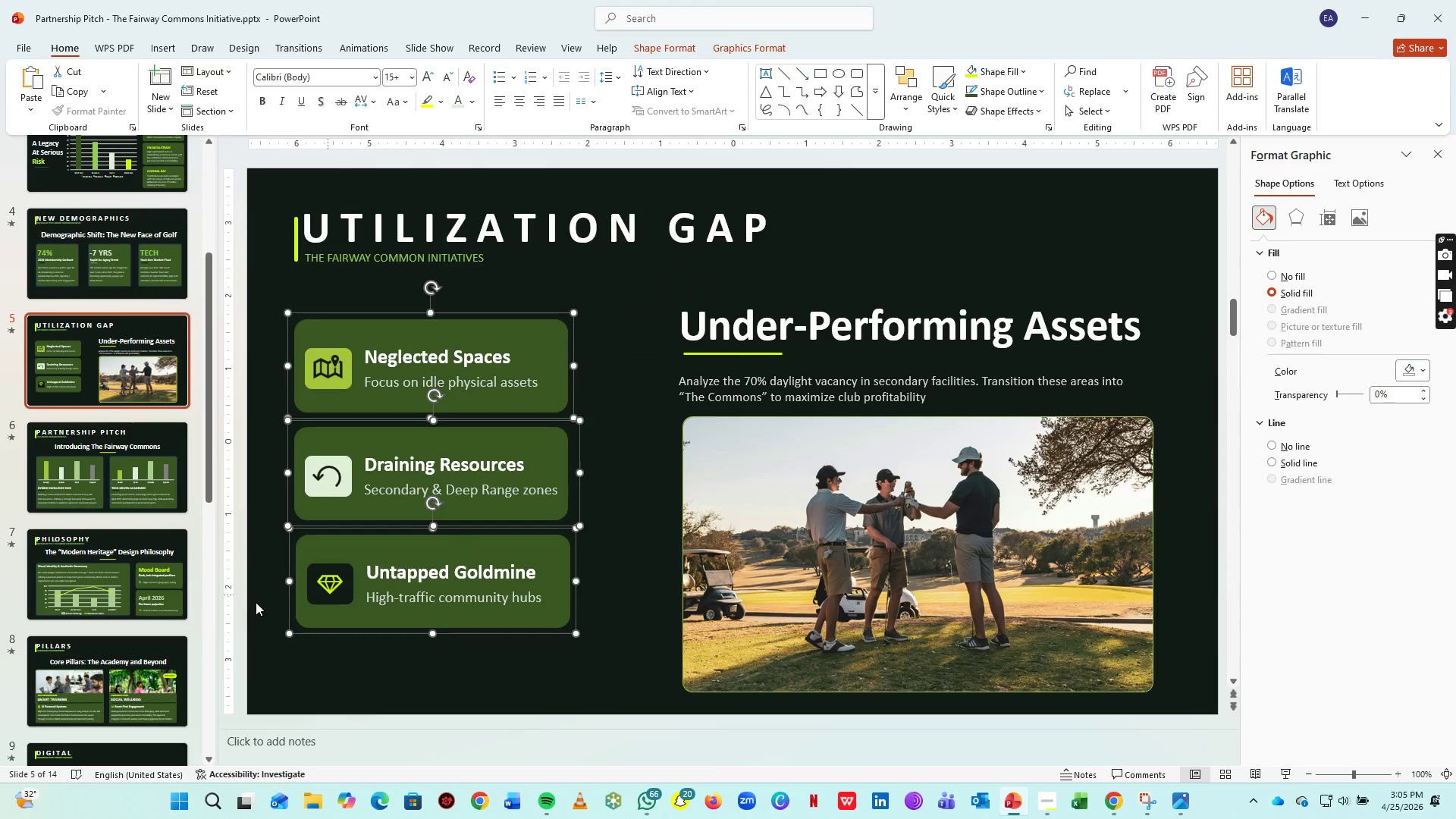 
left_click([105, 686])
 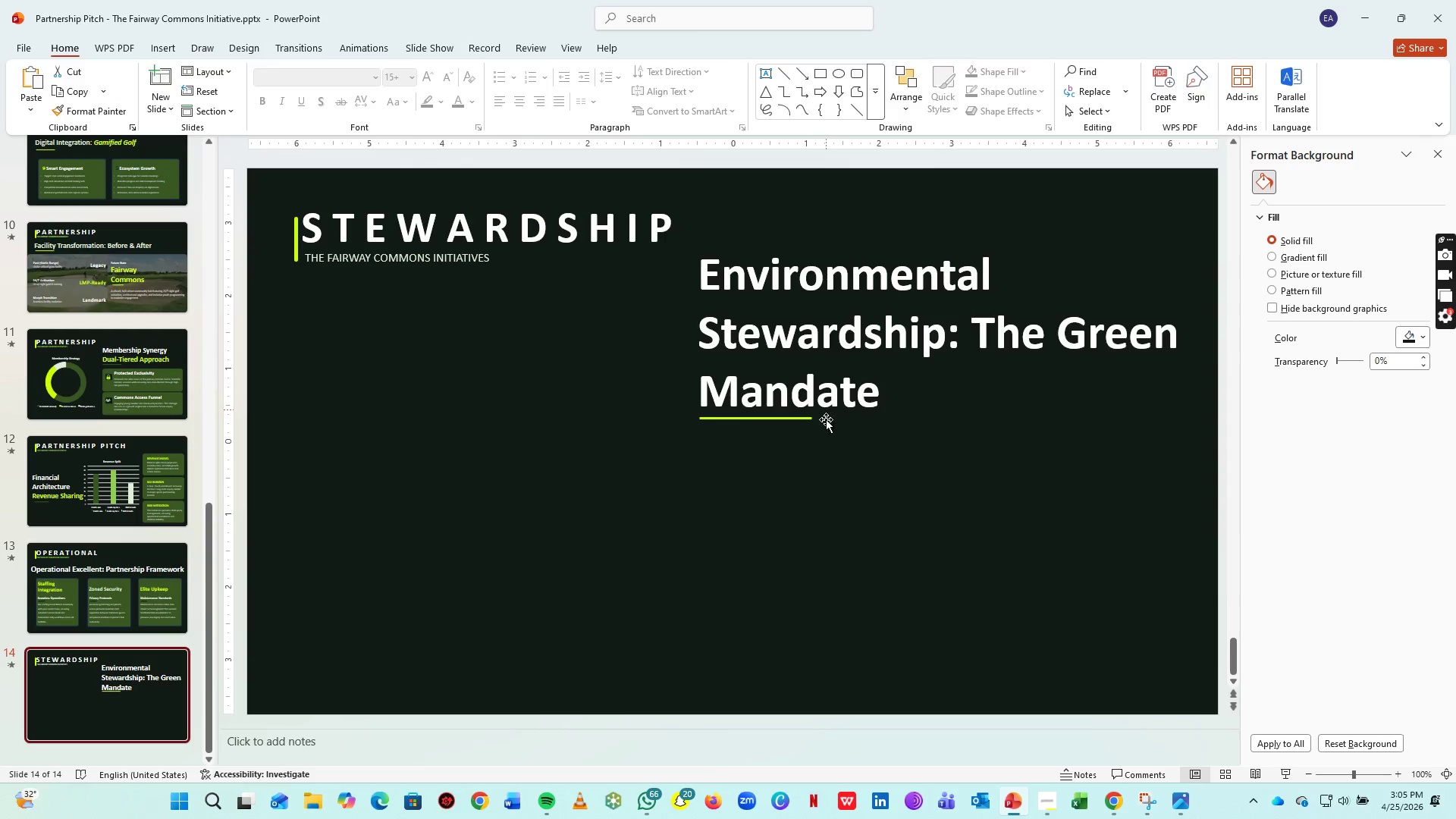 
scroll: coordinate [91, 666], scroll_direction: down, amount: 25.0
 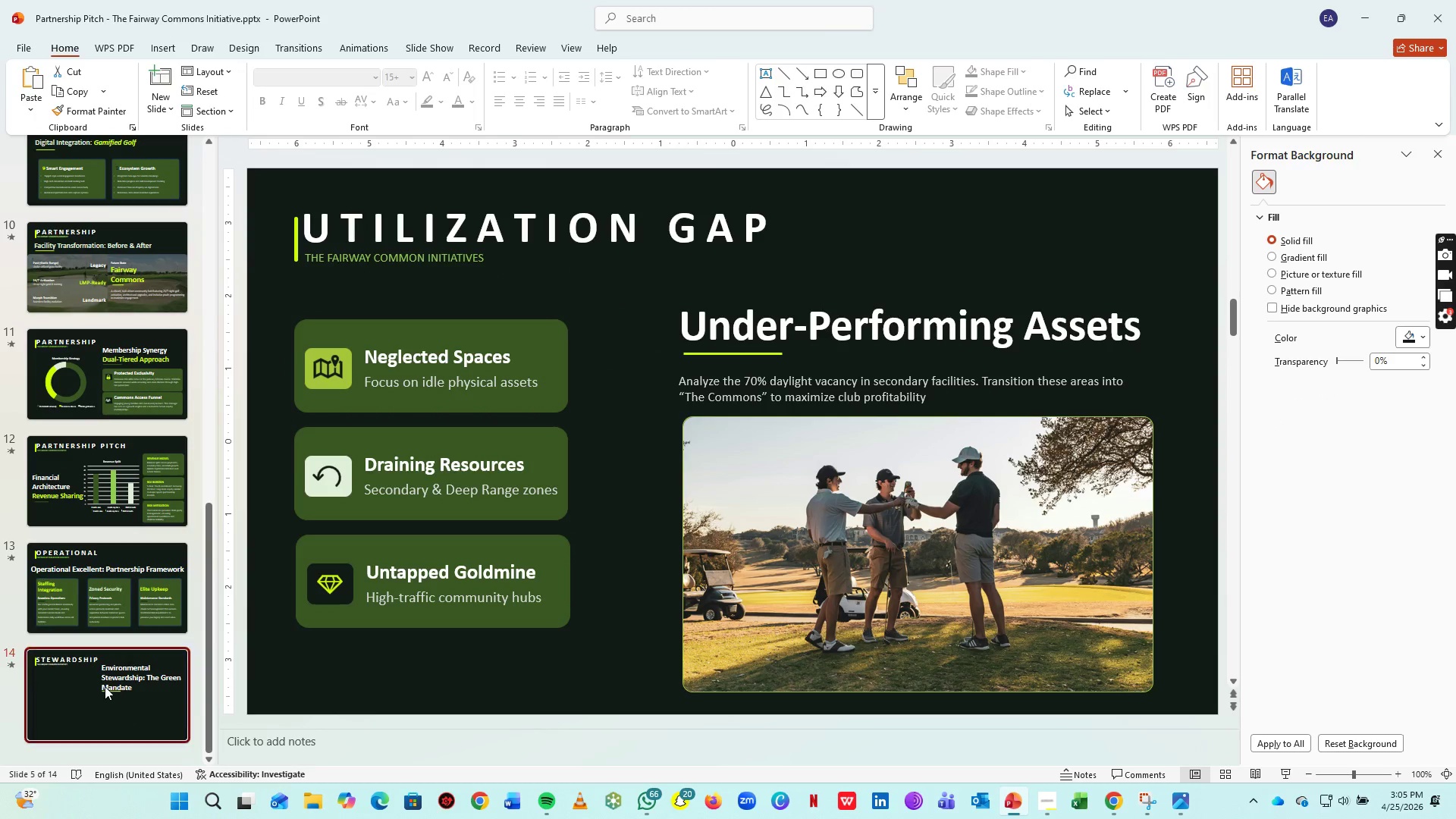 
key(Control+V)
 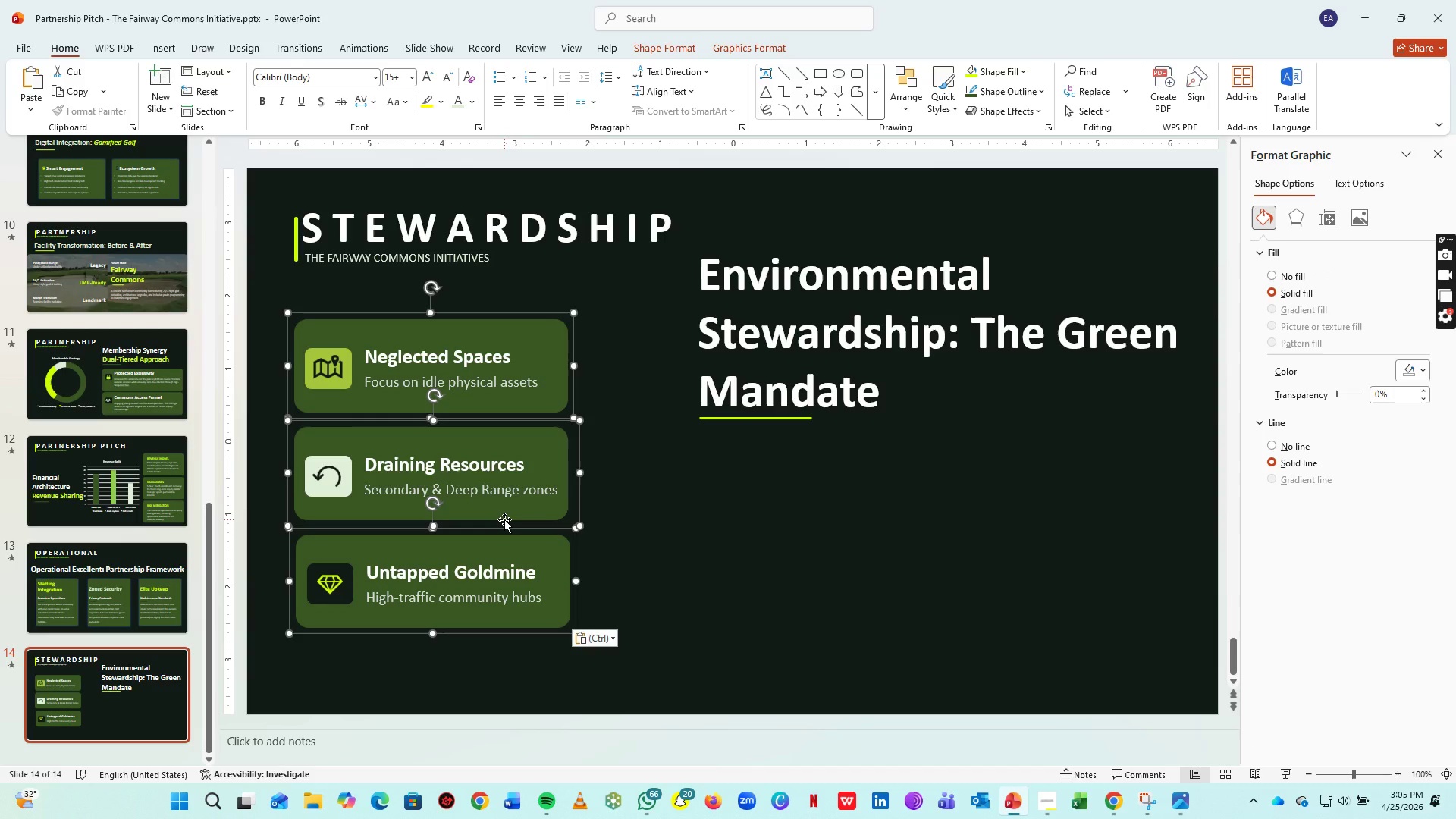 
left_click_drag(start_coordinate=[504, 519], to_coordinate=[516, 531])
 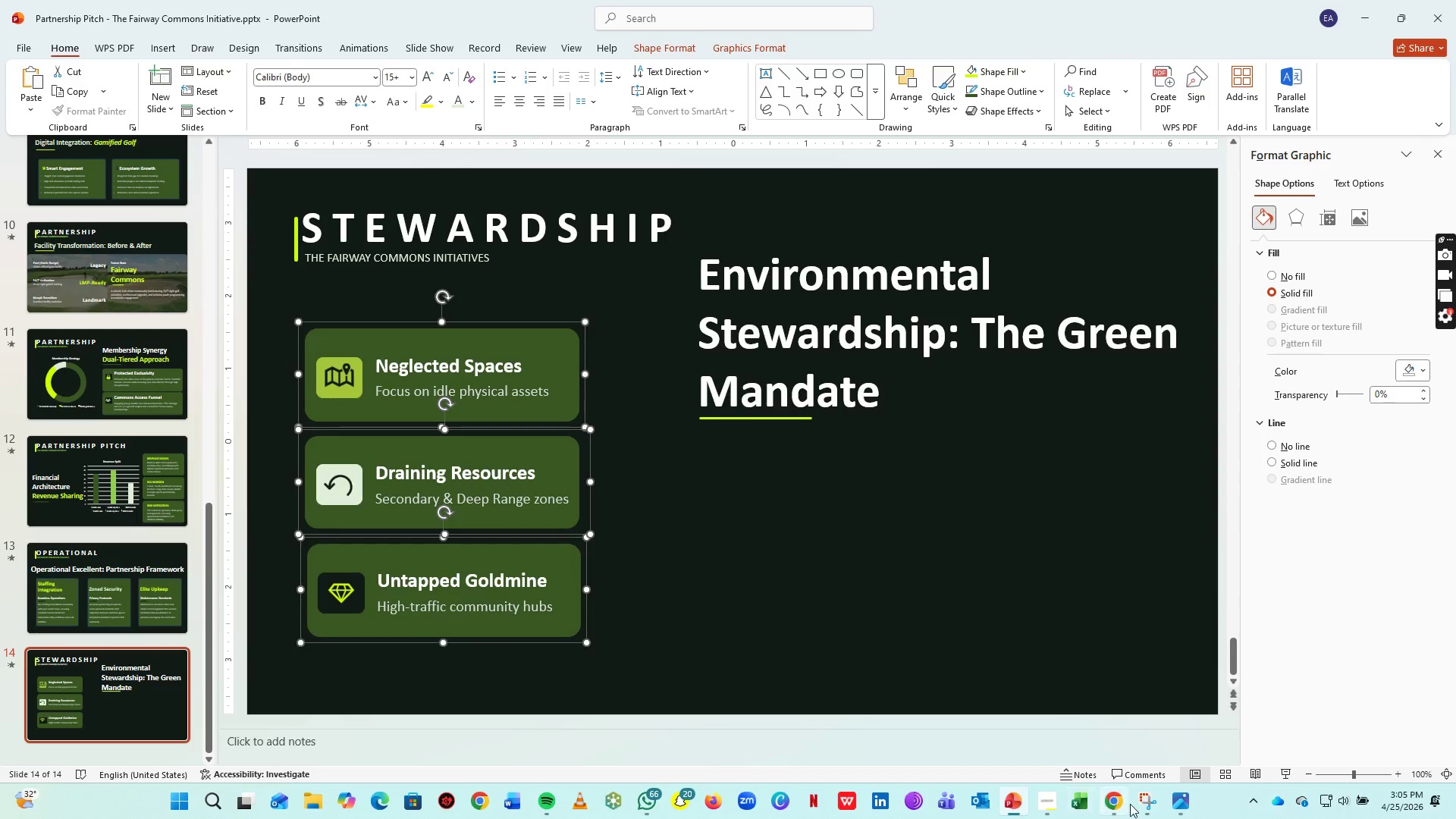 
left_click([1119, 802])
 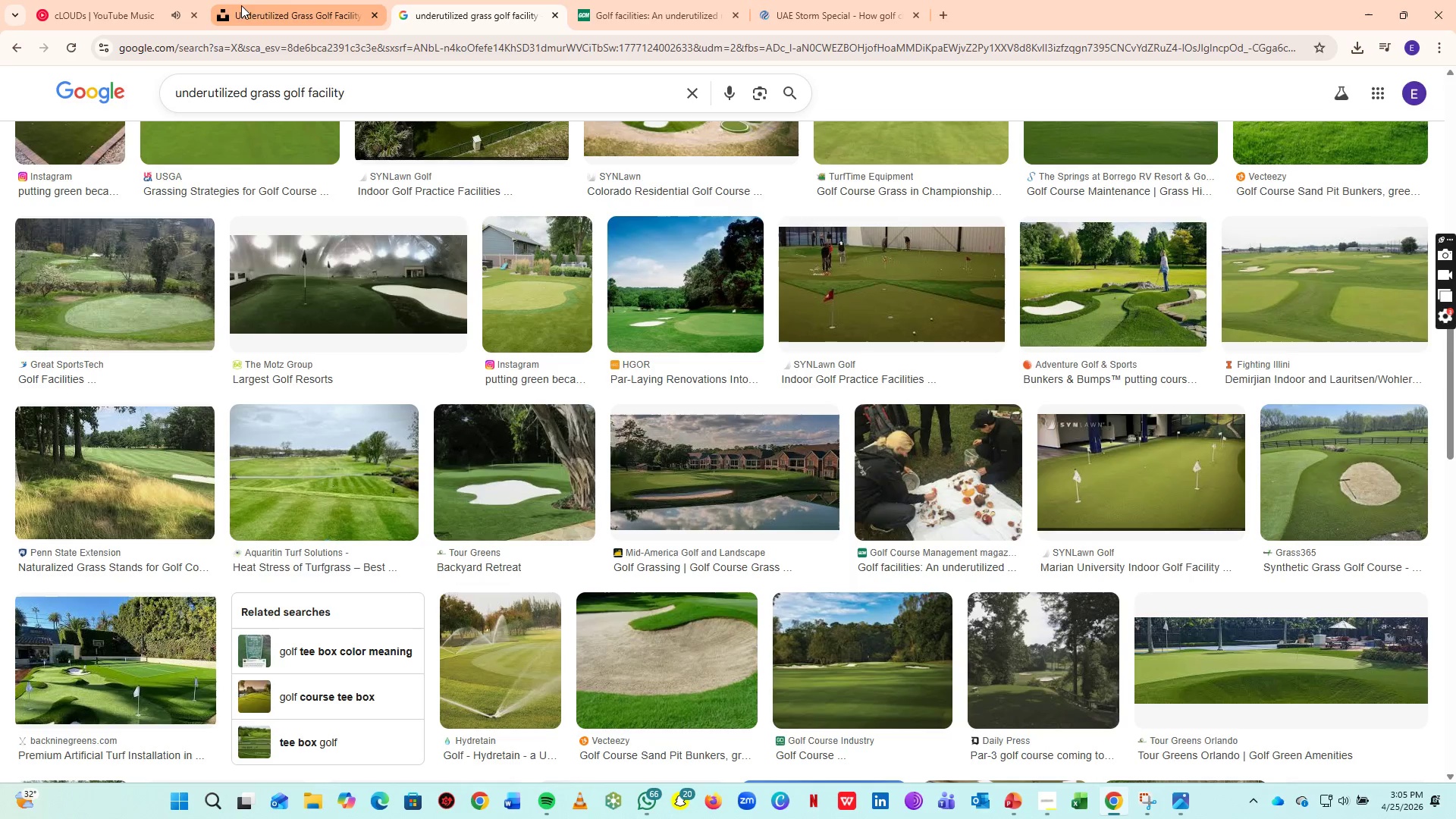 
left_click([290, 9])
 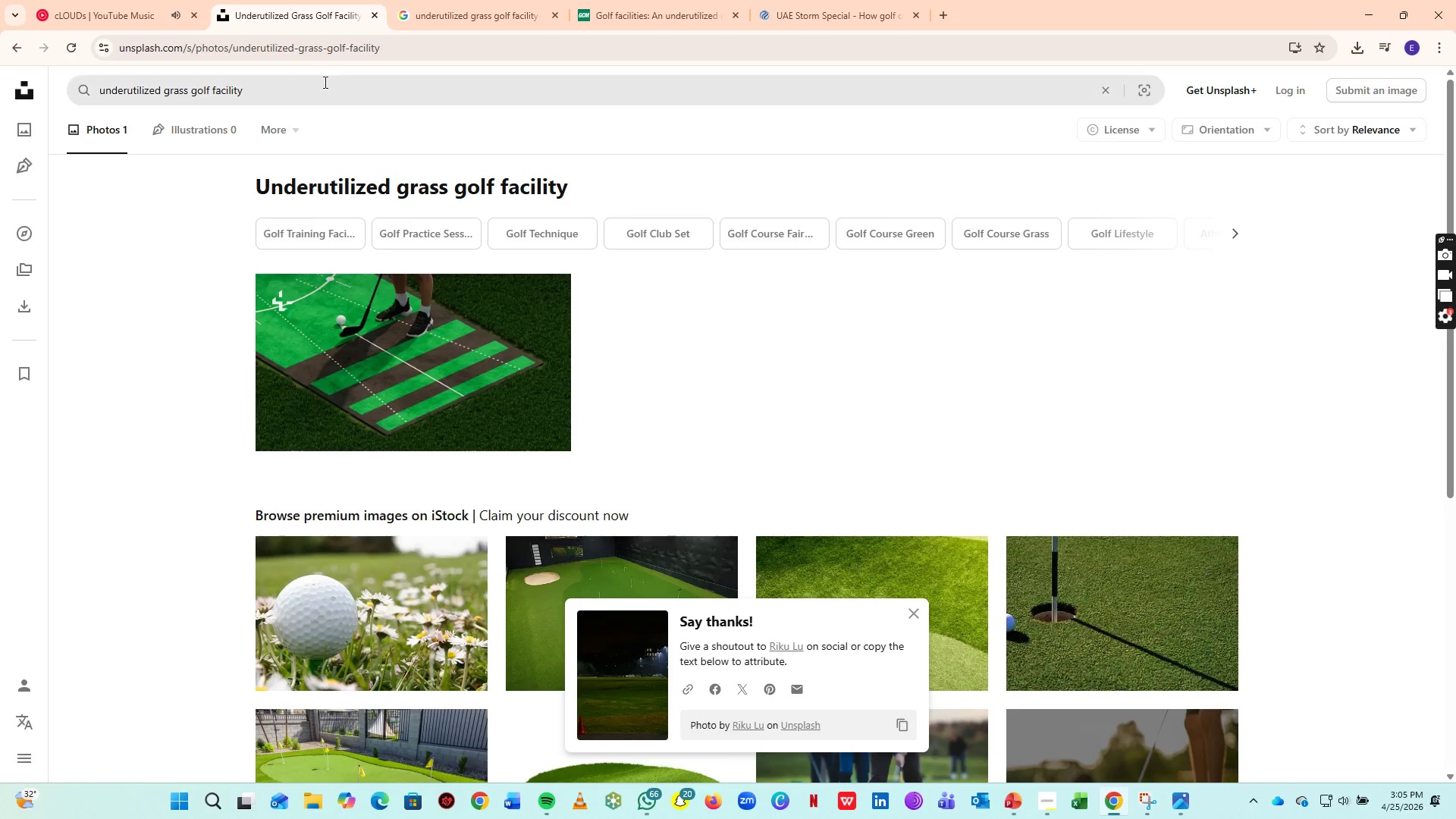 
left_click([318, 93])
 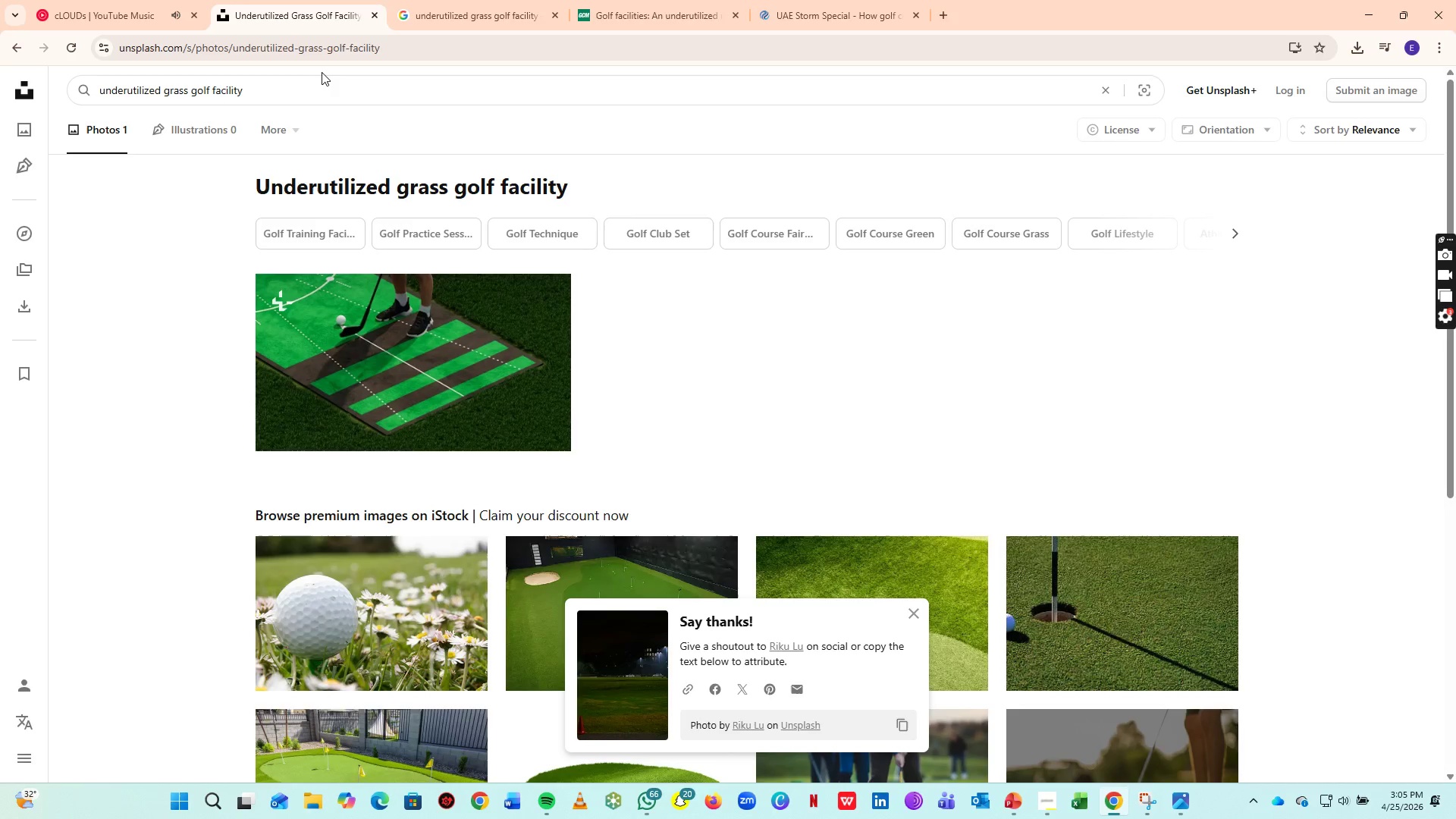 
key(Shift+ShiftLeft)
 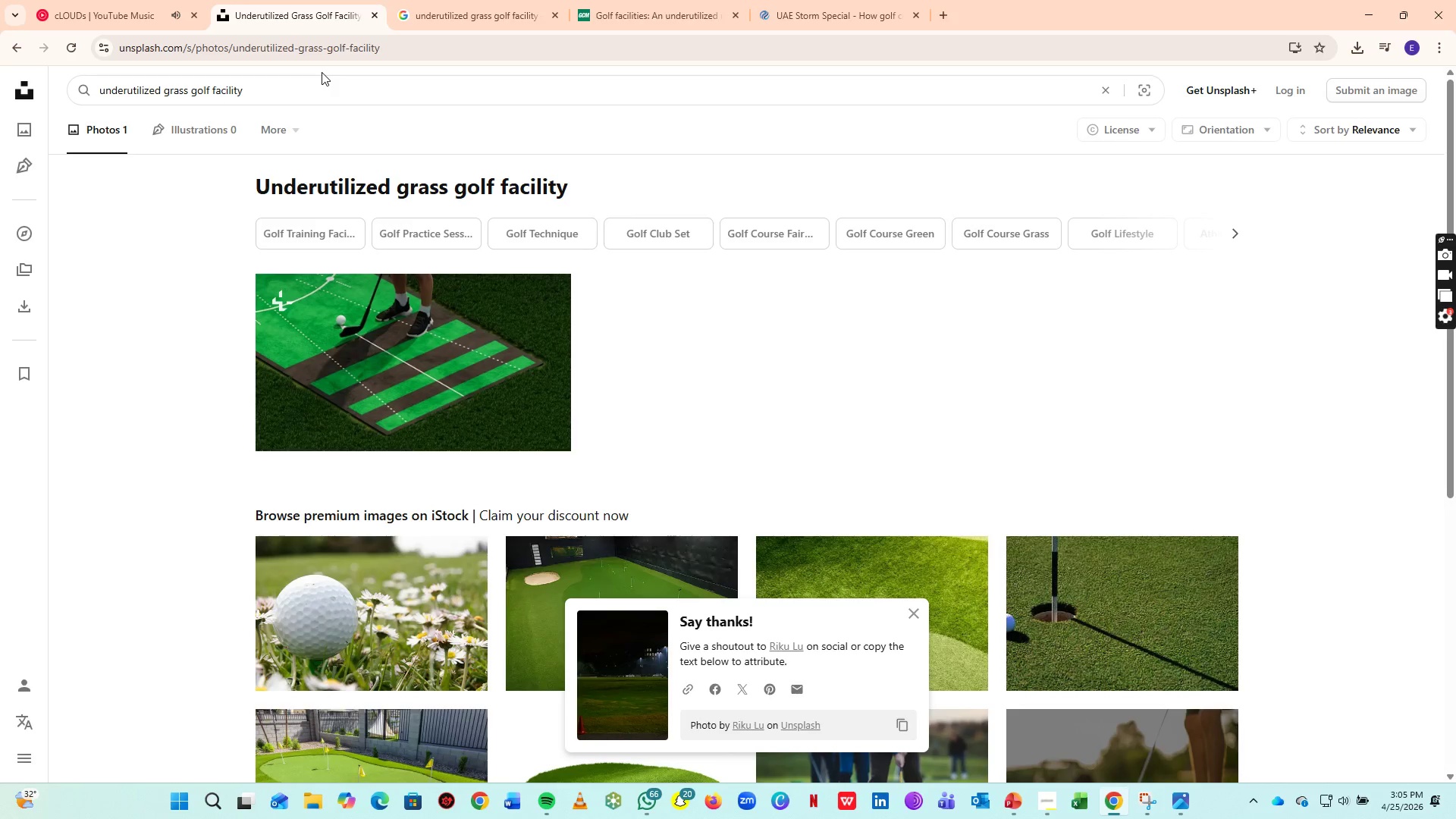 
key(Control+CapsLock)
 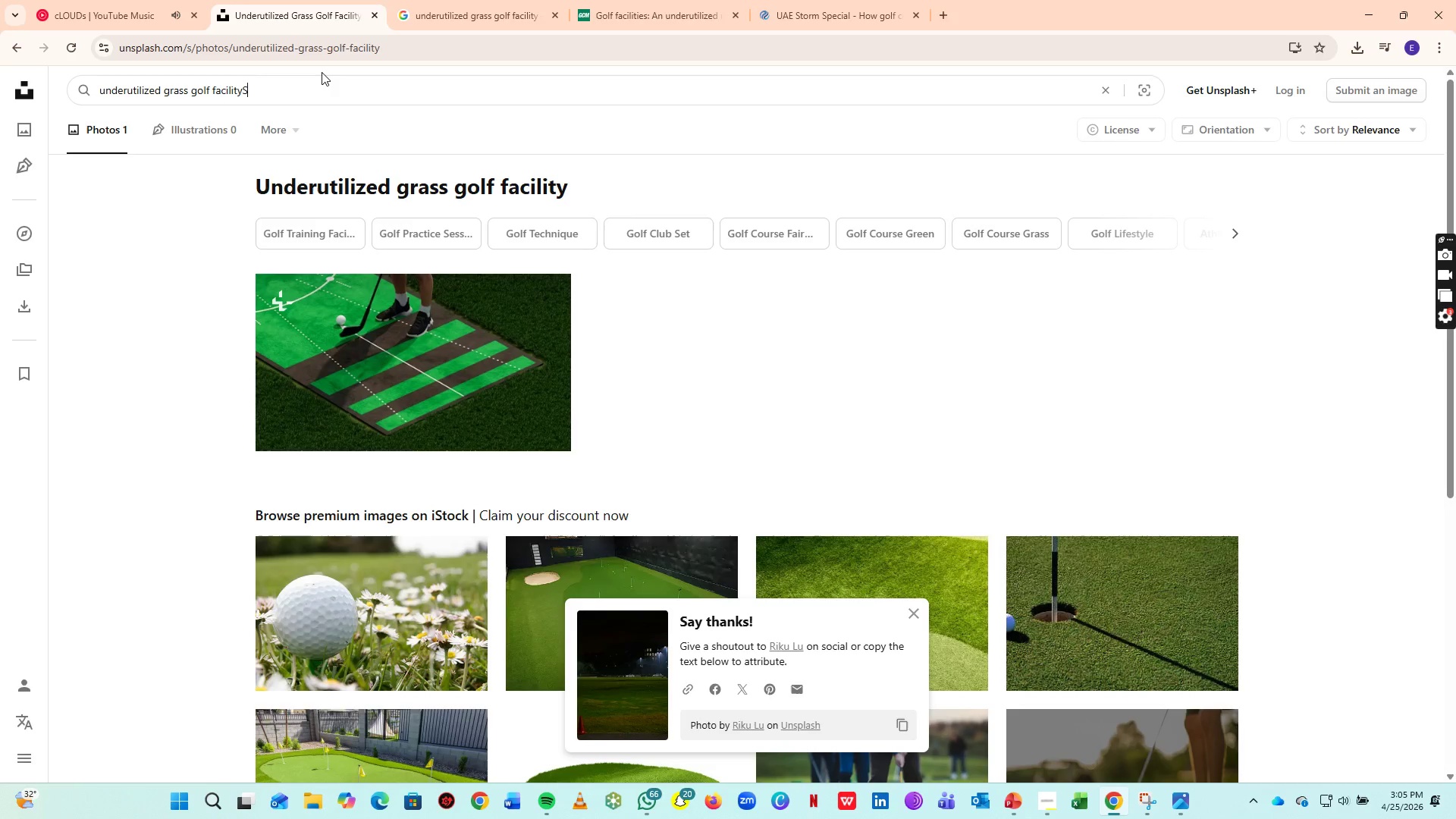 
type(STE)
 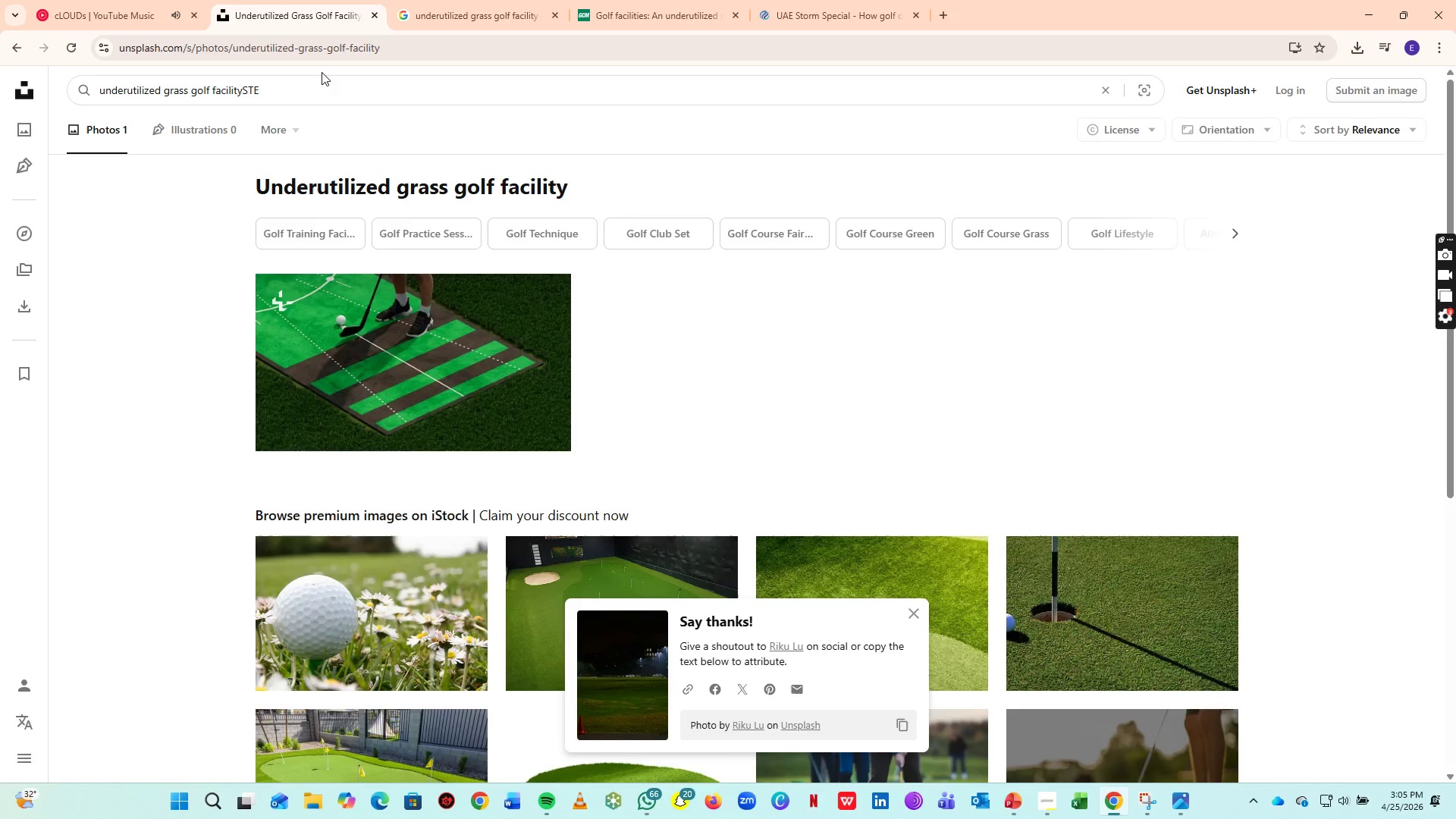 
key(Control+A)
 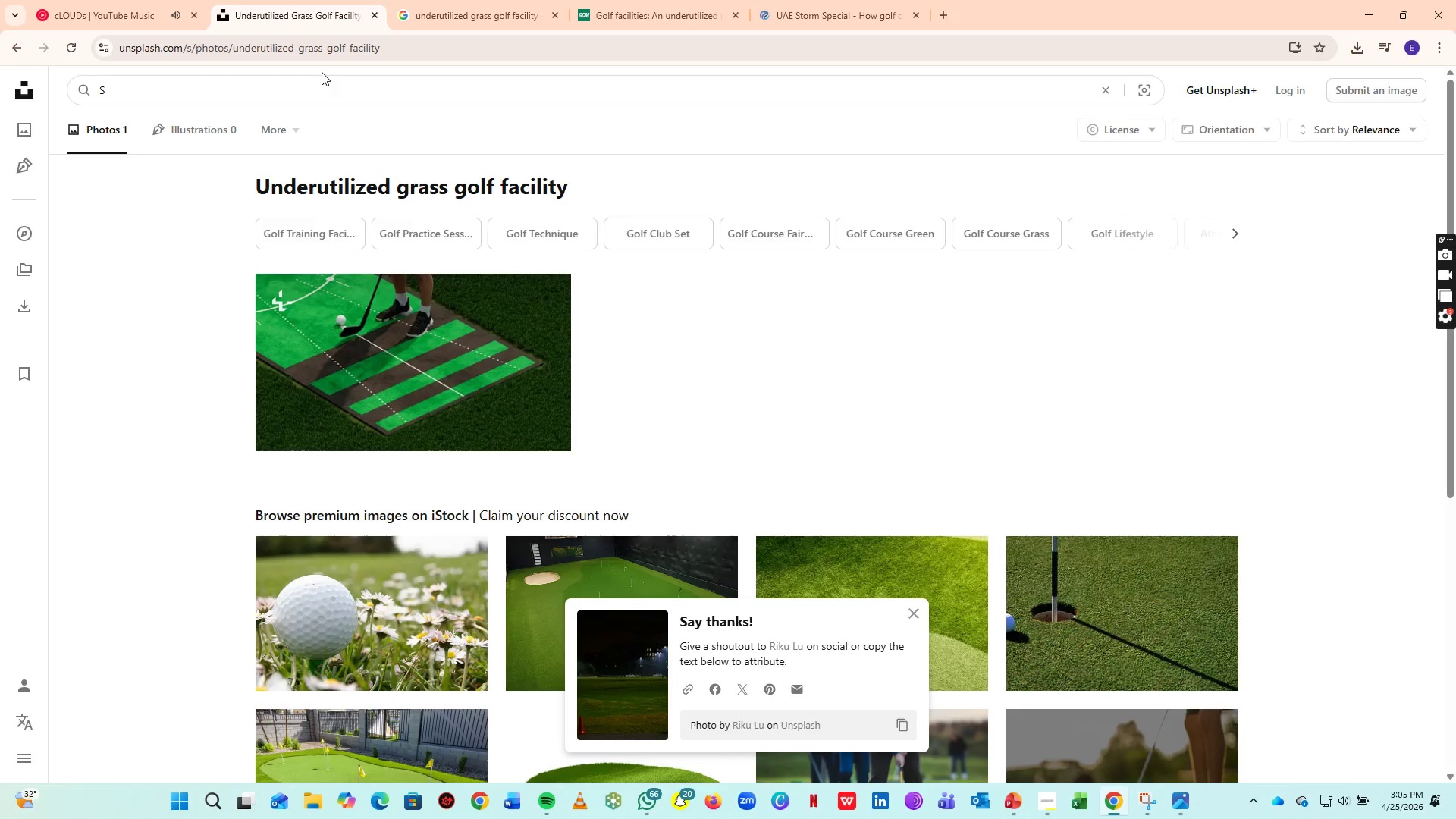 
type(STEWARDSHIP GOLF)
 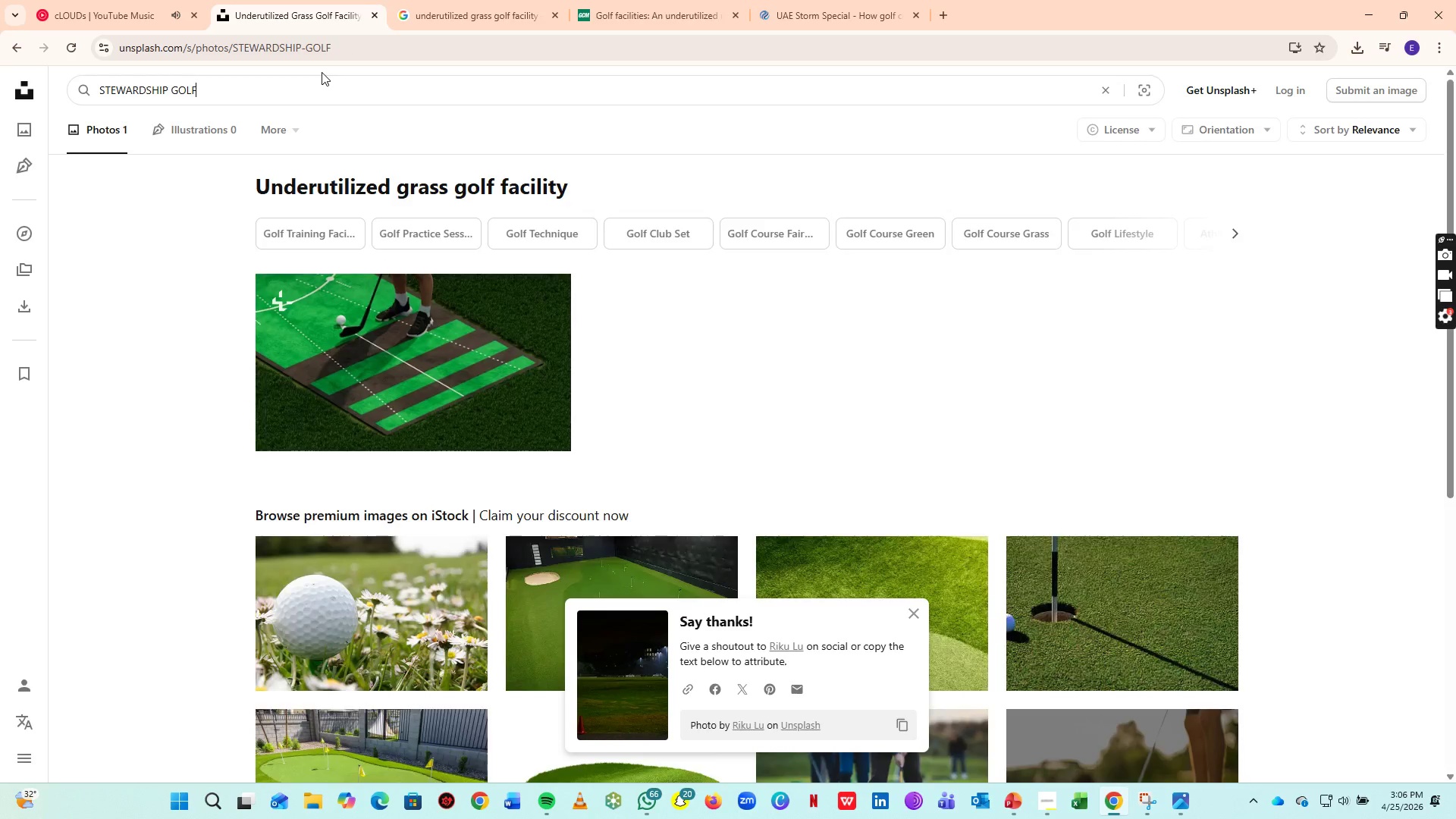 
key(Enter)
 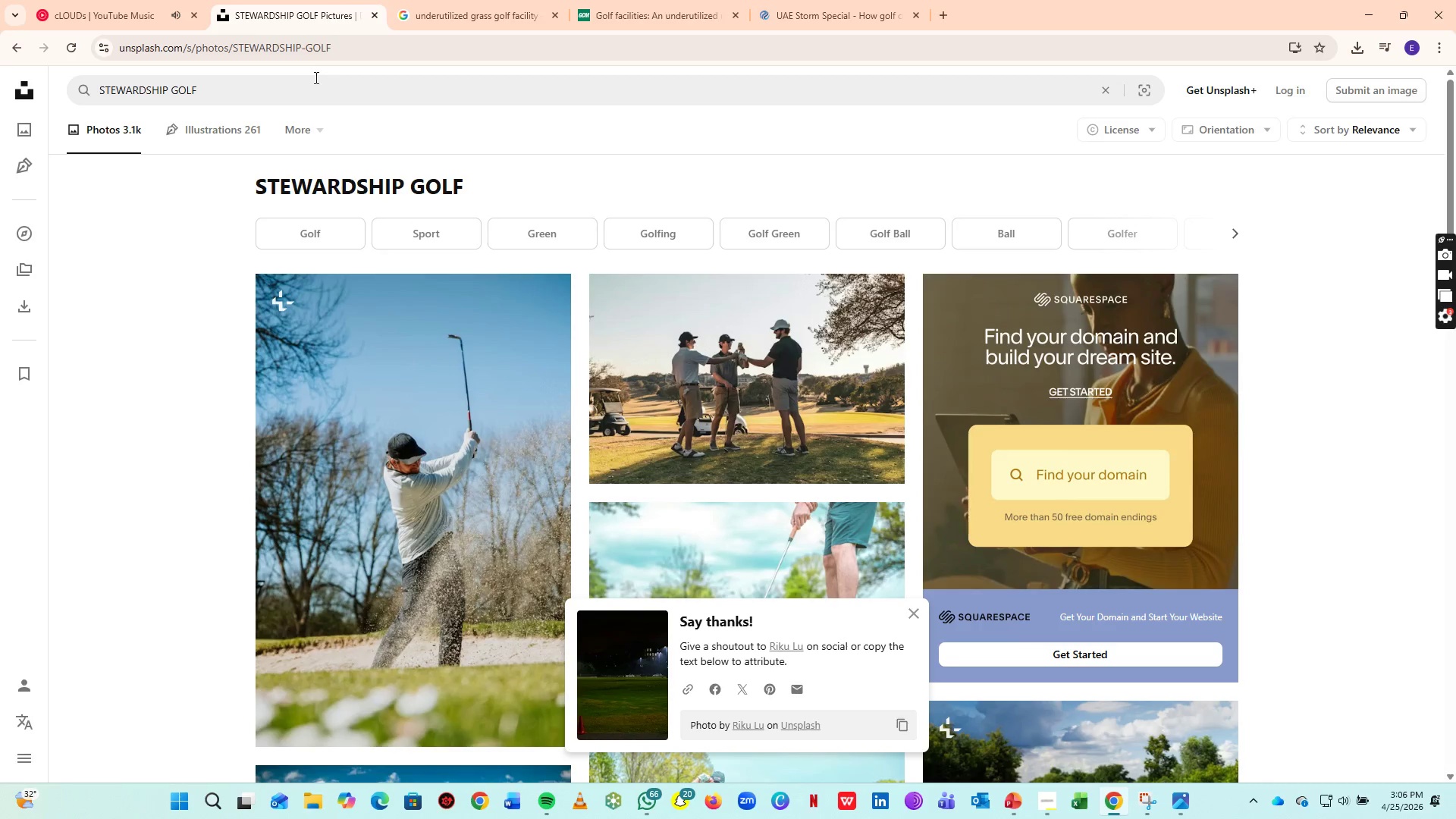 
scroll: coordinate [805, 398], scroll_direction: down, amount: 18.0
 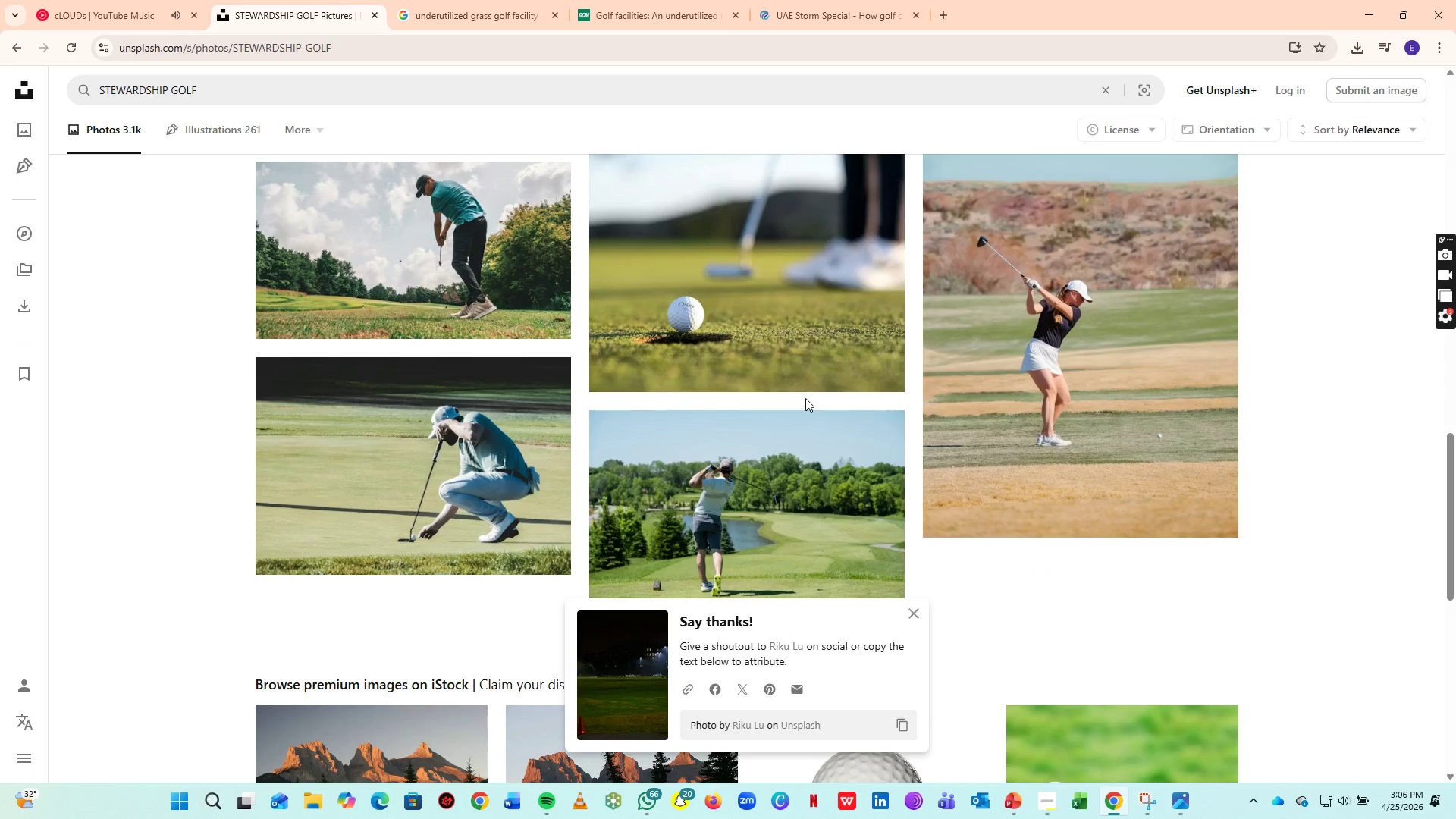 
scroll: coordinate [805, 398], scroll_direction: up, amount: 1.0
 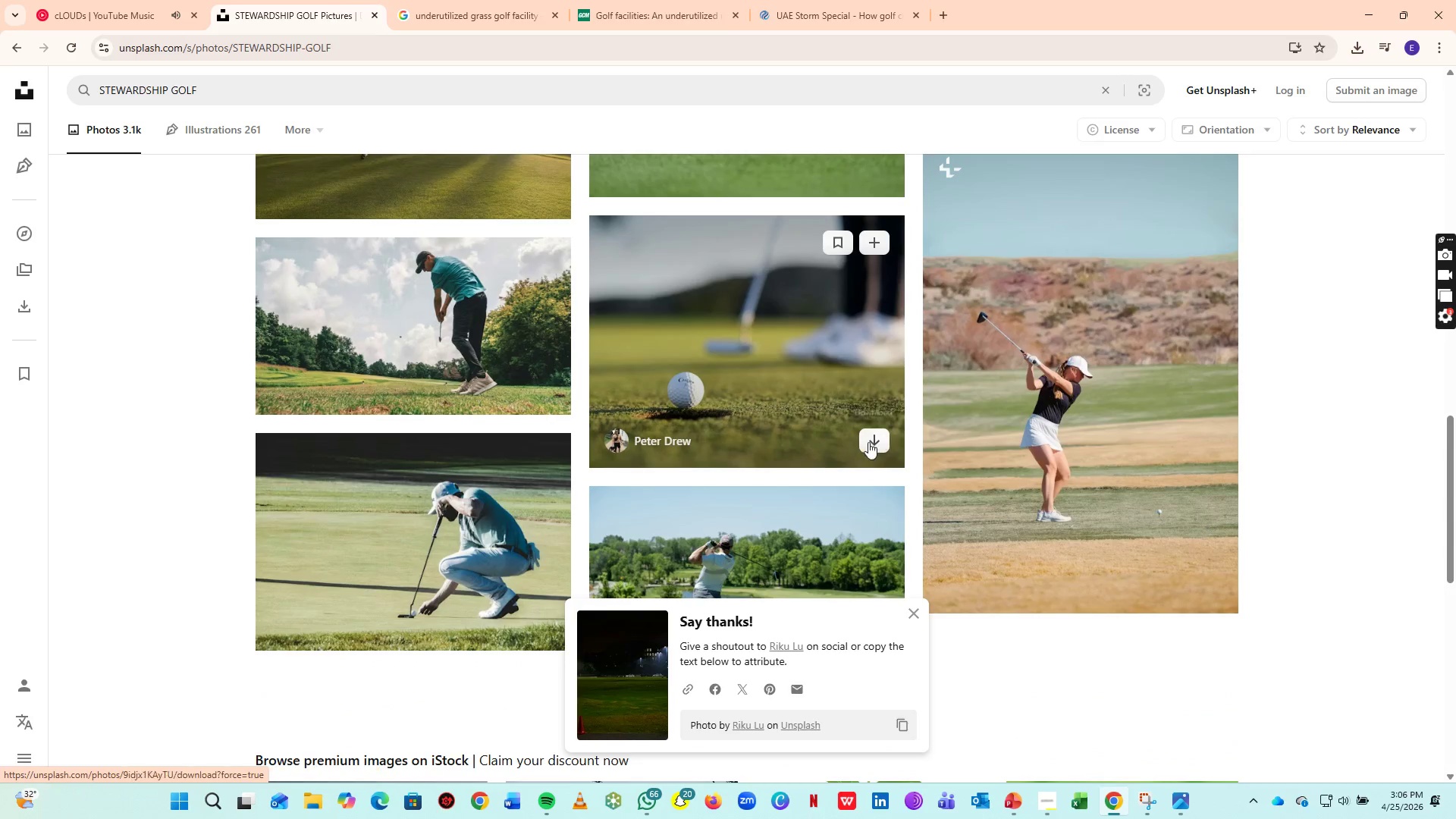 
left_click([868, 444])
 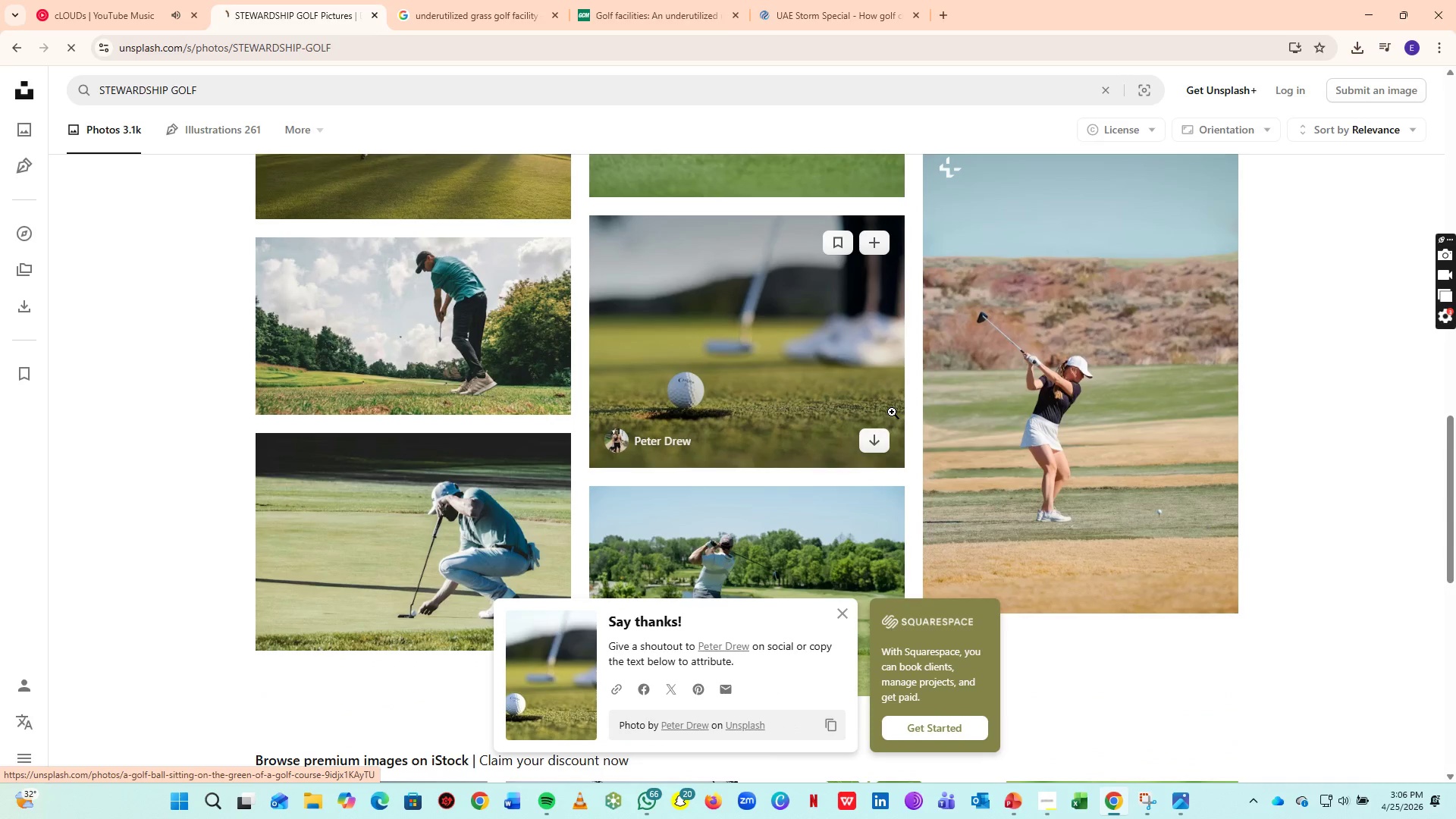 
scroll: coordinate [892, 412], scroll_direction: down, amount: 3.0
 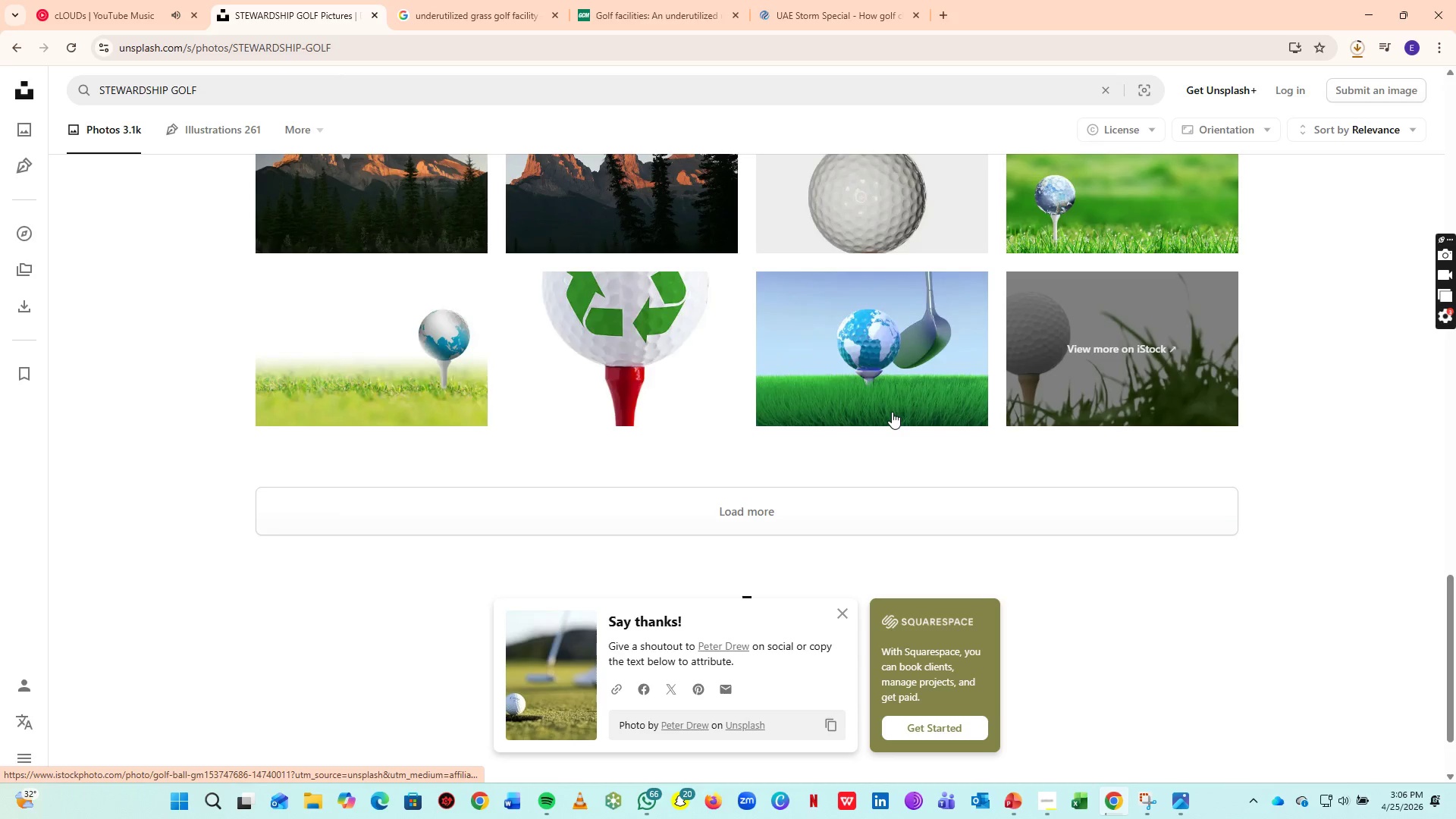 
scroll: coordinate [893, 410], scroll_direction: up, amount: 4.0
 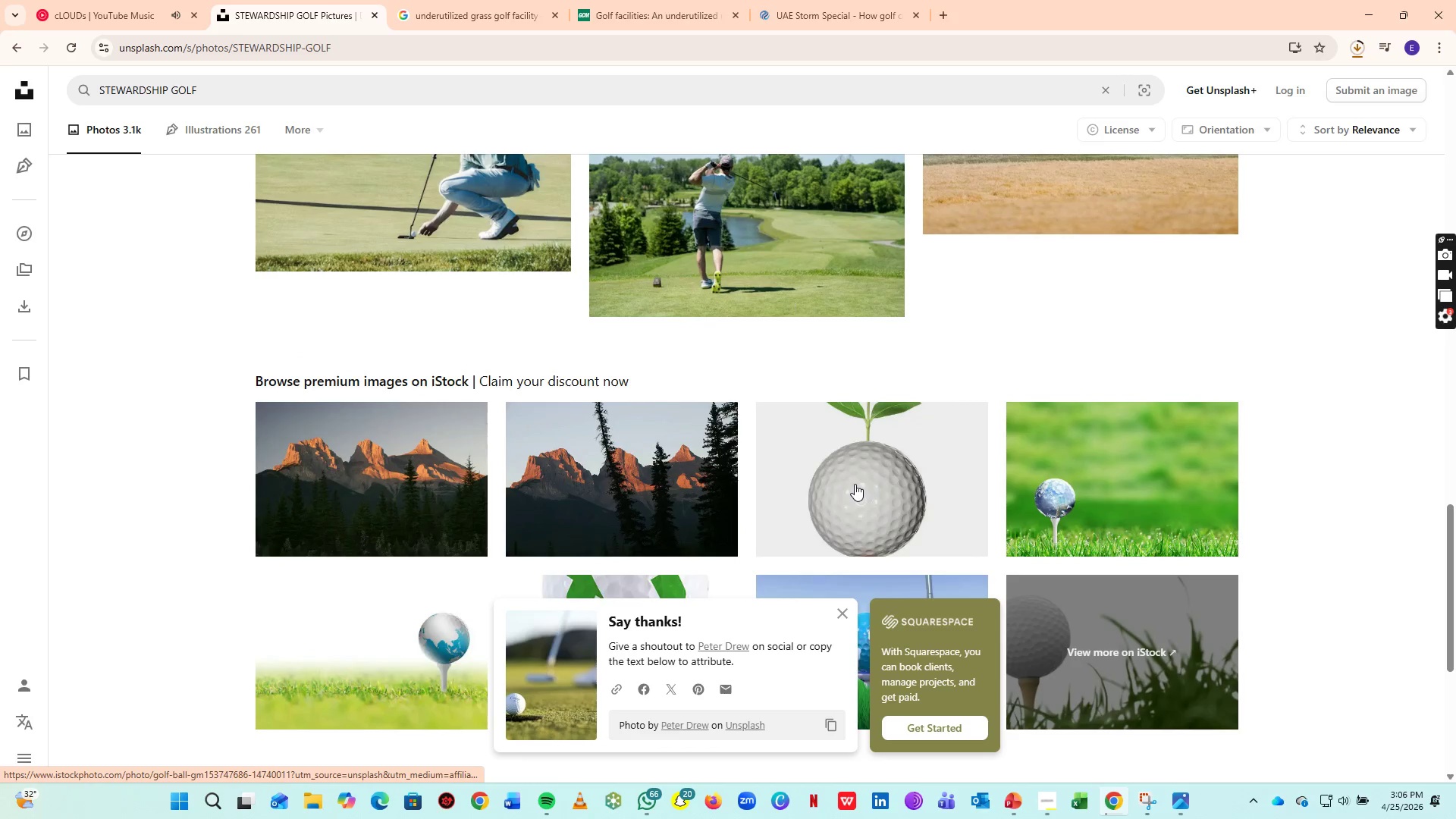 
key(Alt+AltLeft)
 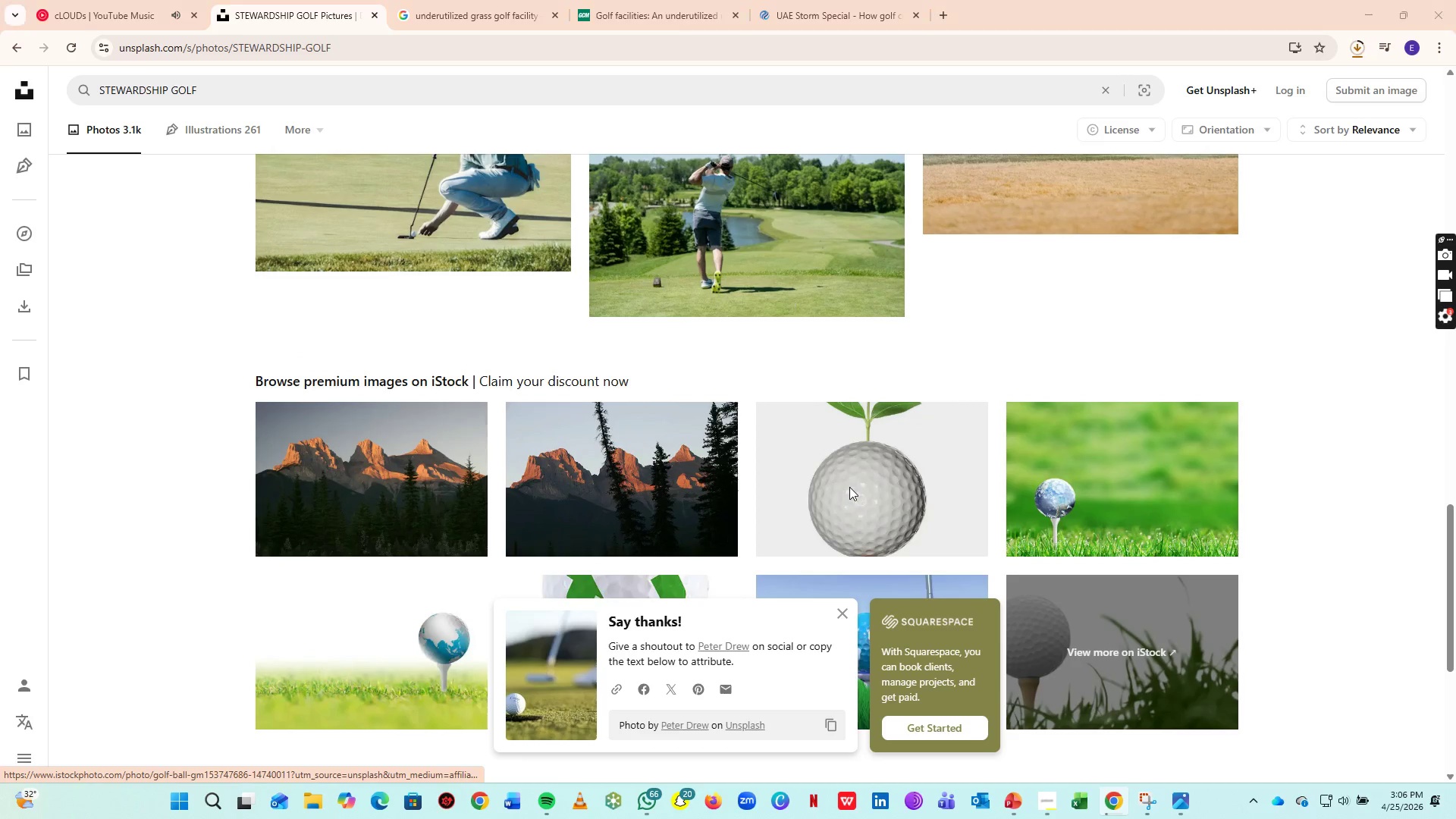 
key(Alt+Tab)
 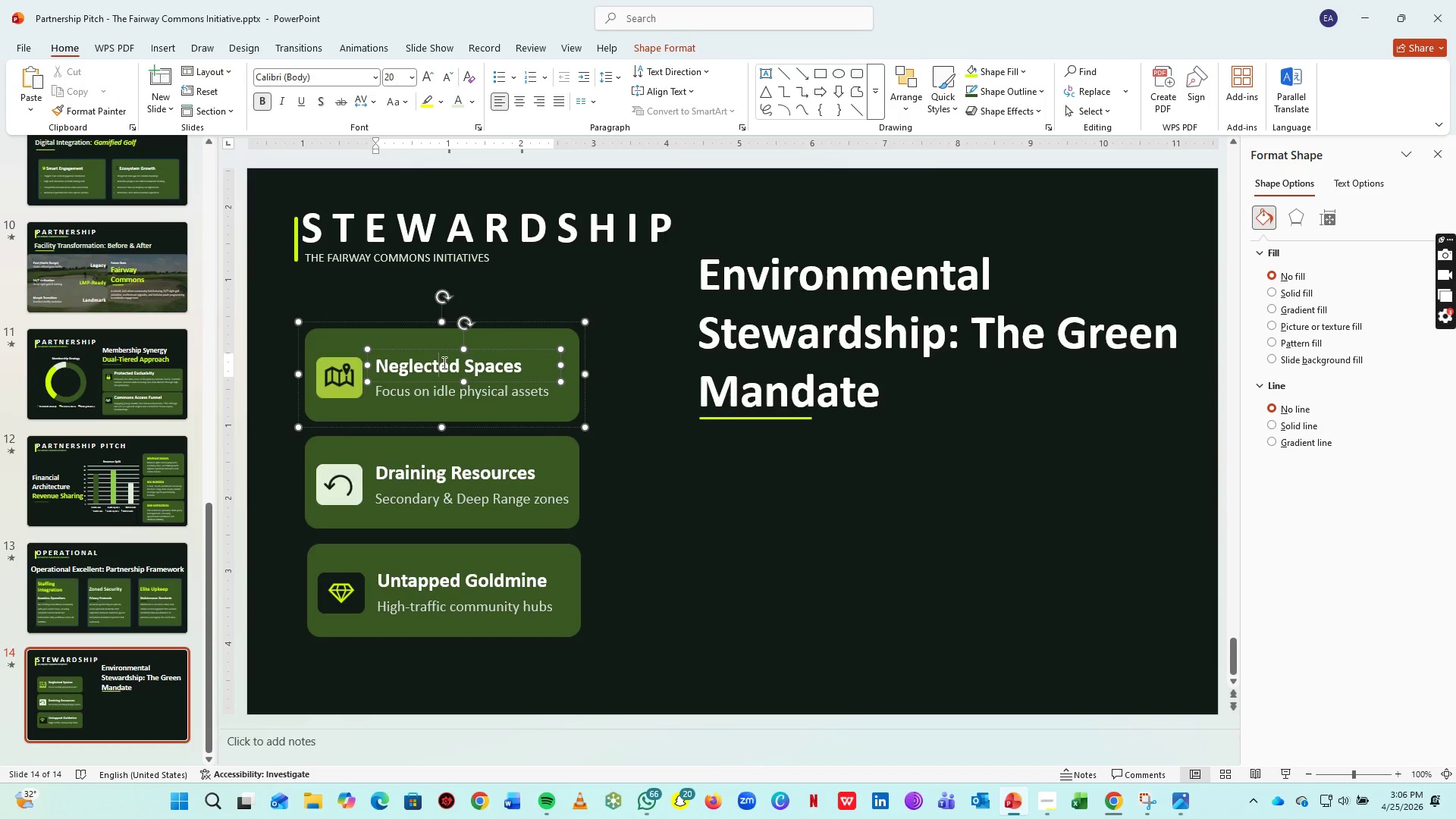 
wait(18.44)
 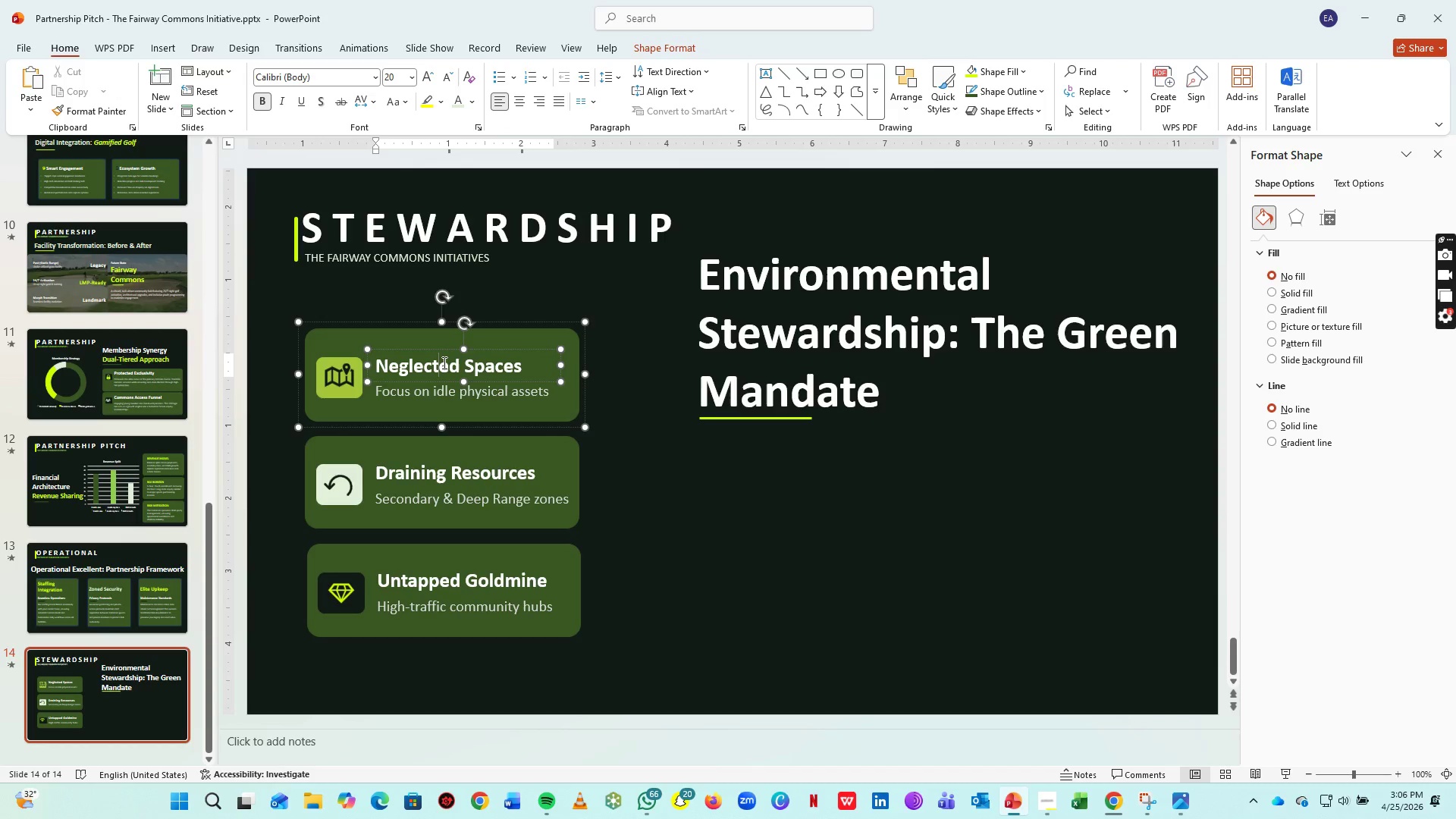 
key(Control+ControlLeft)
 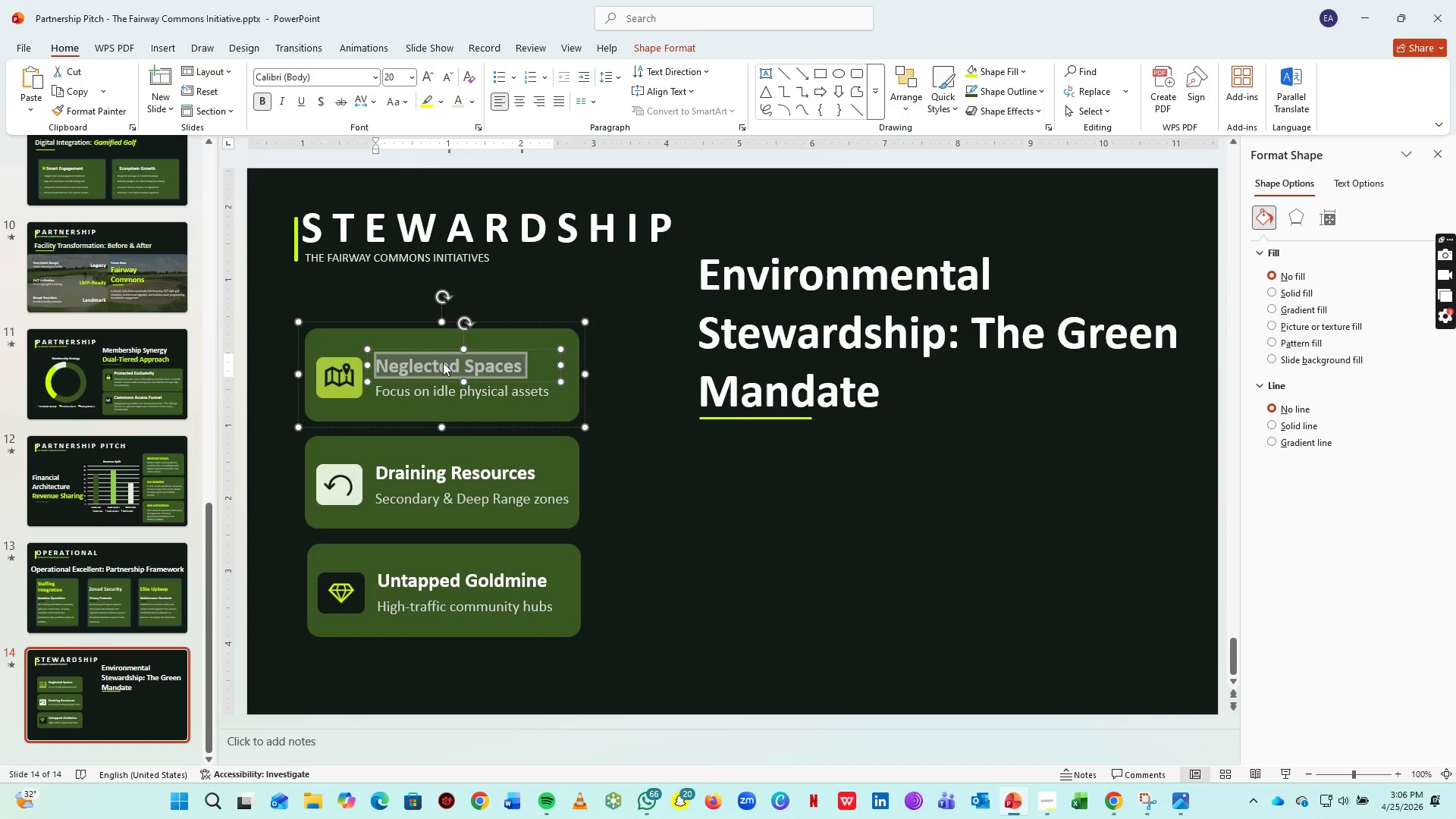 
key(Control+A)
 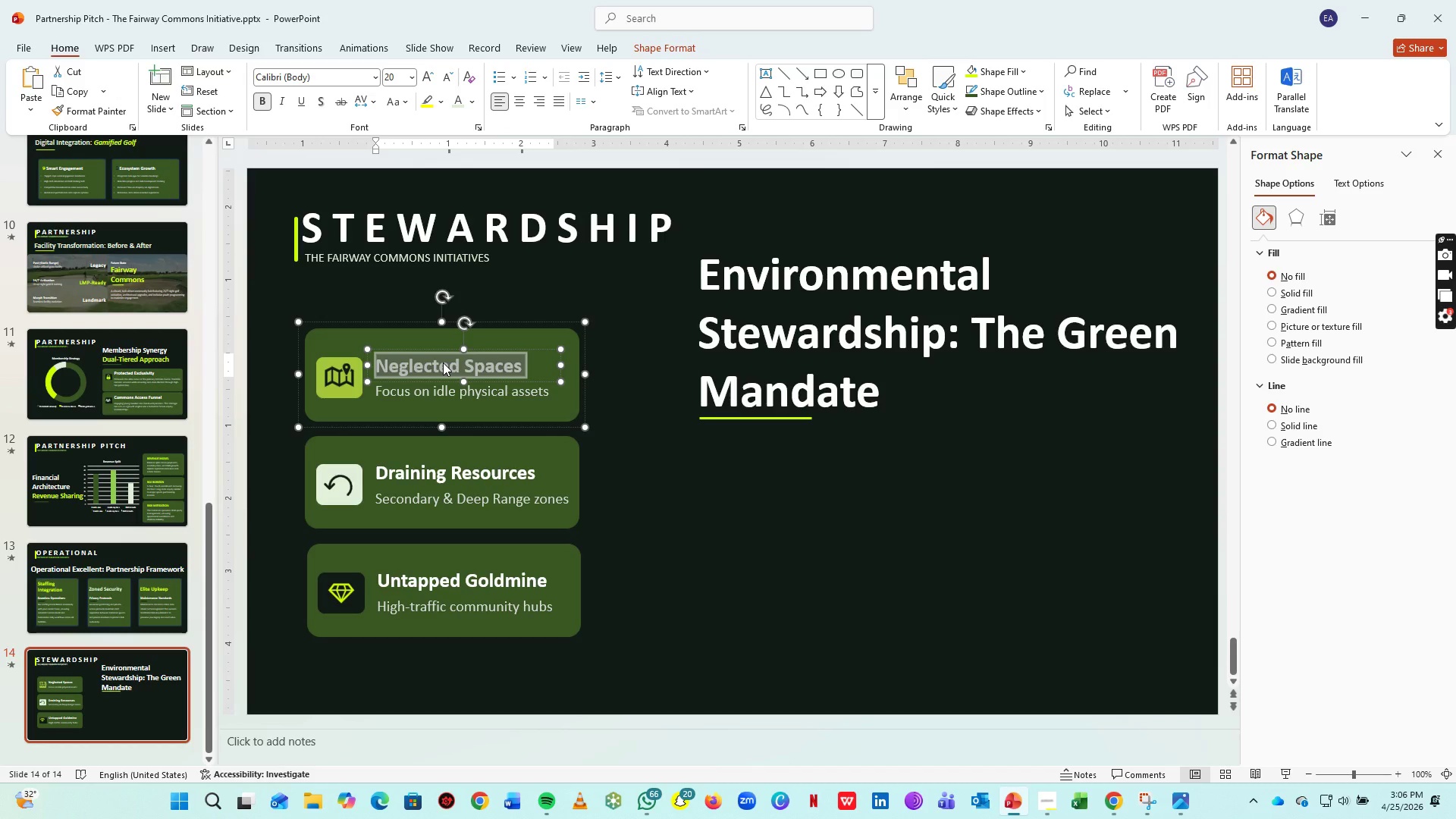 
type(pR)
key(Backspace)
key(Backspace)
key(Backspace)
type(Precision Irrigation)
 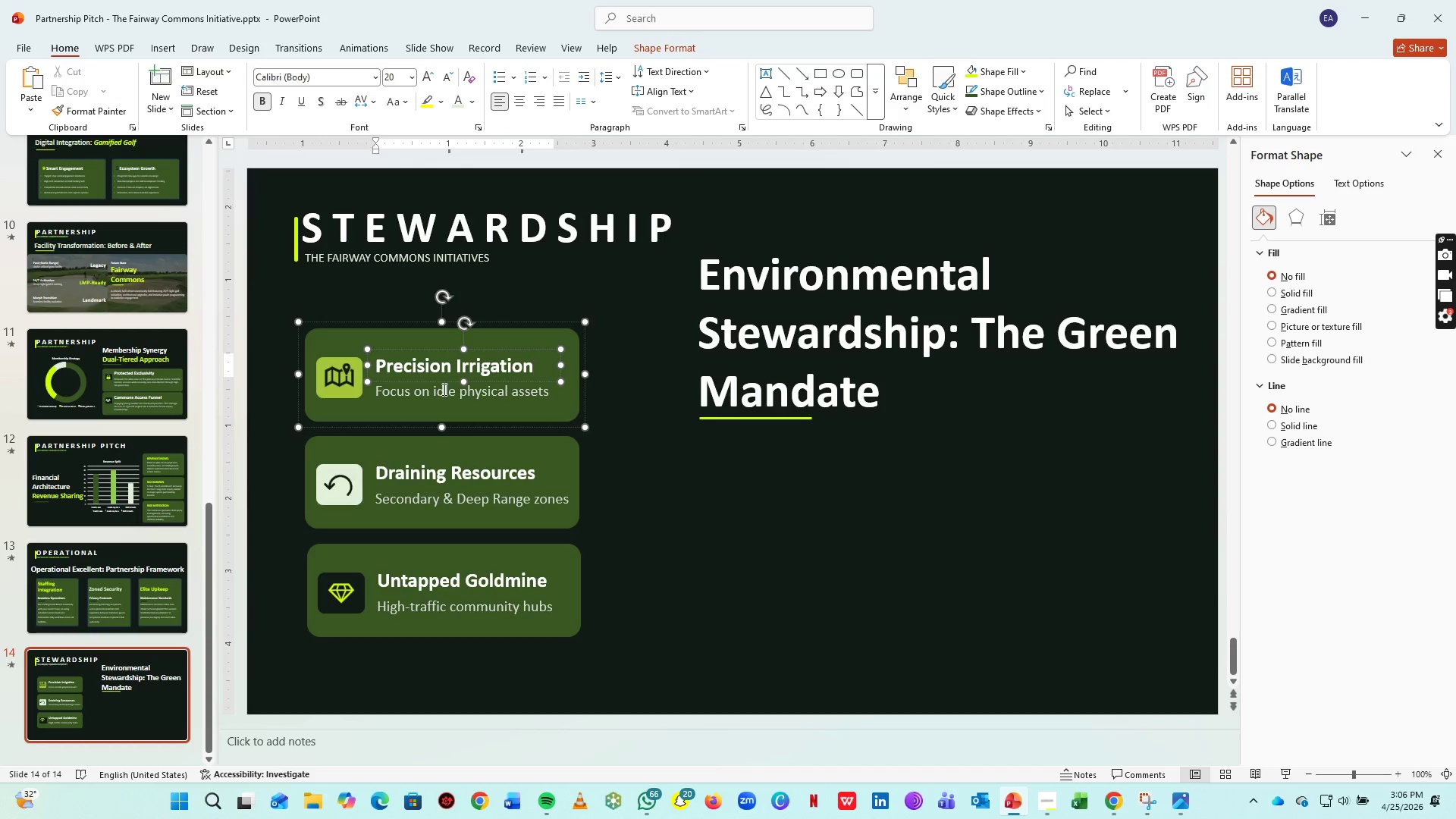 
key(Control+A)
 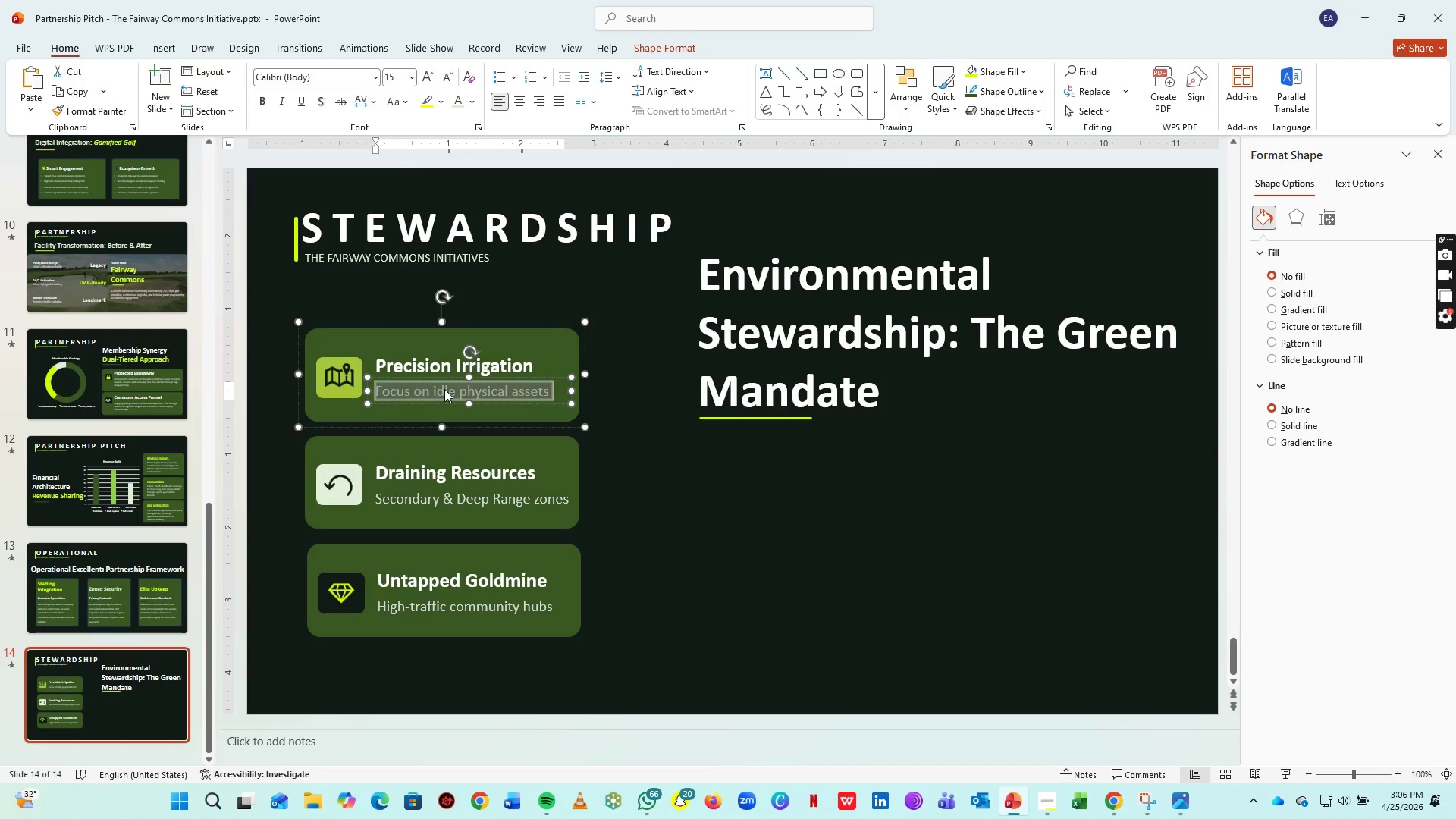 
type(Reducing chemical runoff impact)
 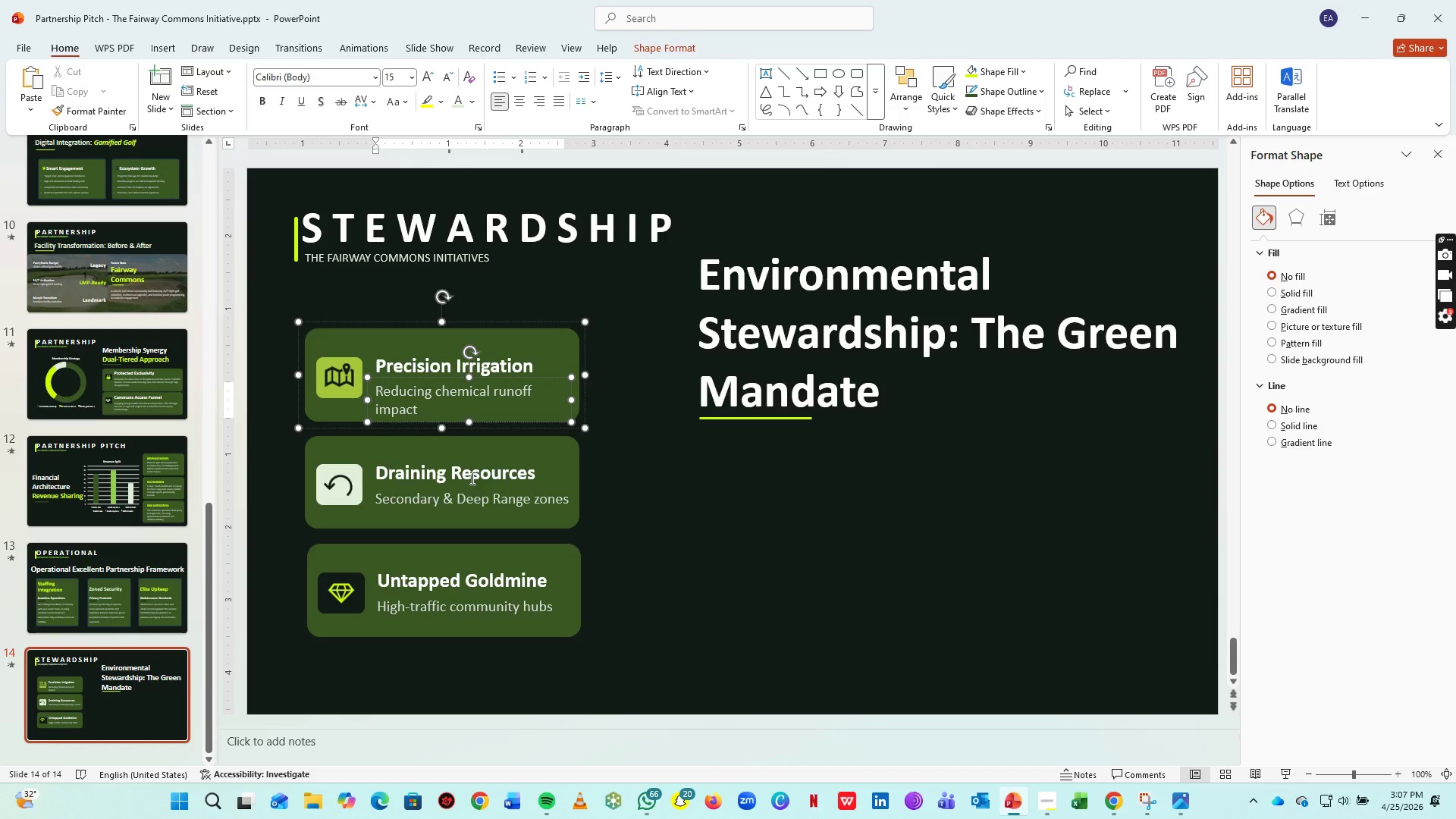 
left_click([468, 472])
 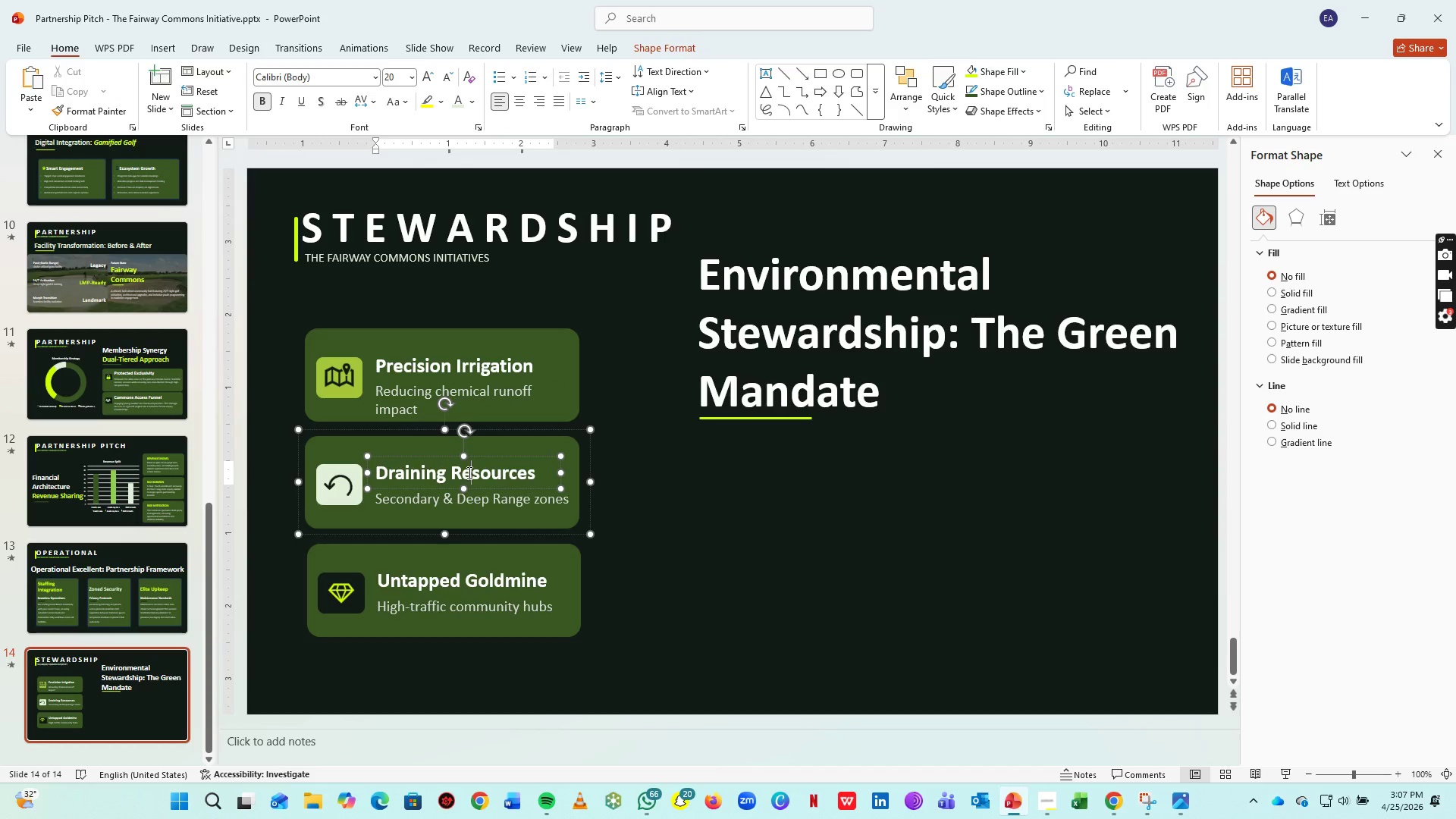 
key(Control+A)
 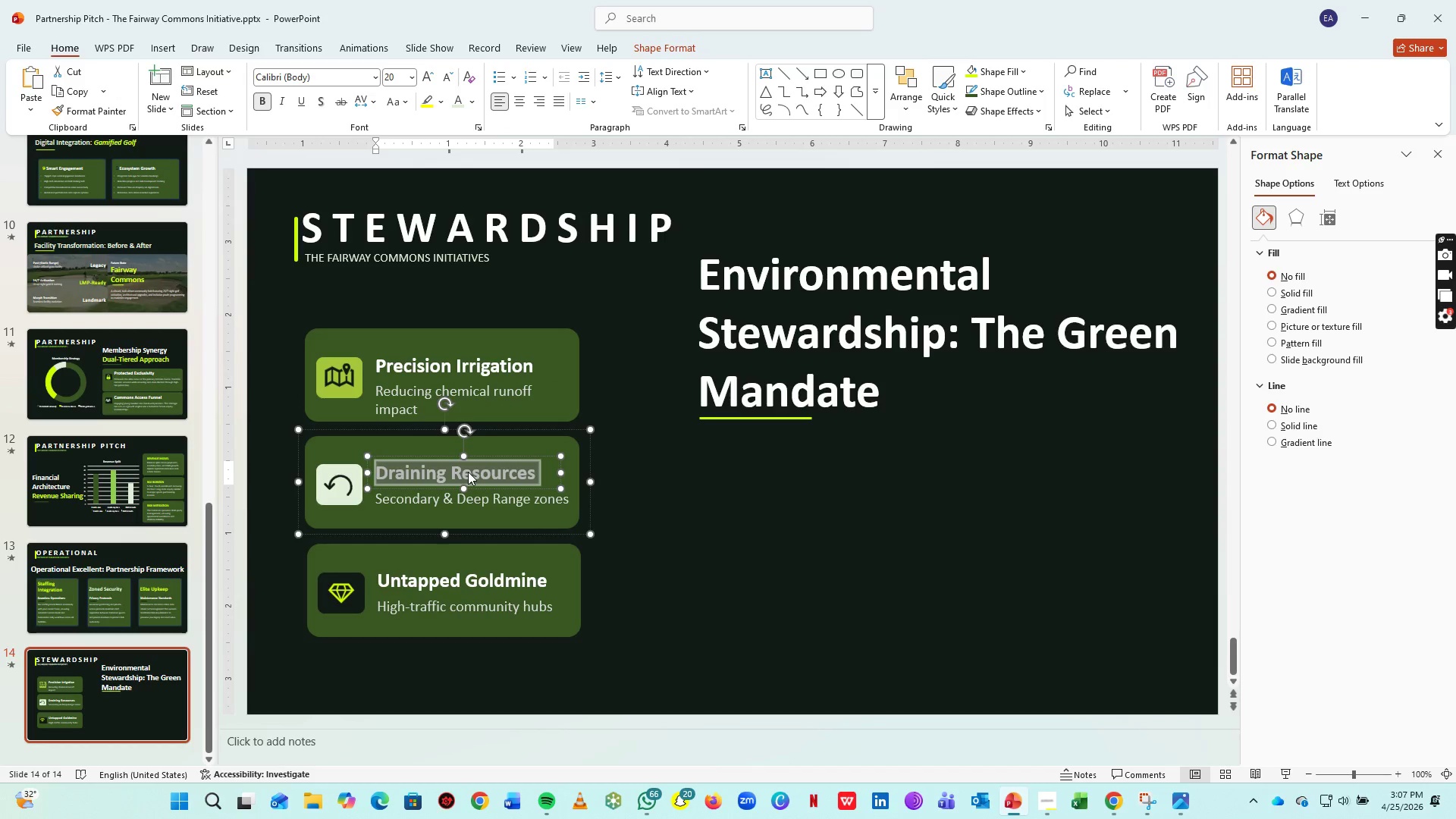 
type(Crabon-Nuetral Tech)
 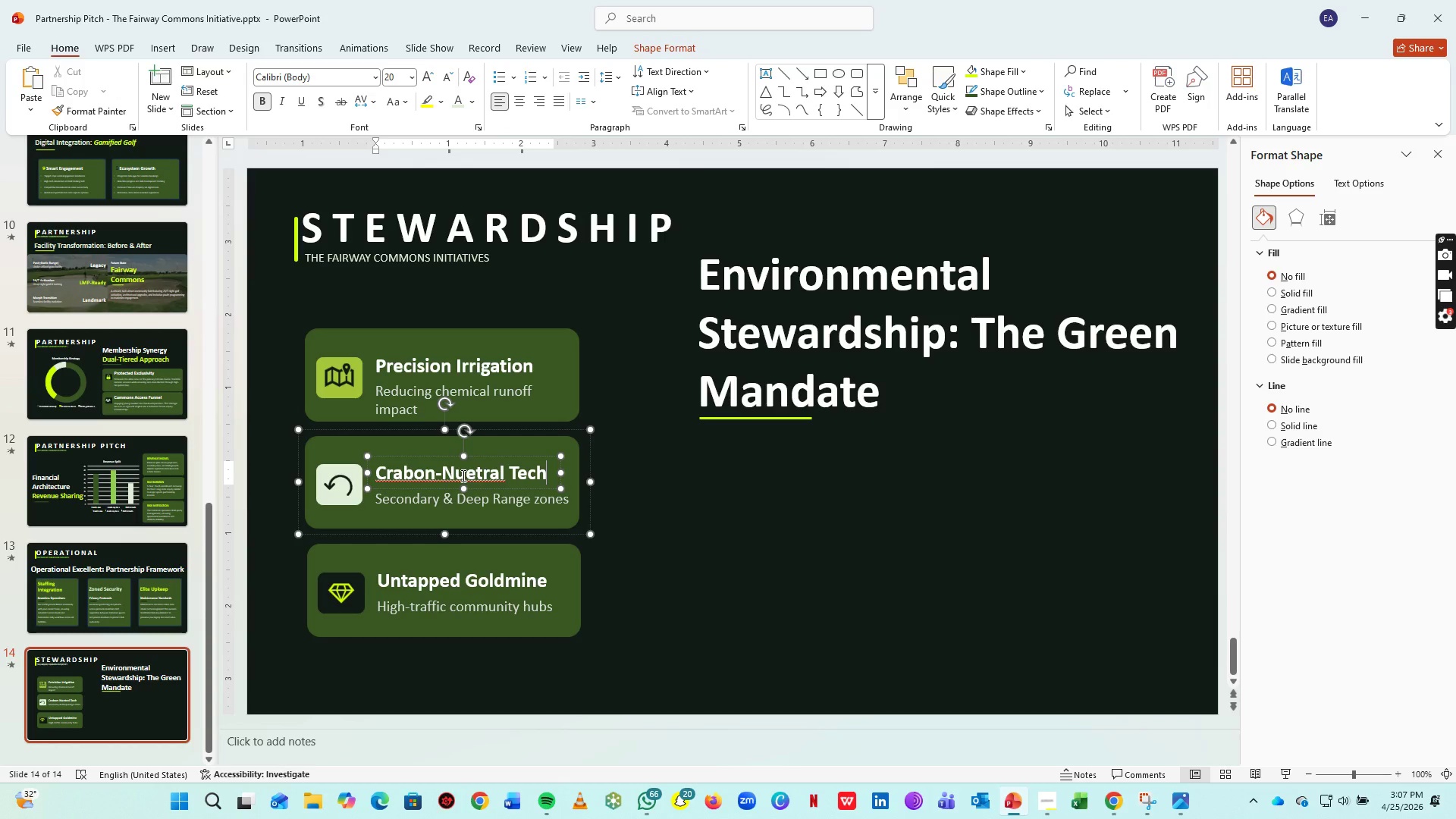 
right_click([462, 475])
 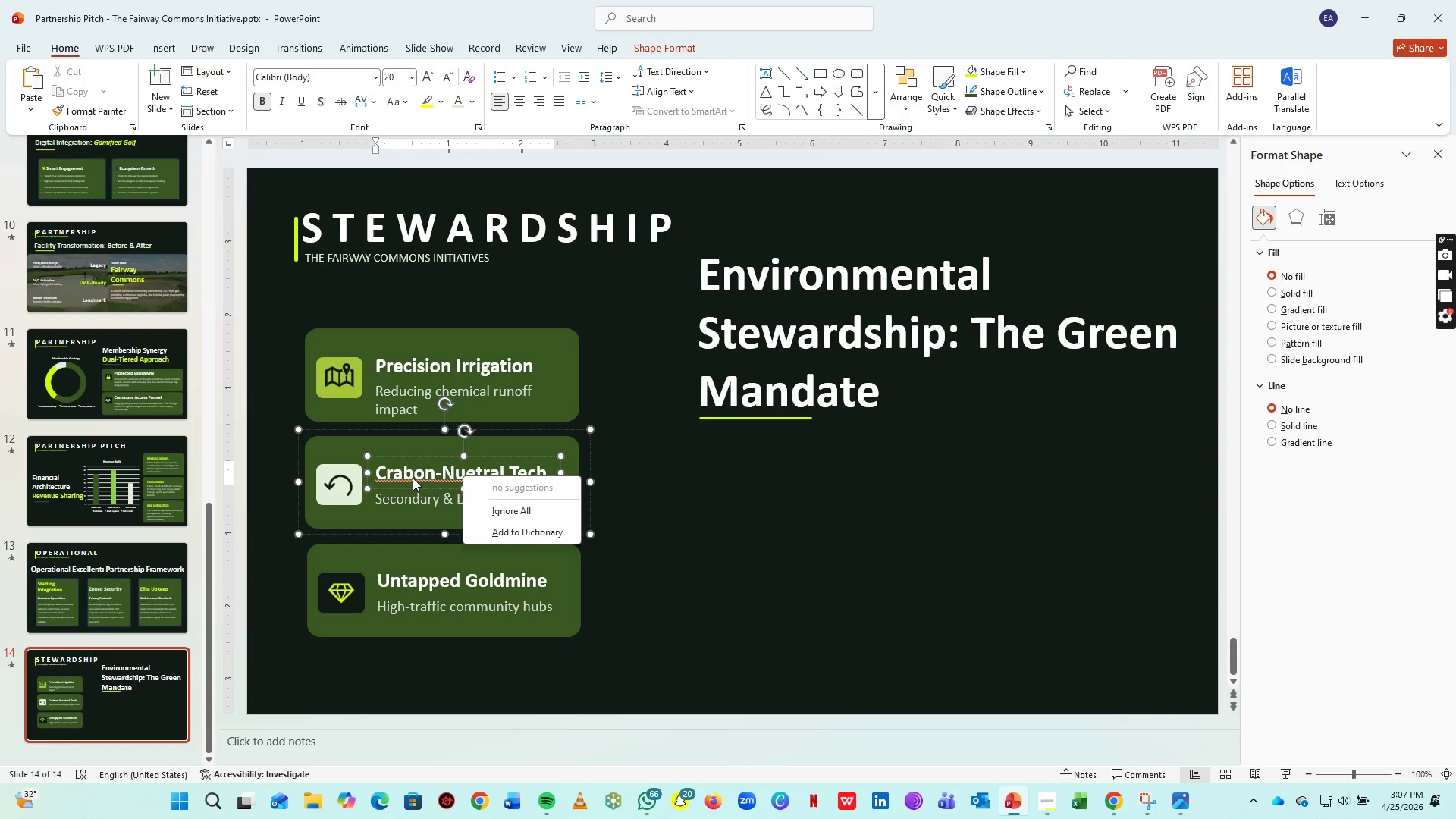 
left_click([400, 471])
 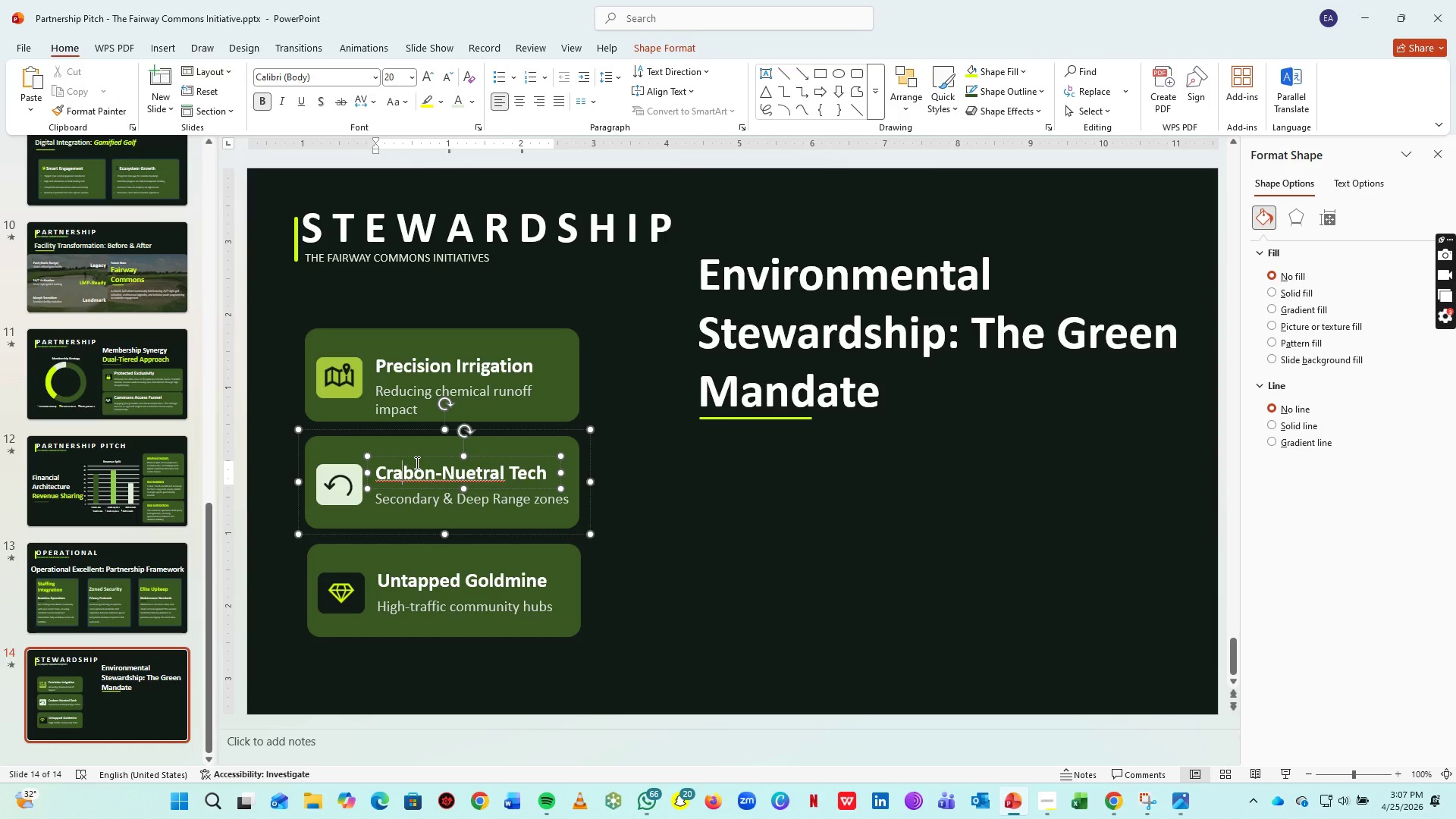 
key(Backspace)
key(Backspace)
type(ar)
 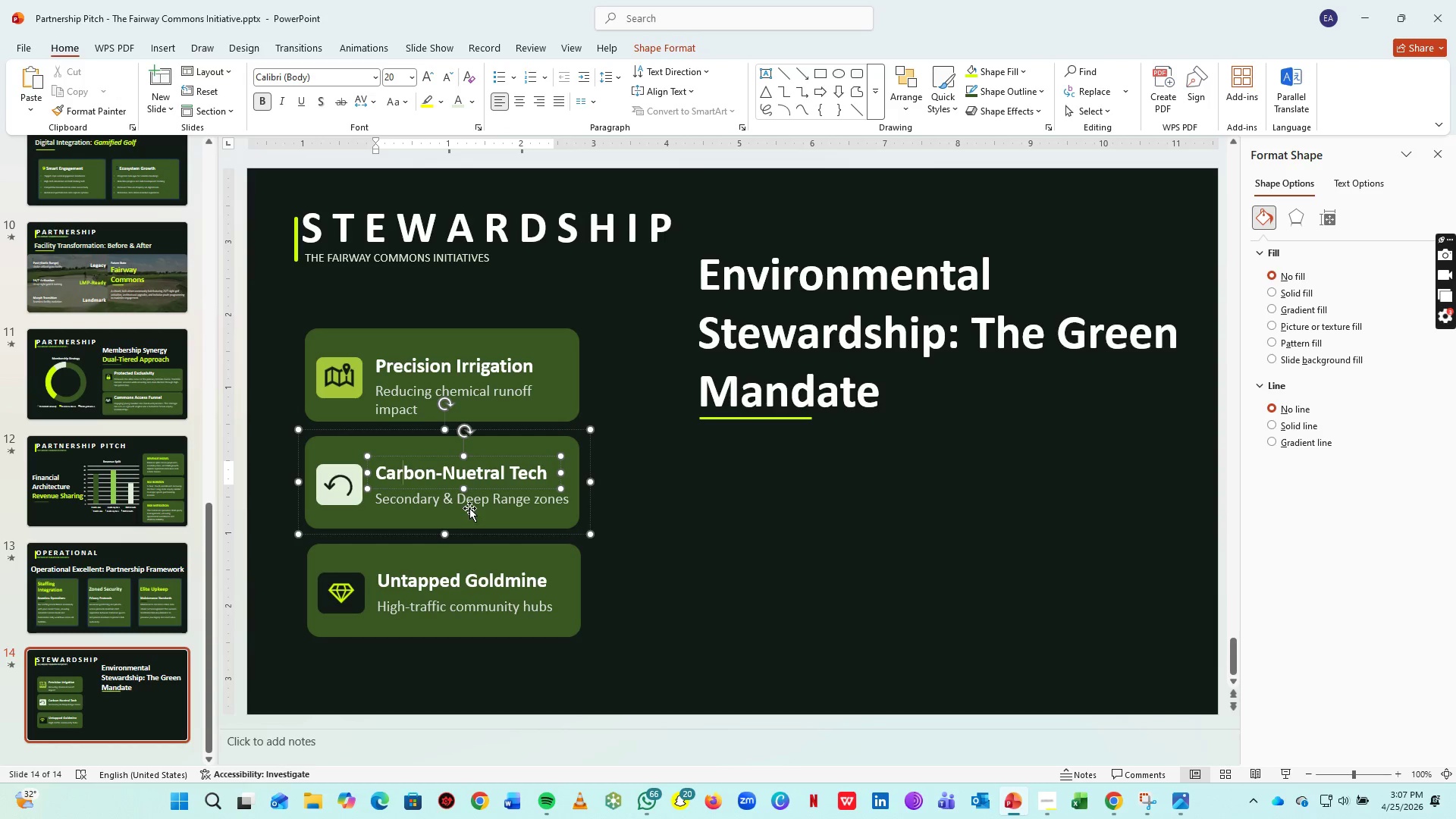 
left_click([470, 500])
 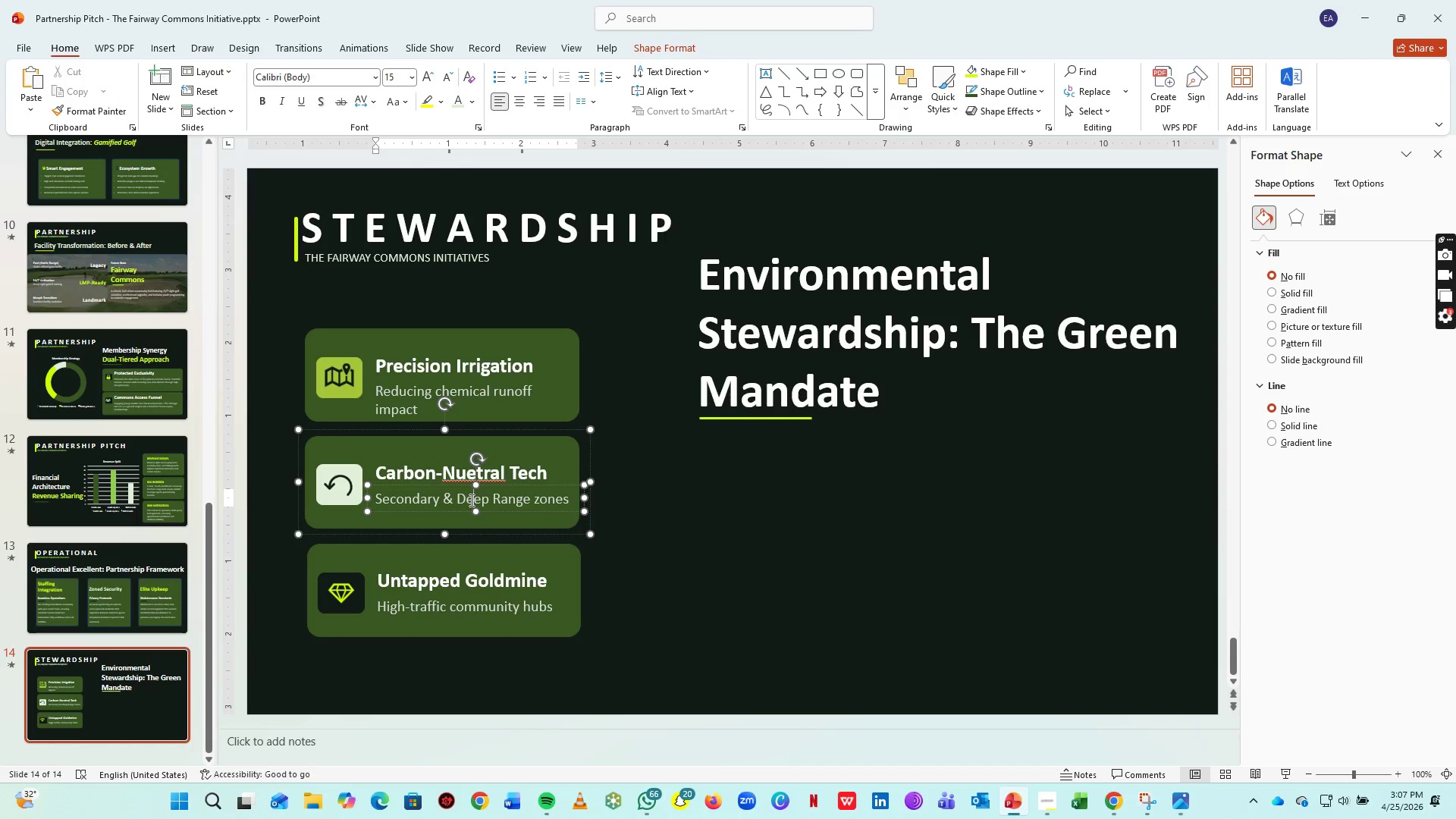 
hold_key(key=ControlLeft, duration=0.42)
 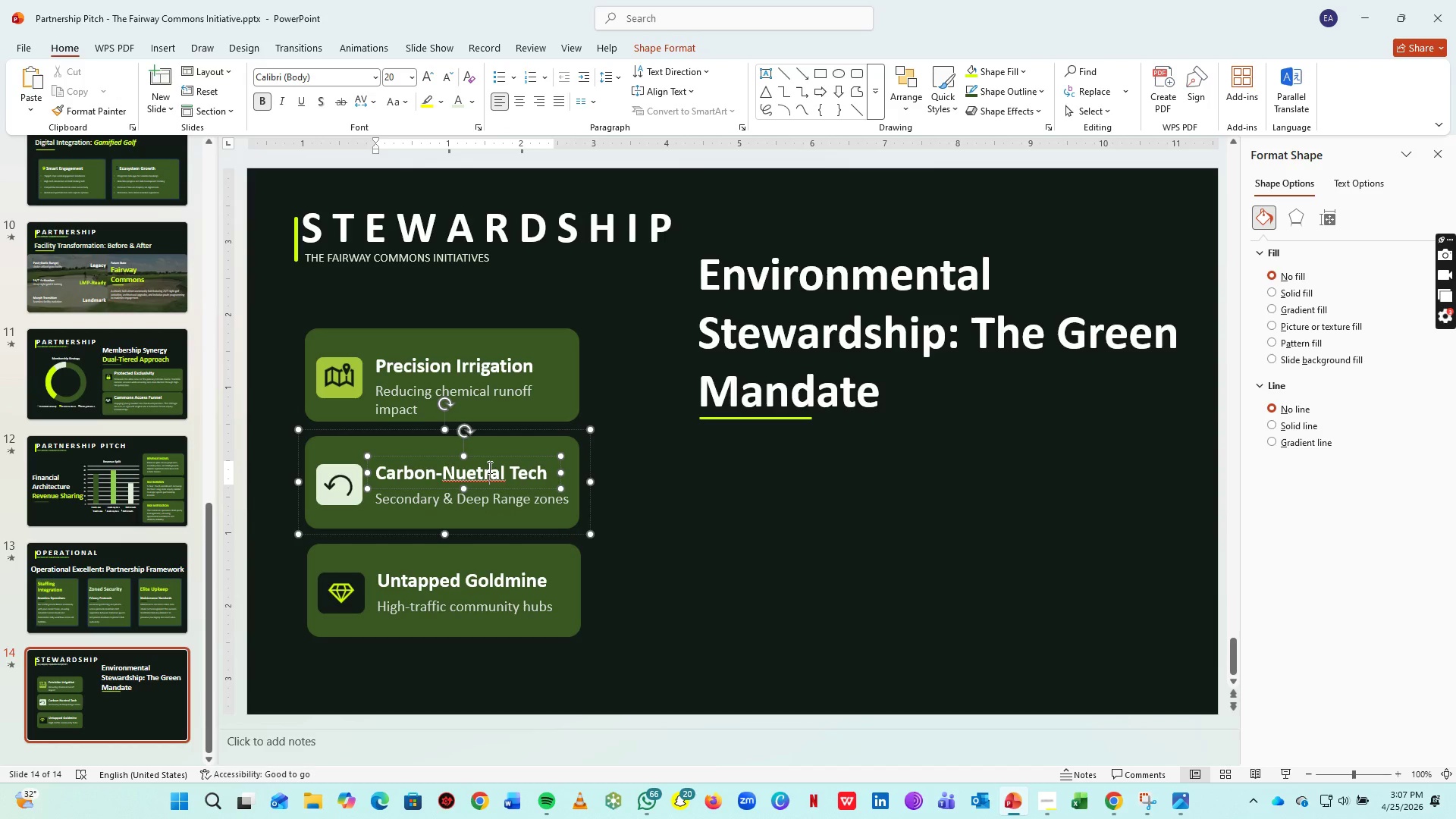 
right_click([488, 467])
 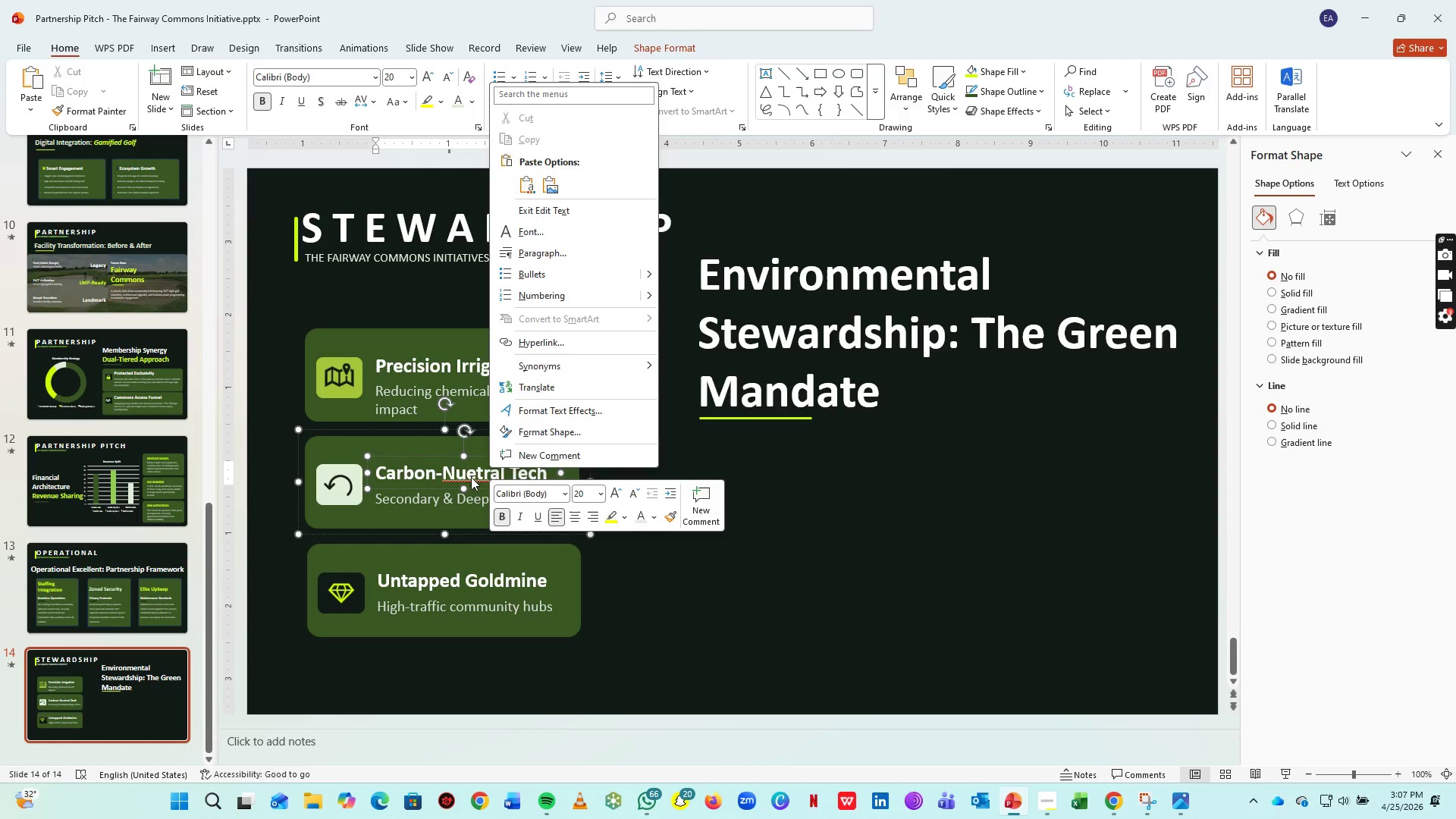 
double_click([475, 471])
 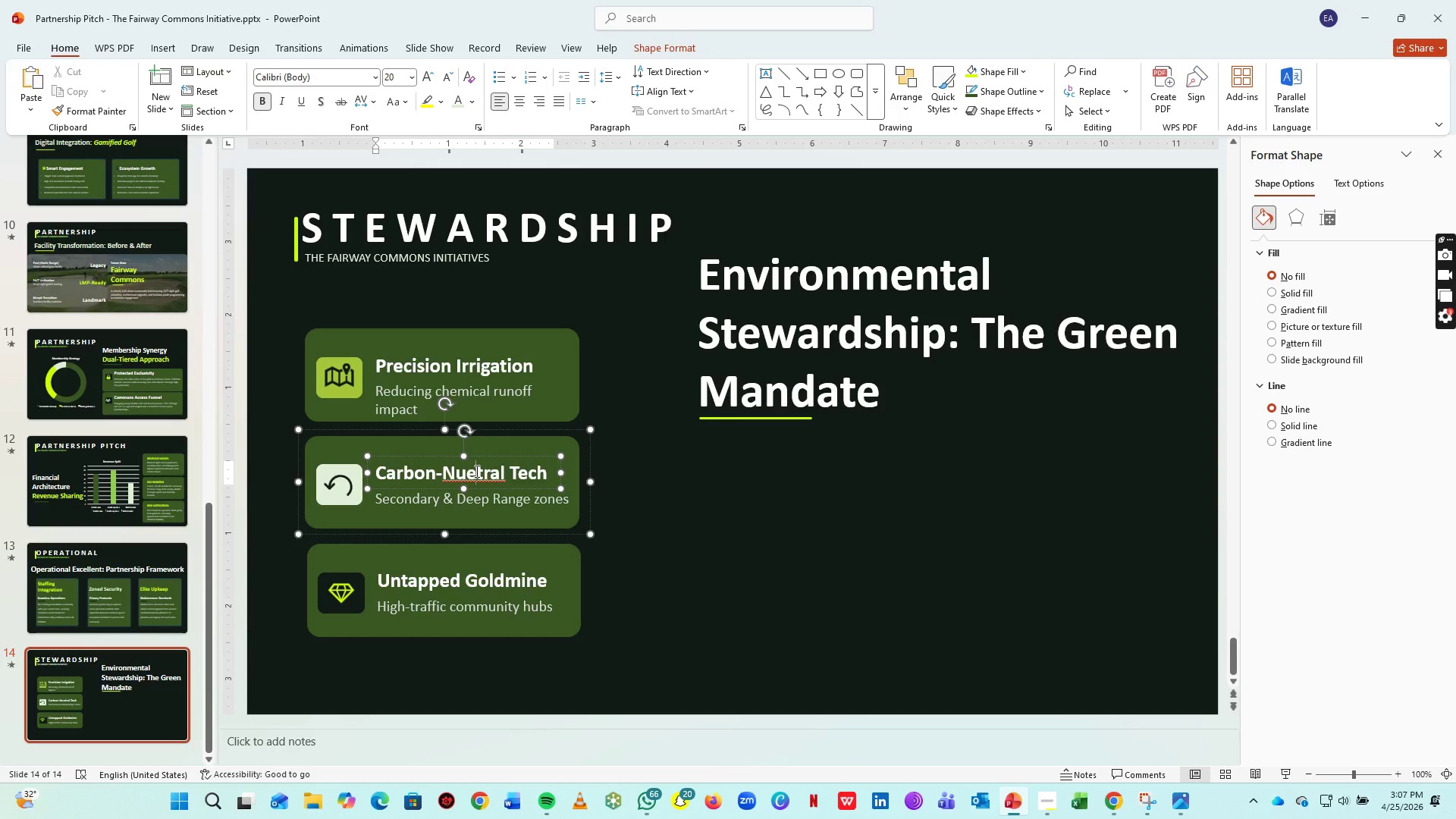 
key(Backspace)
key(Backspace)
type(eu)
 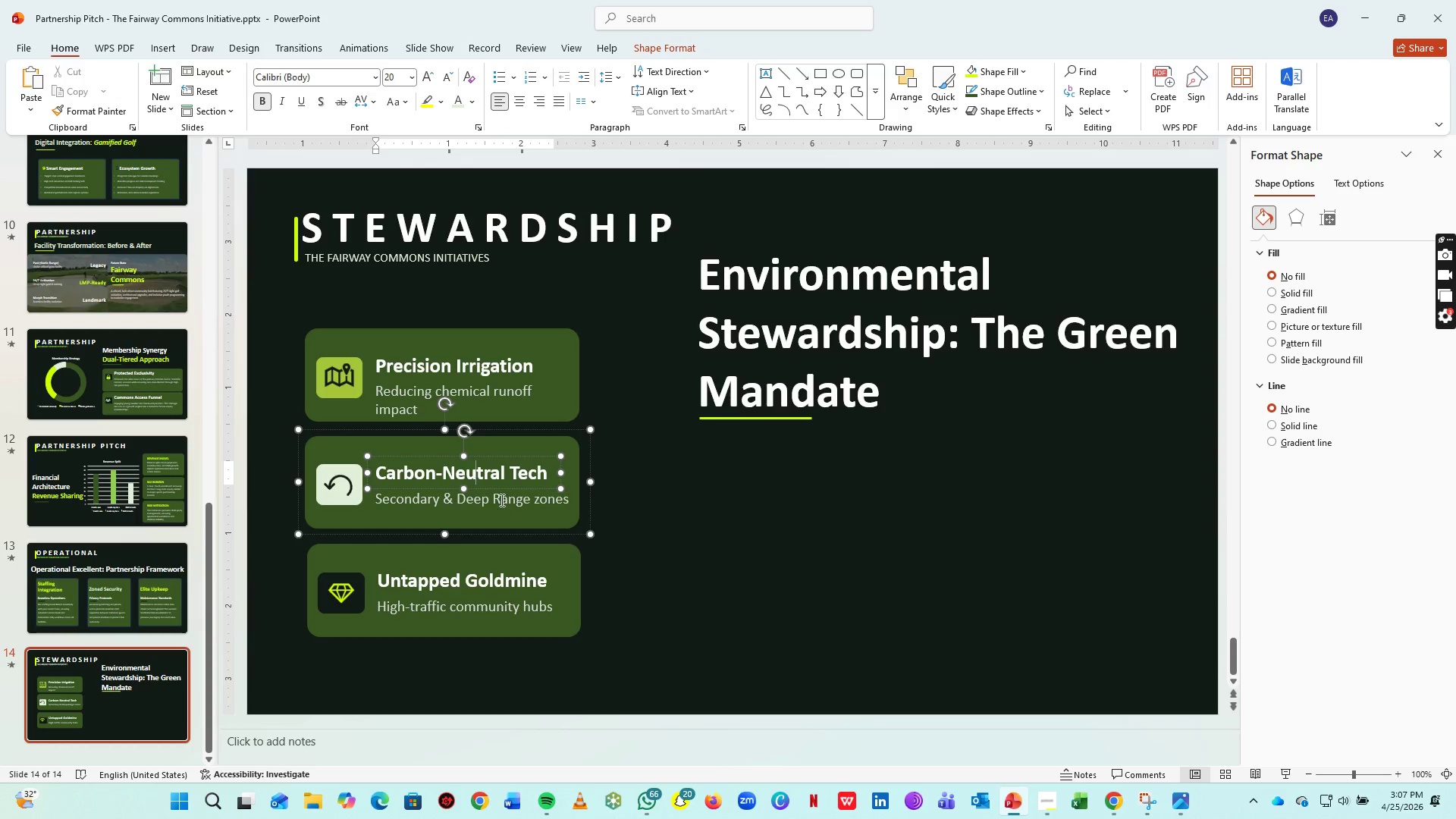 
left_click([501, 498])
 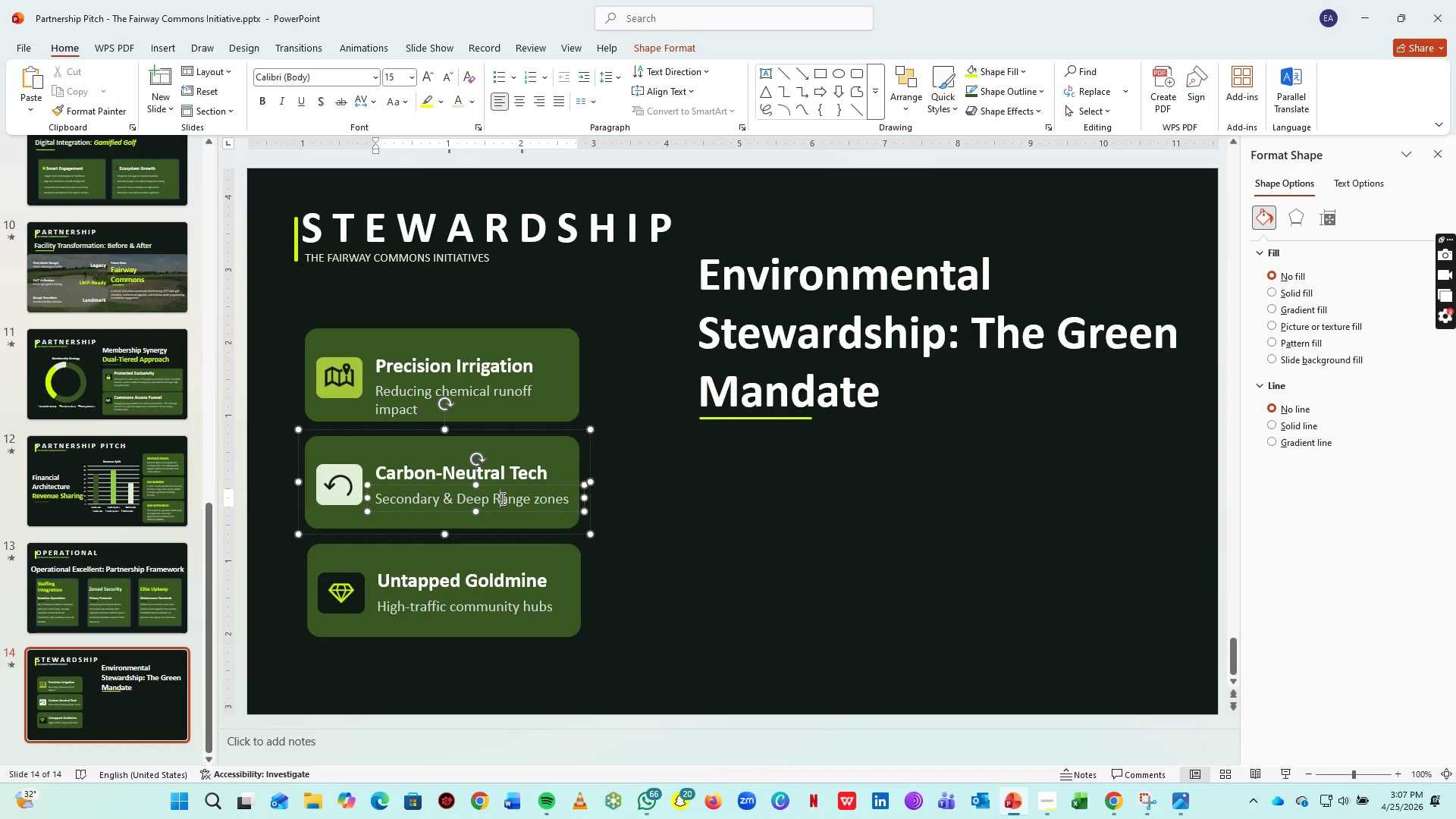 
key(Control+A)
 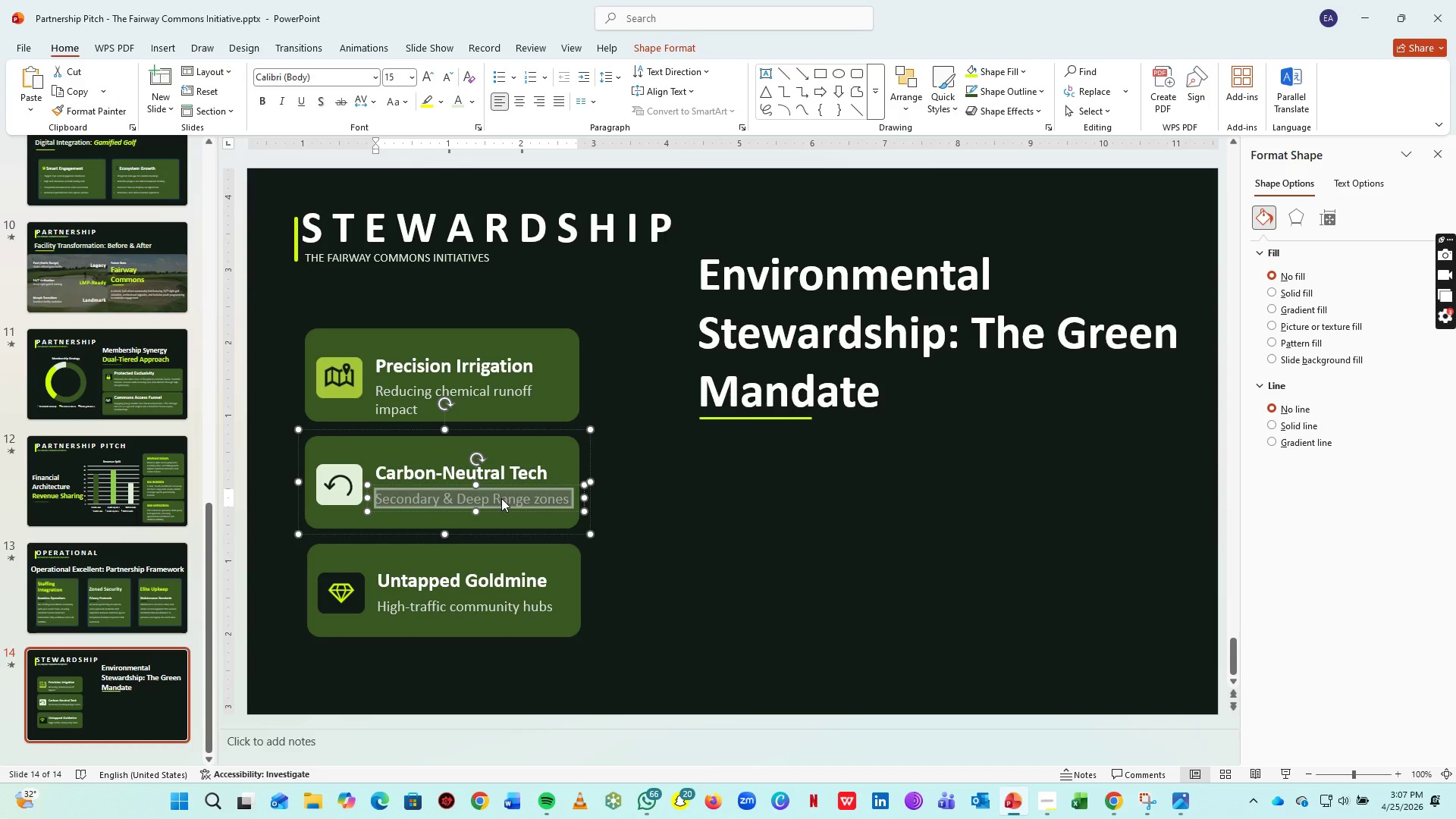 
type(Tech pavilions sustainb)
key(Backspace)
type(ability)
 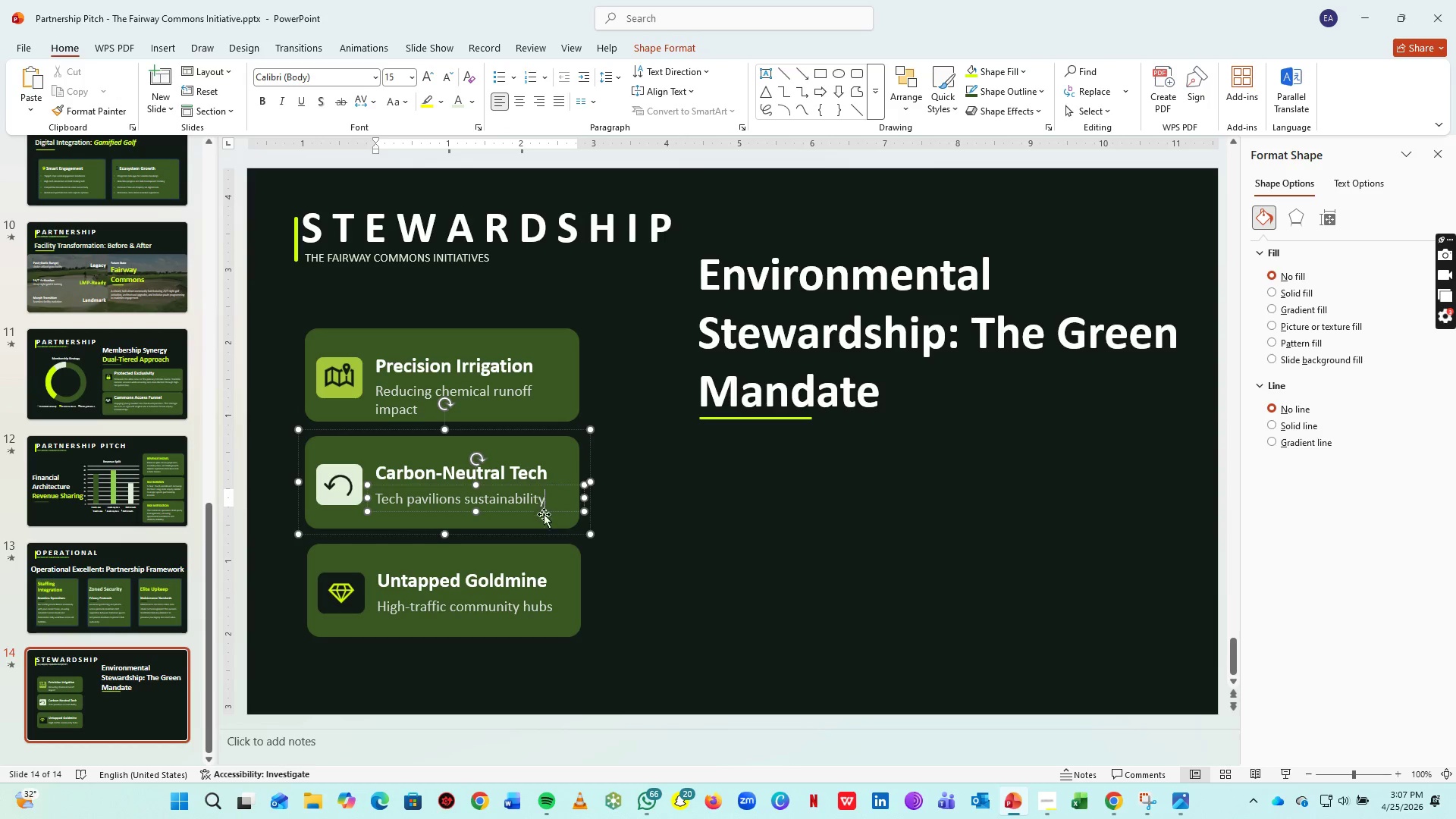 
left_click([504, 609])
 